 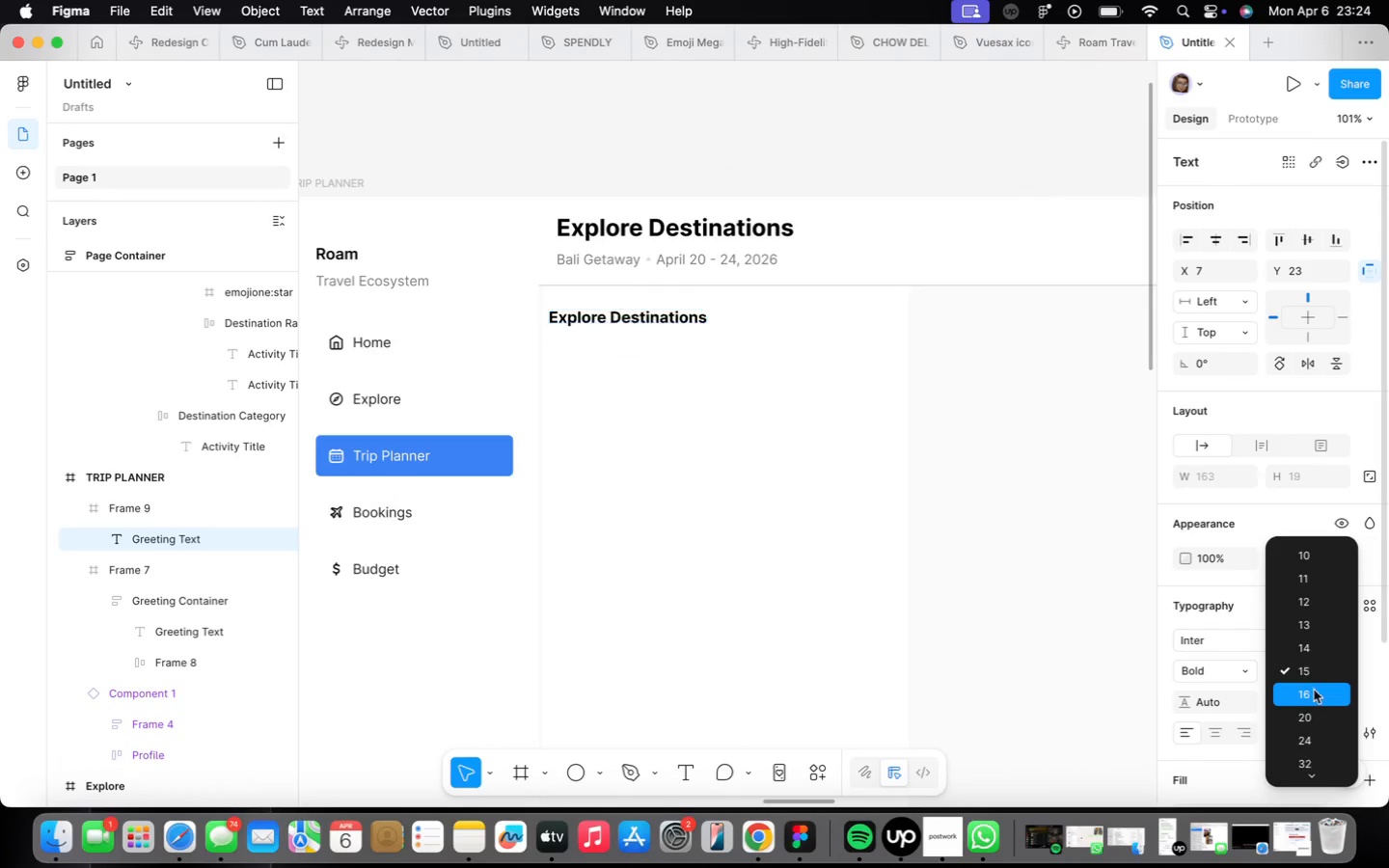 
left_click([1313, 693])
 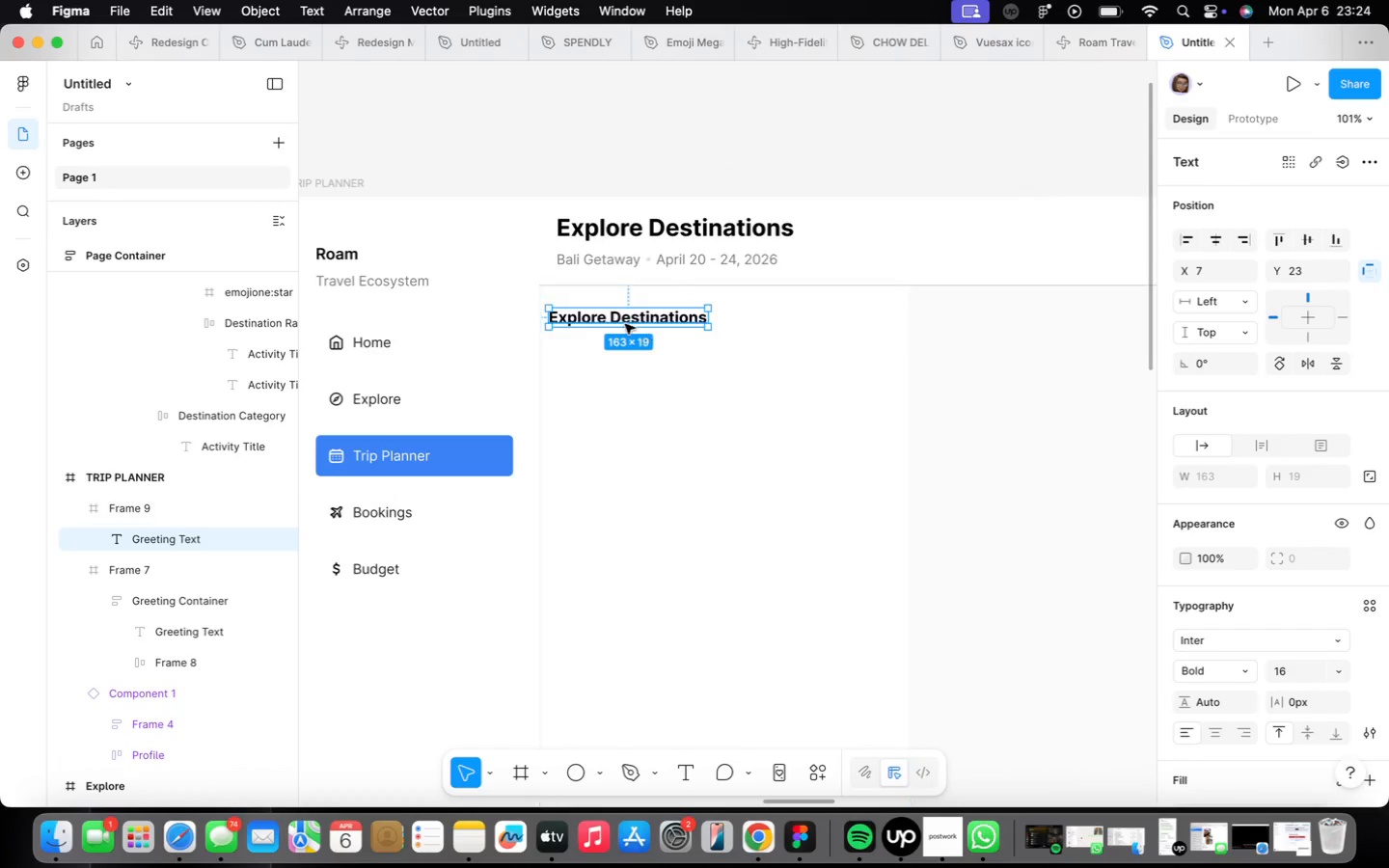 
double_click([625, 324])
 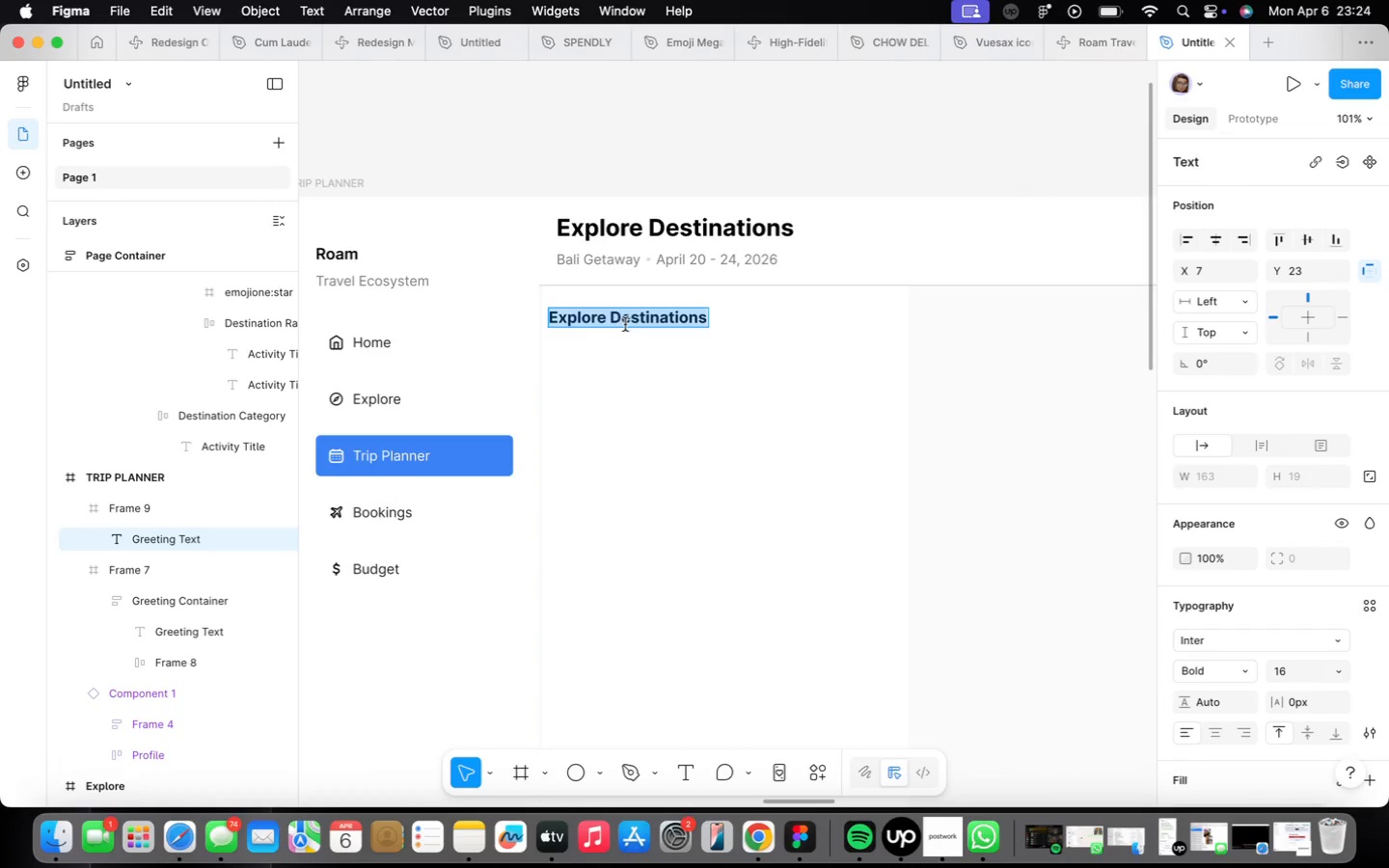 
type(Day-by-Day Iin)
key(Backspace)
key(Backspace)
key(Backspace)
type(Itinerary)
 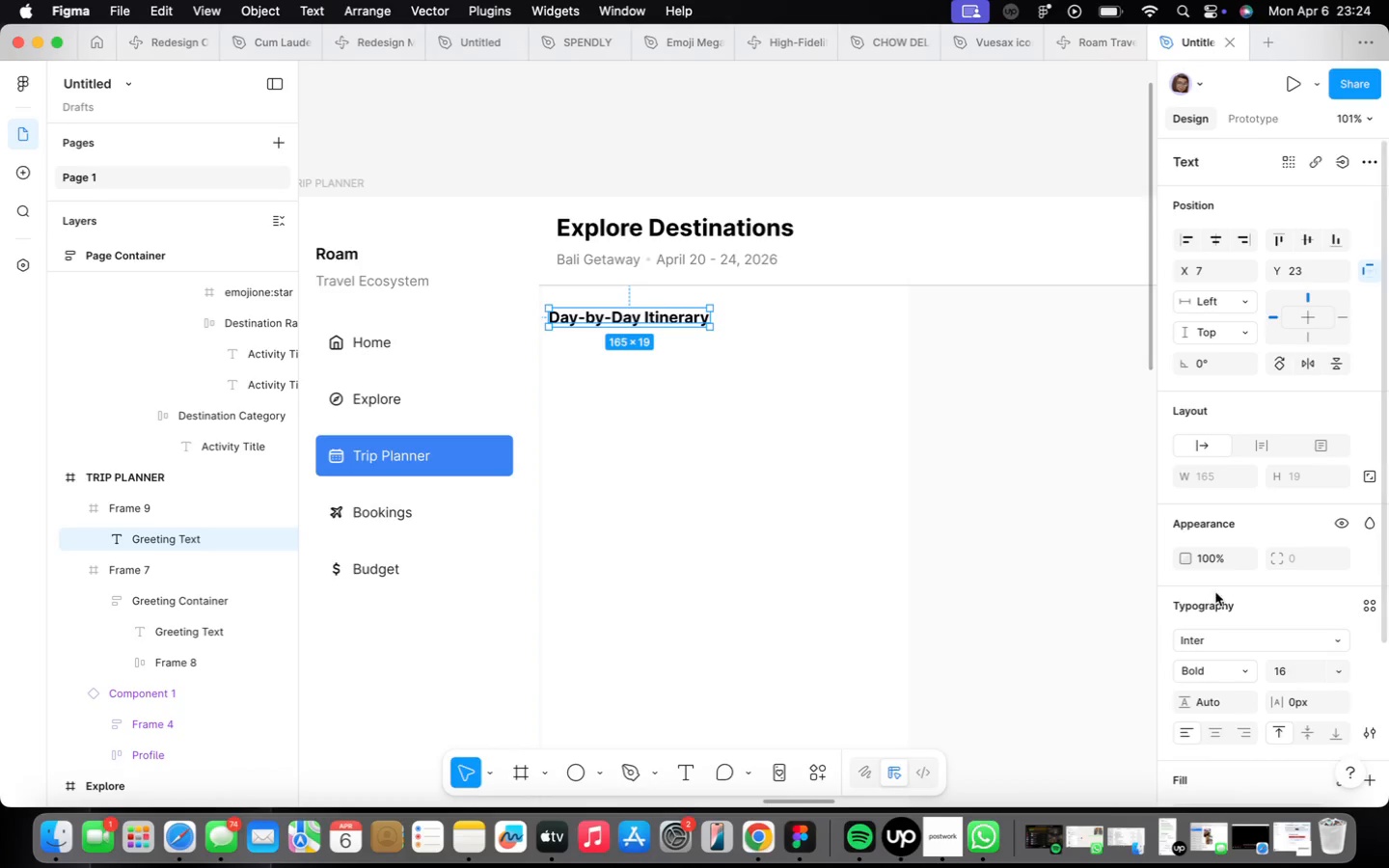 
left_click([1335, 672])
 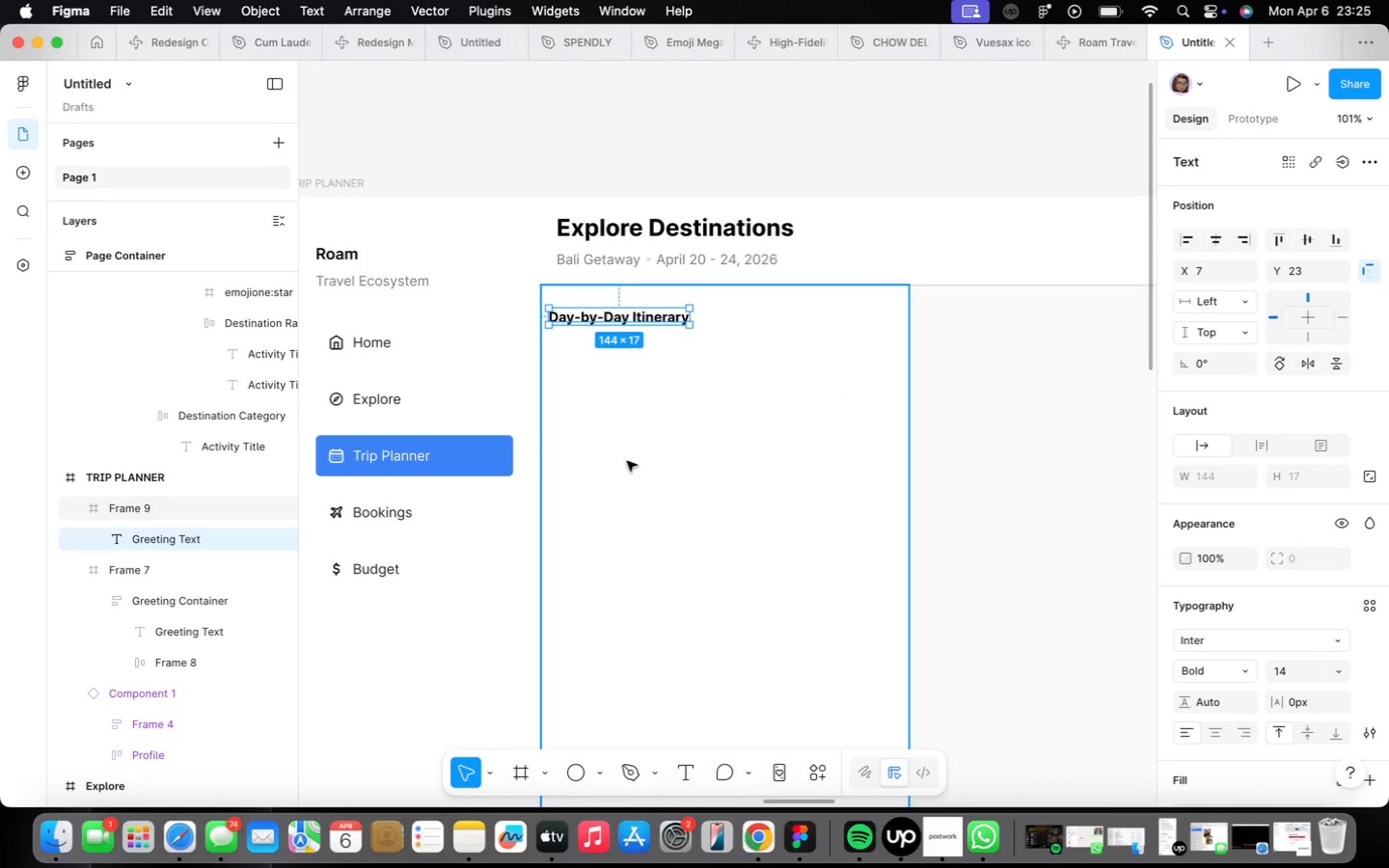 
left_click_drag(start_coordinate=[617, 315], to_coordinate=[623, 315])
 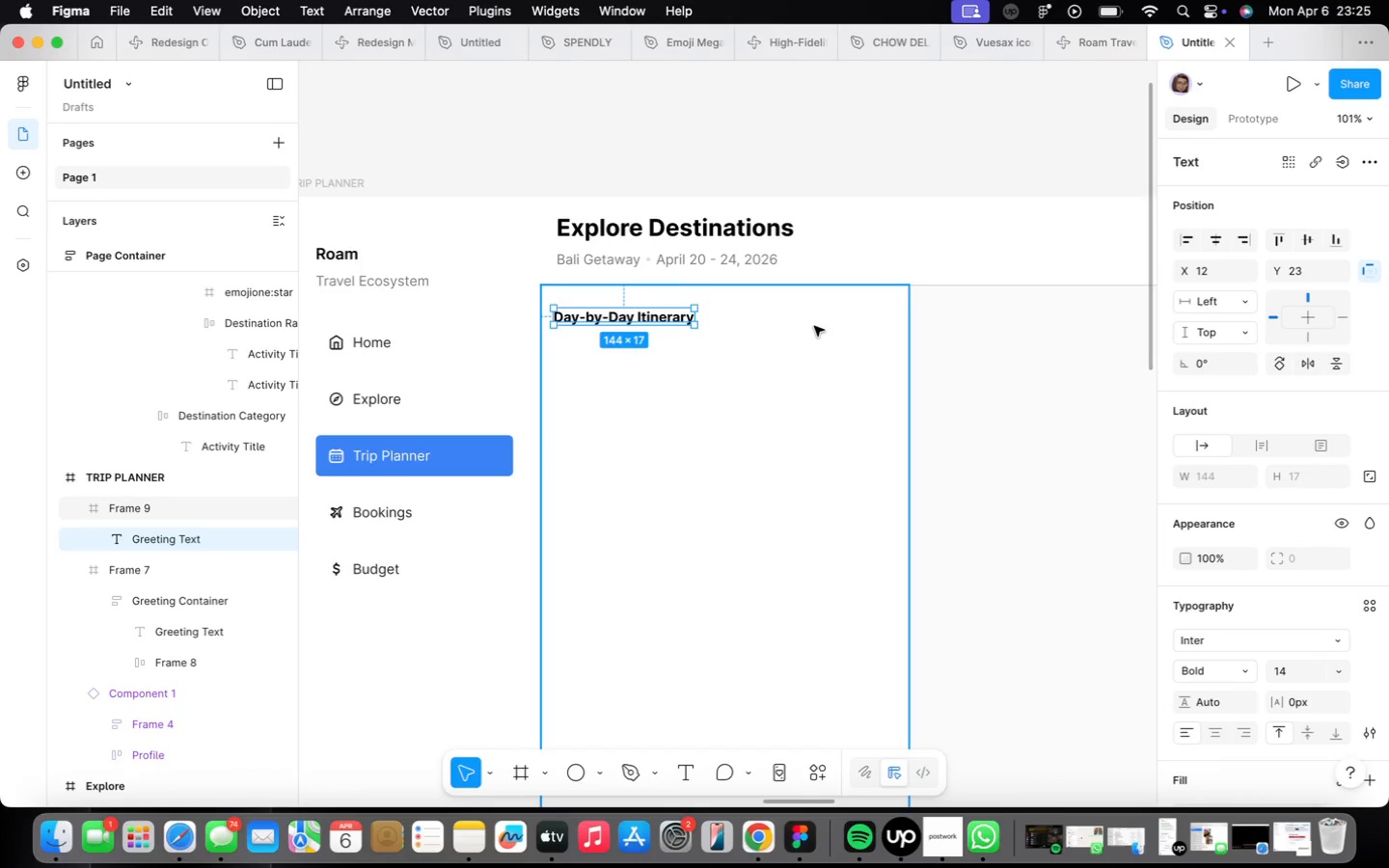 
left_click([813, 327])
 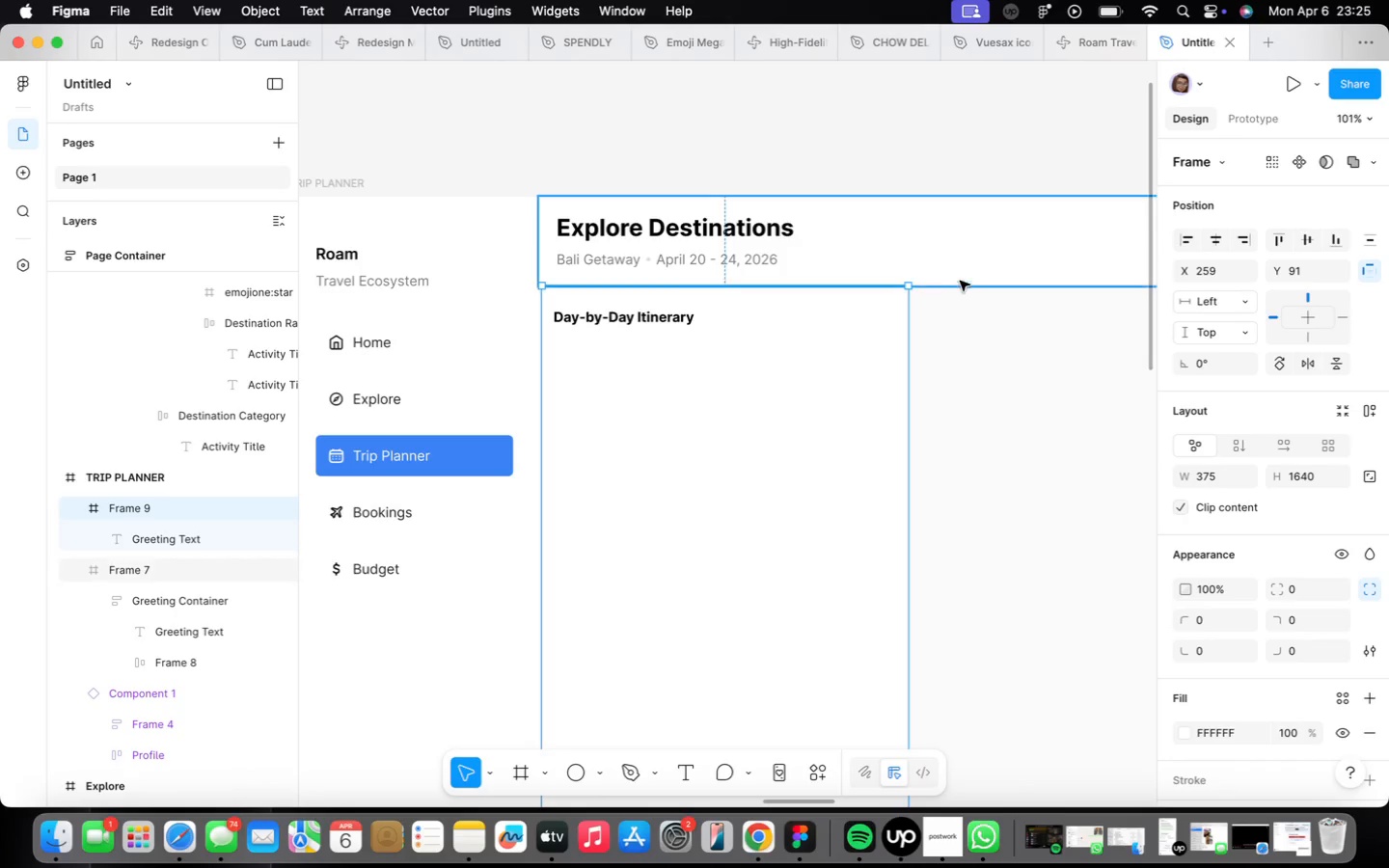 
wait(5.97)
 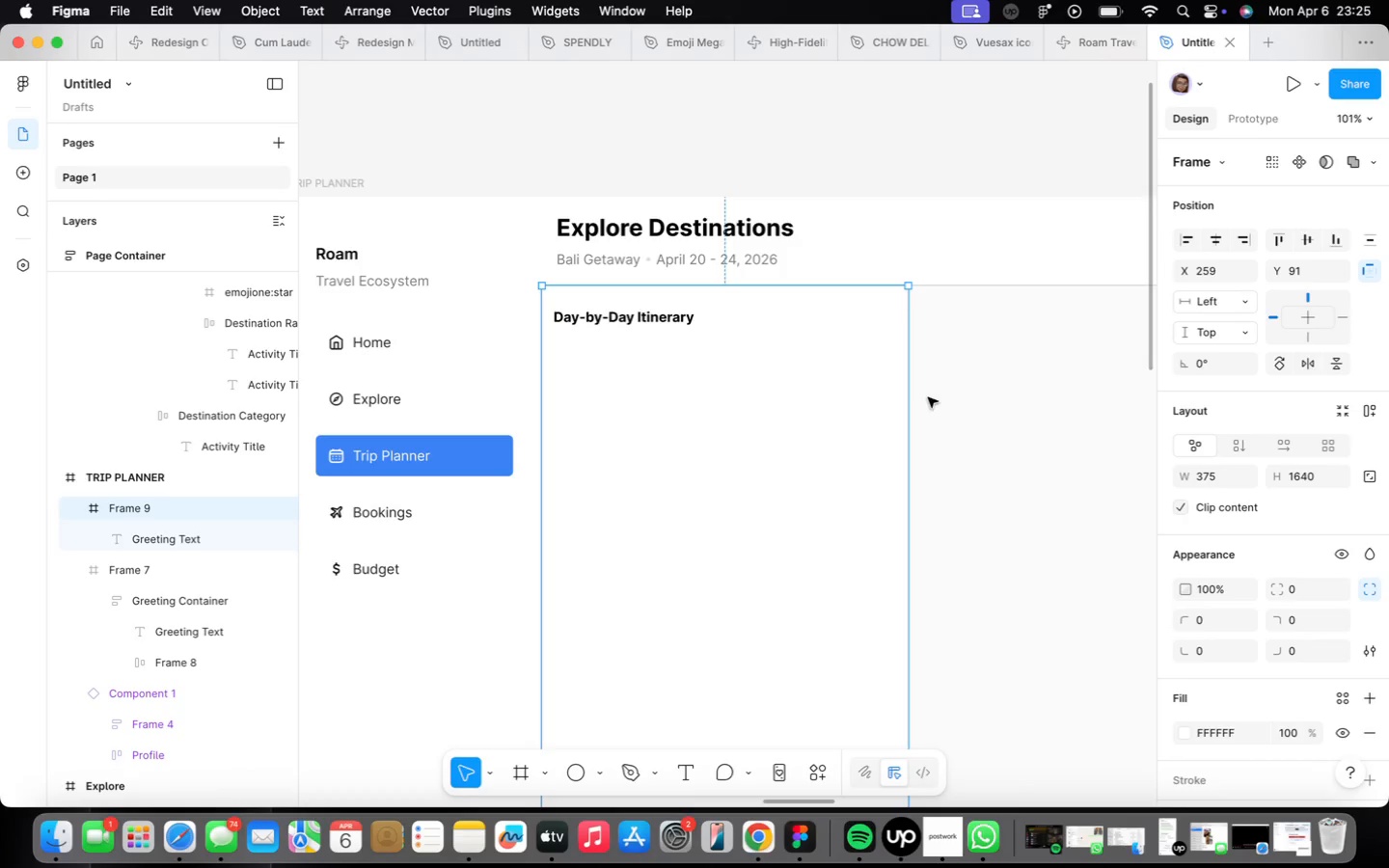 
key(F)
 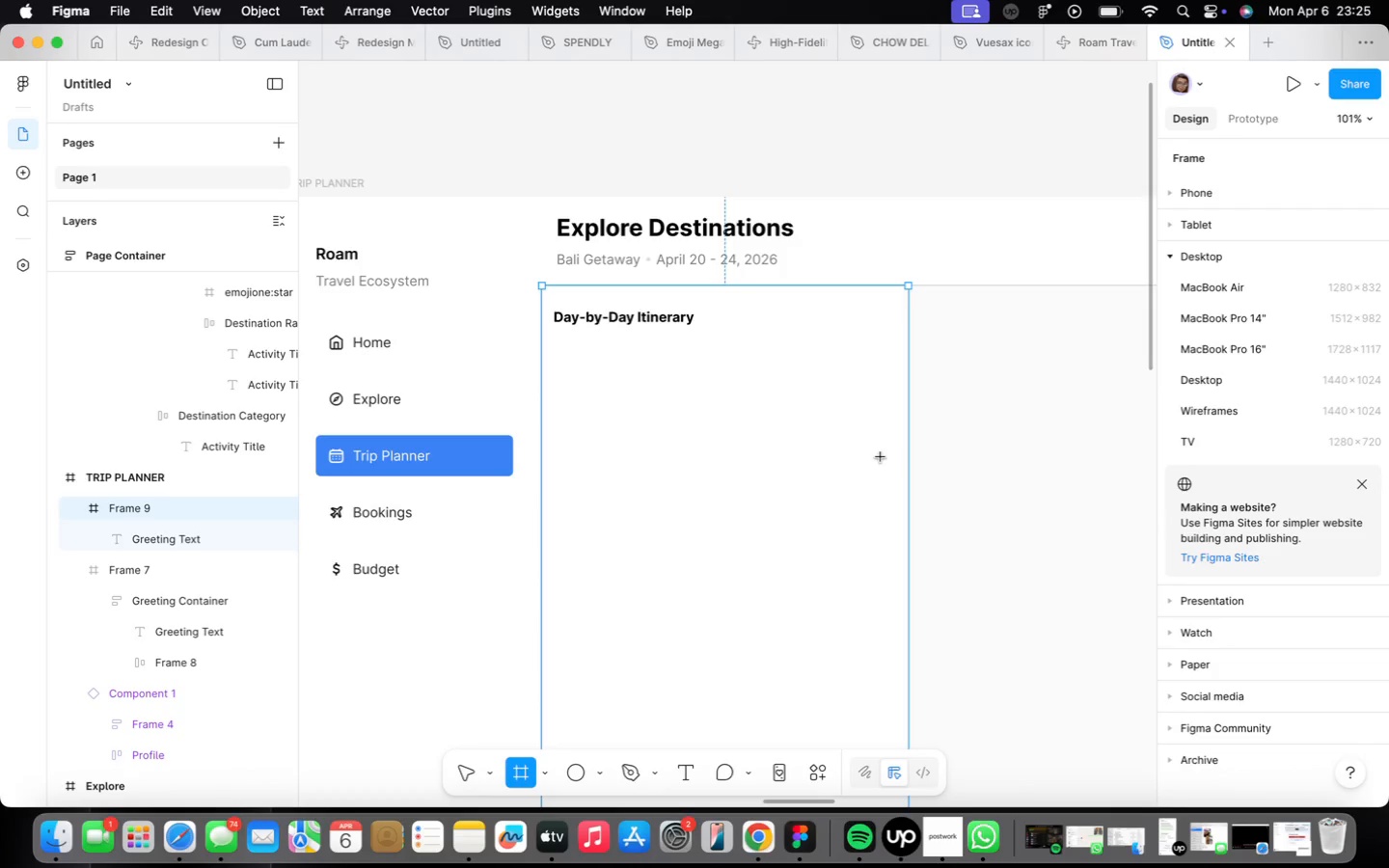 
hold_key(key=T, duration=0.33)
 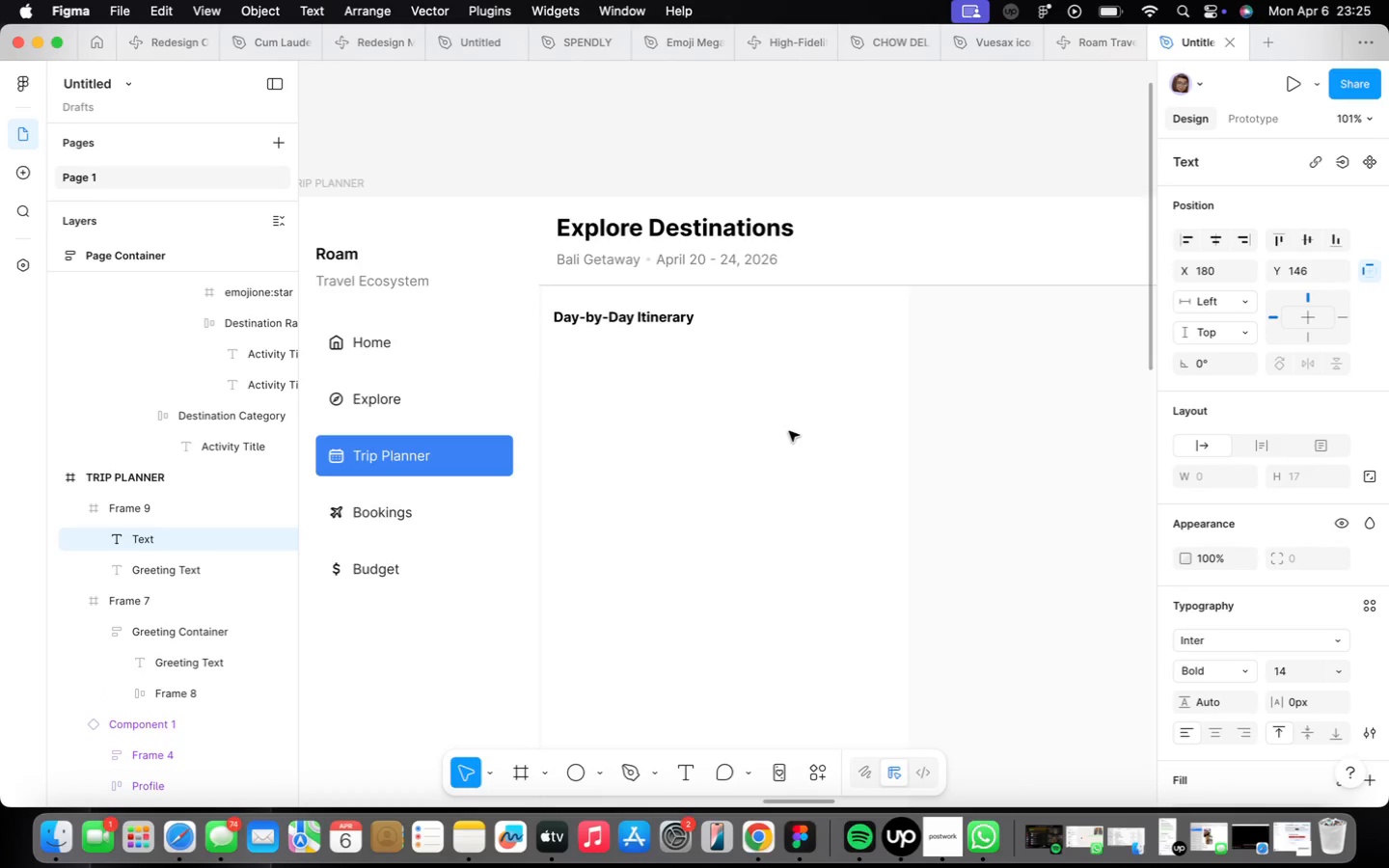 
type(Add Day)
 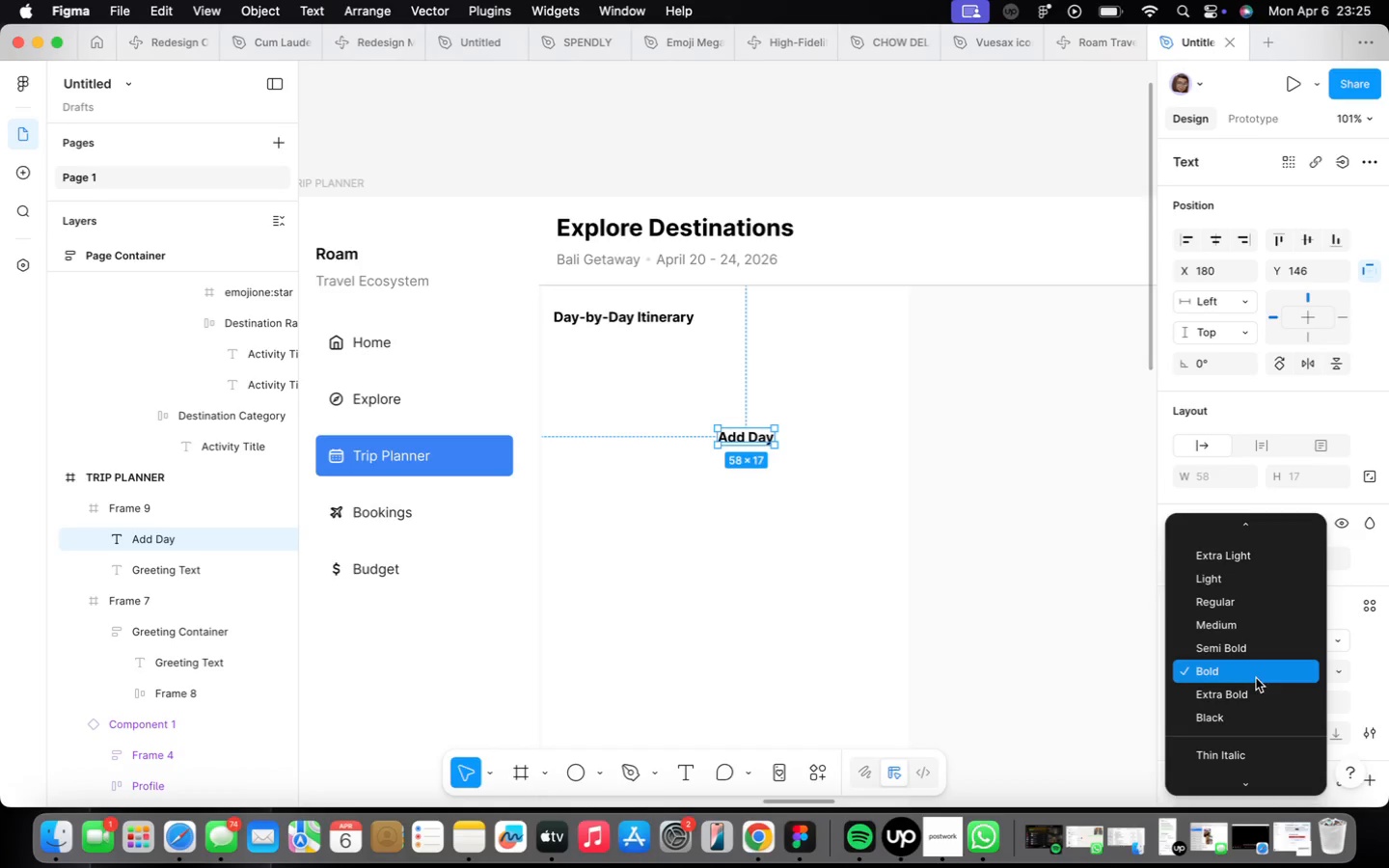 
left_click([1227, 602])
 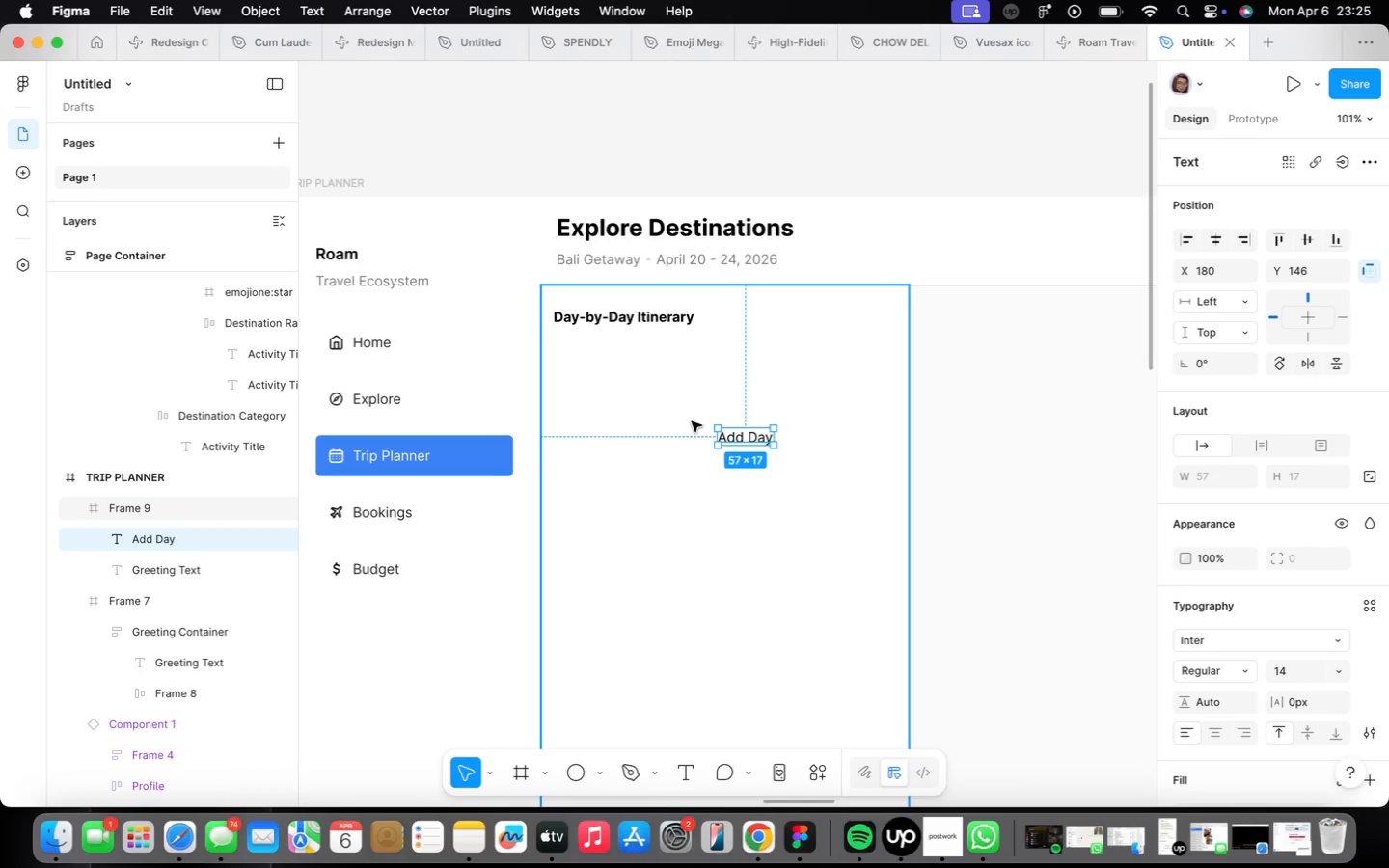 
scroll: coordinate [693, 421], scroll_direction: up, amount: 3.0
 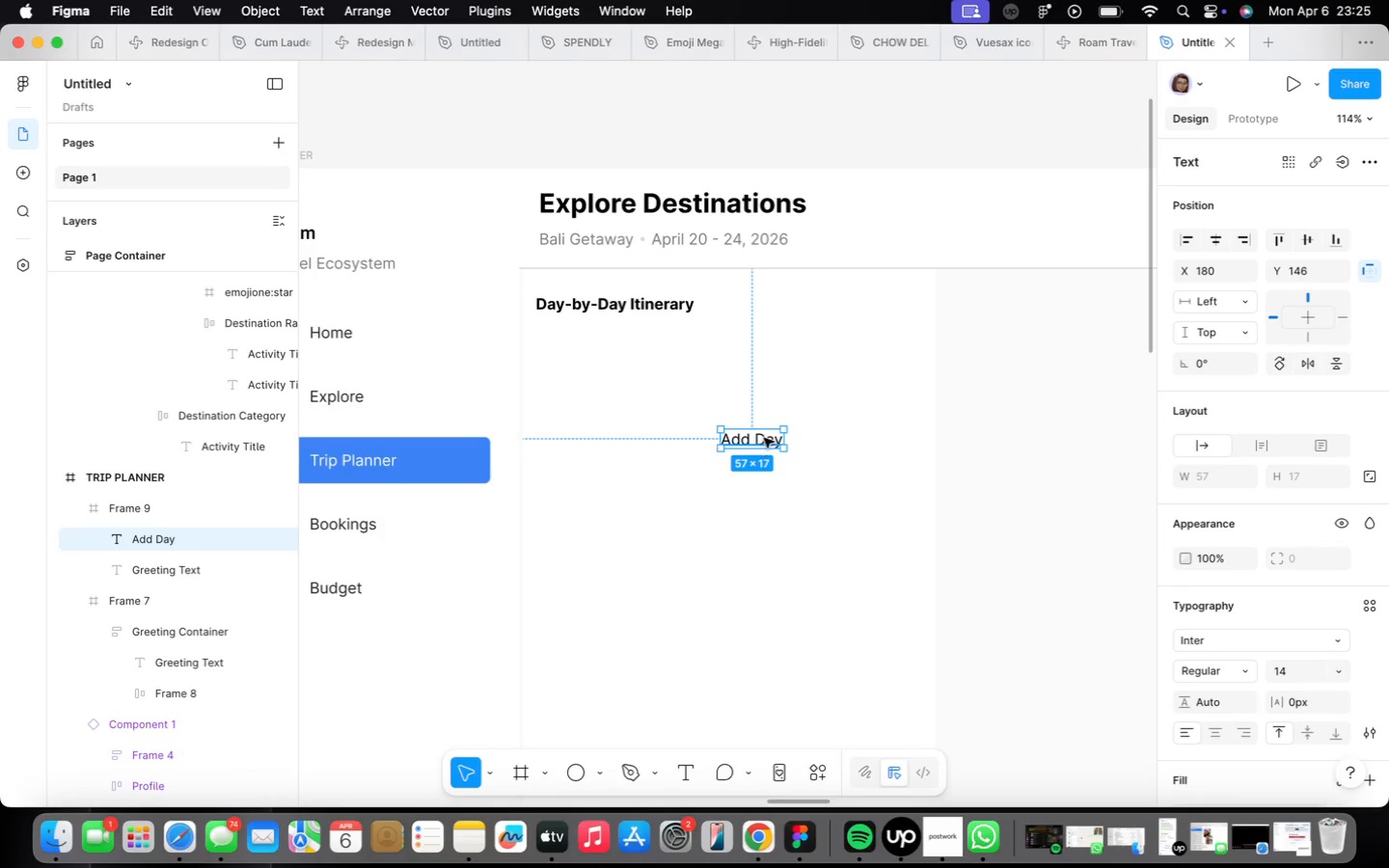 
right_click([770, 434])
 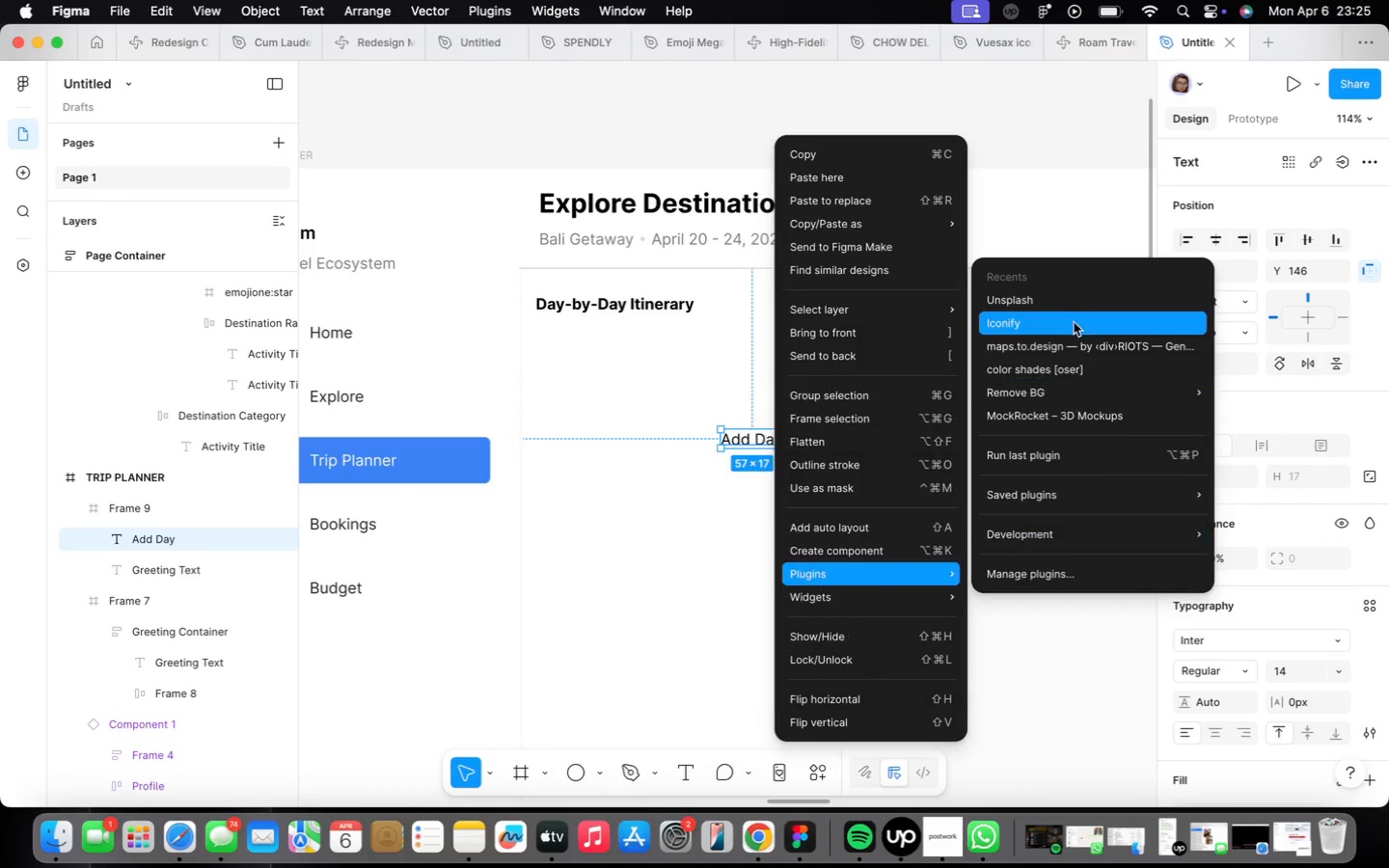 
left_click([1066, 317])
 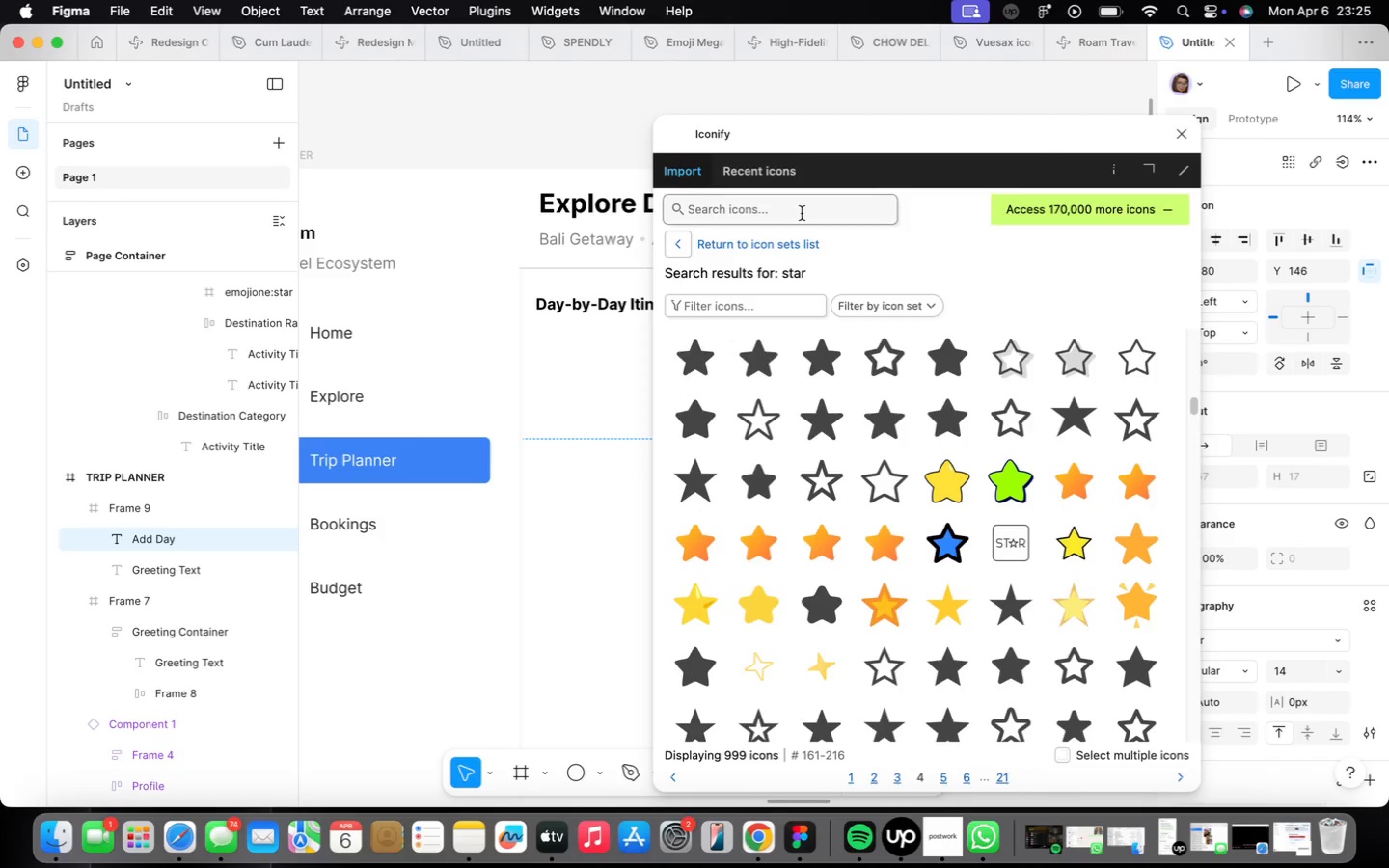 
left_click([810, 203])
 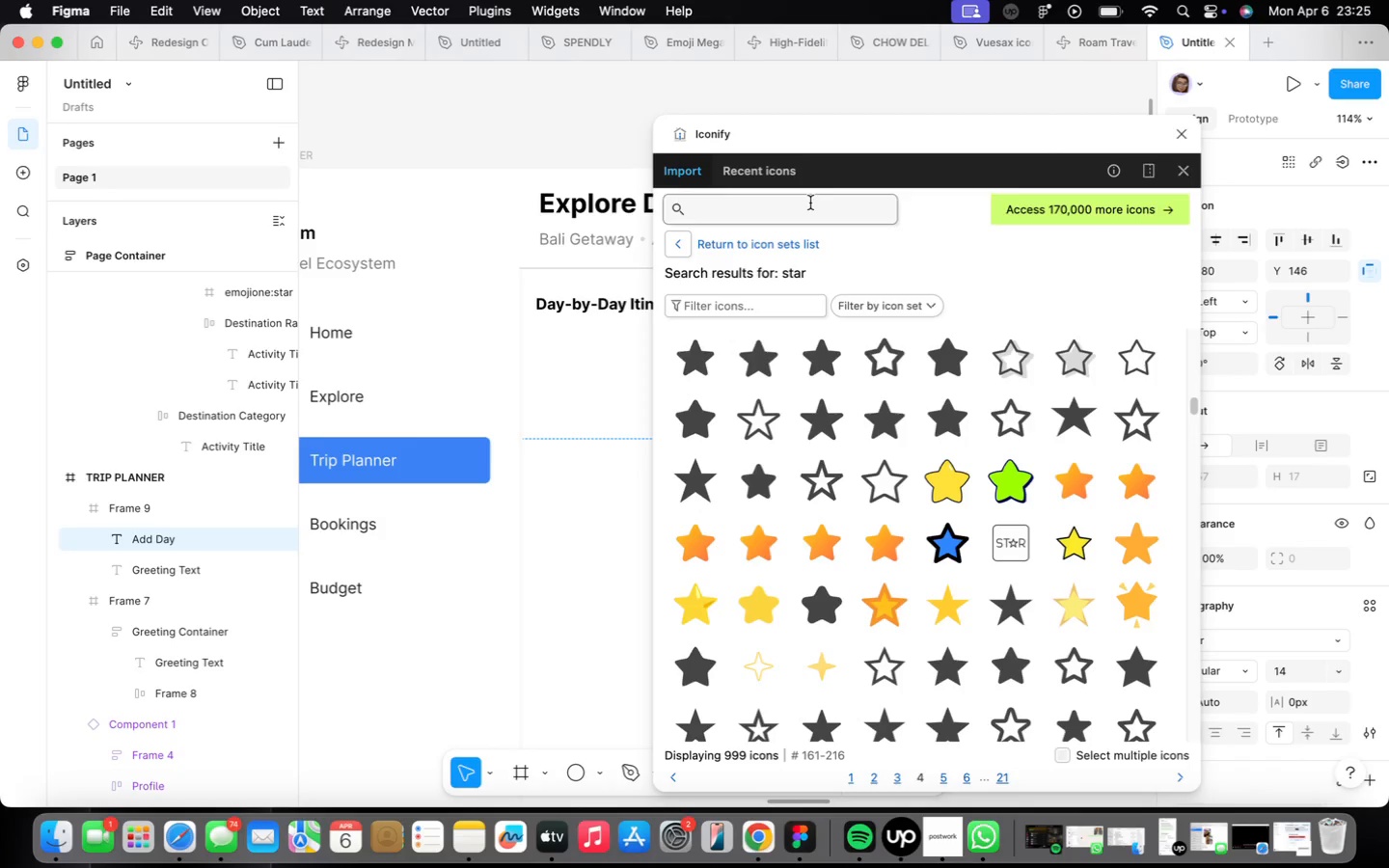 
type(add)
 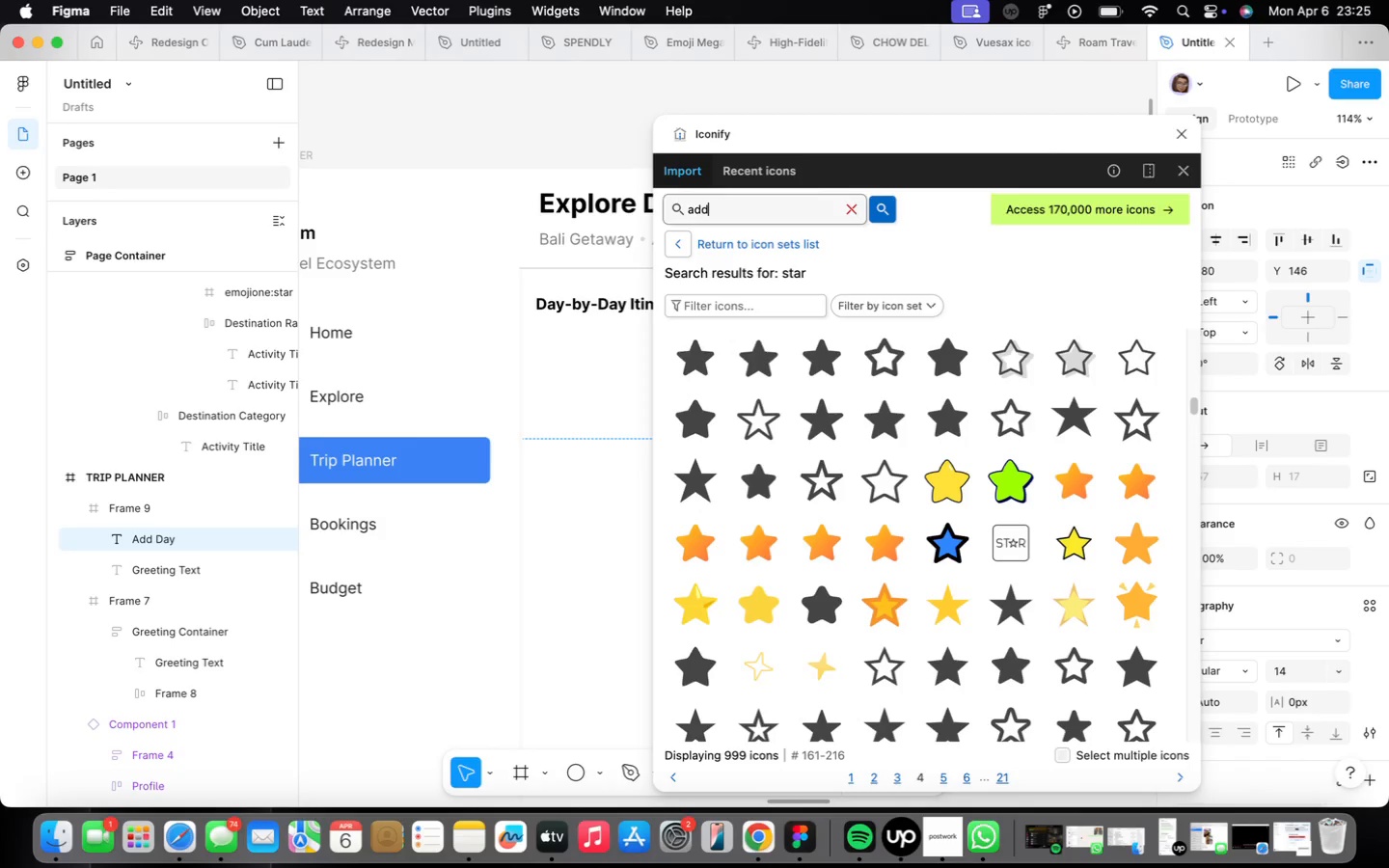 
key(Enter)
 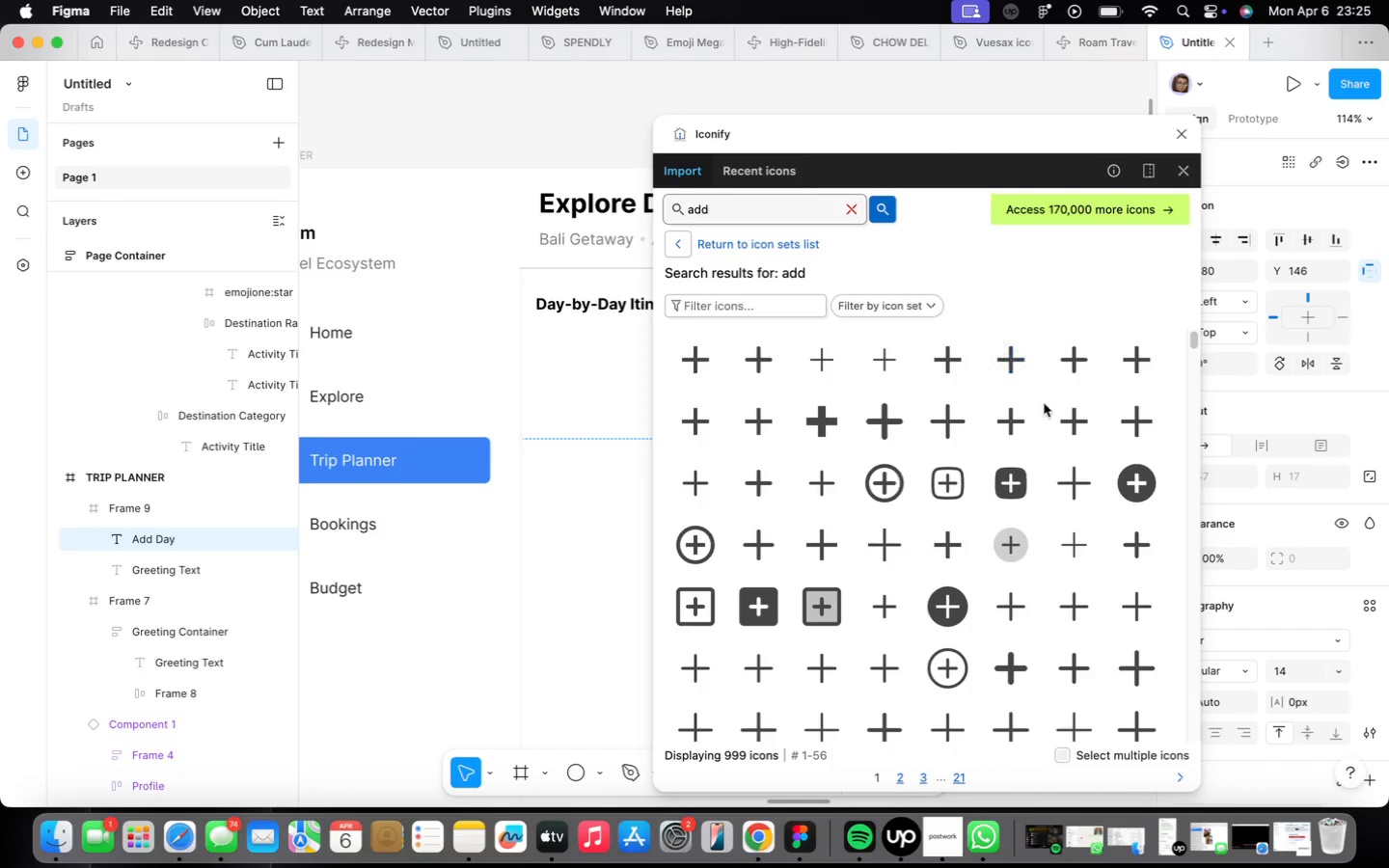 
wait(8.04)
 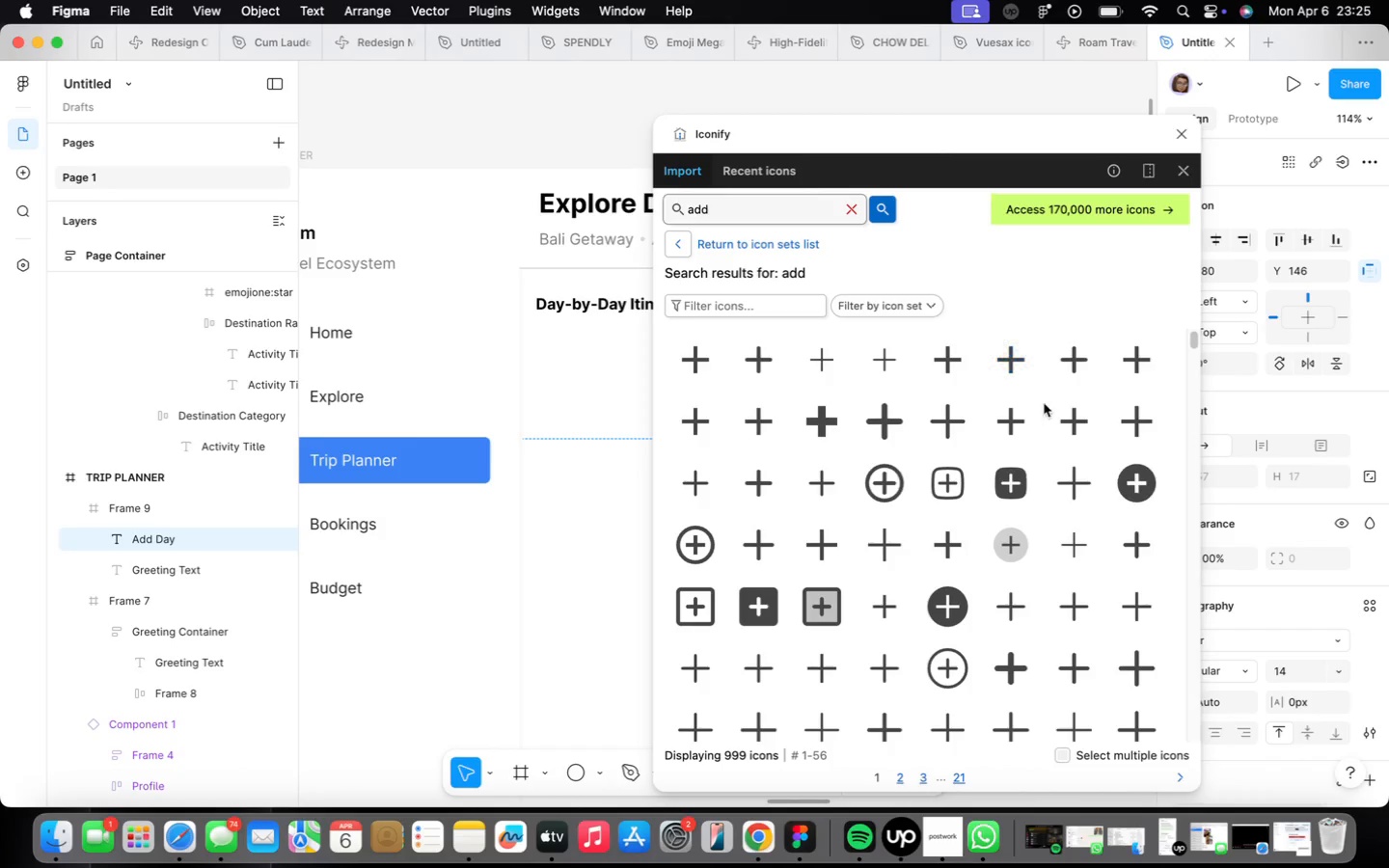 
left_click([773, 366])
 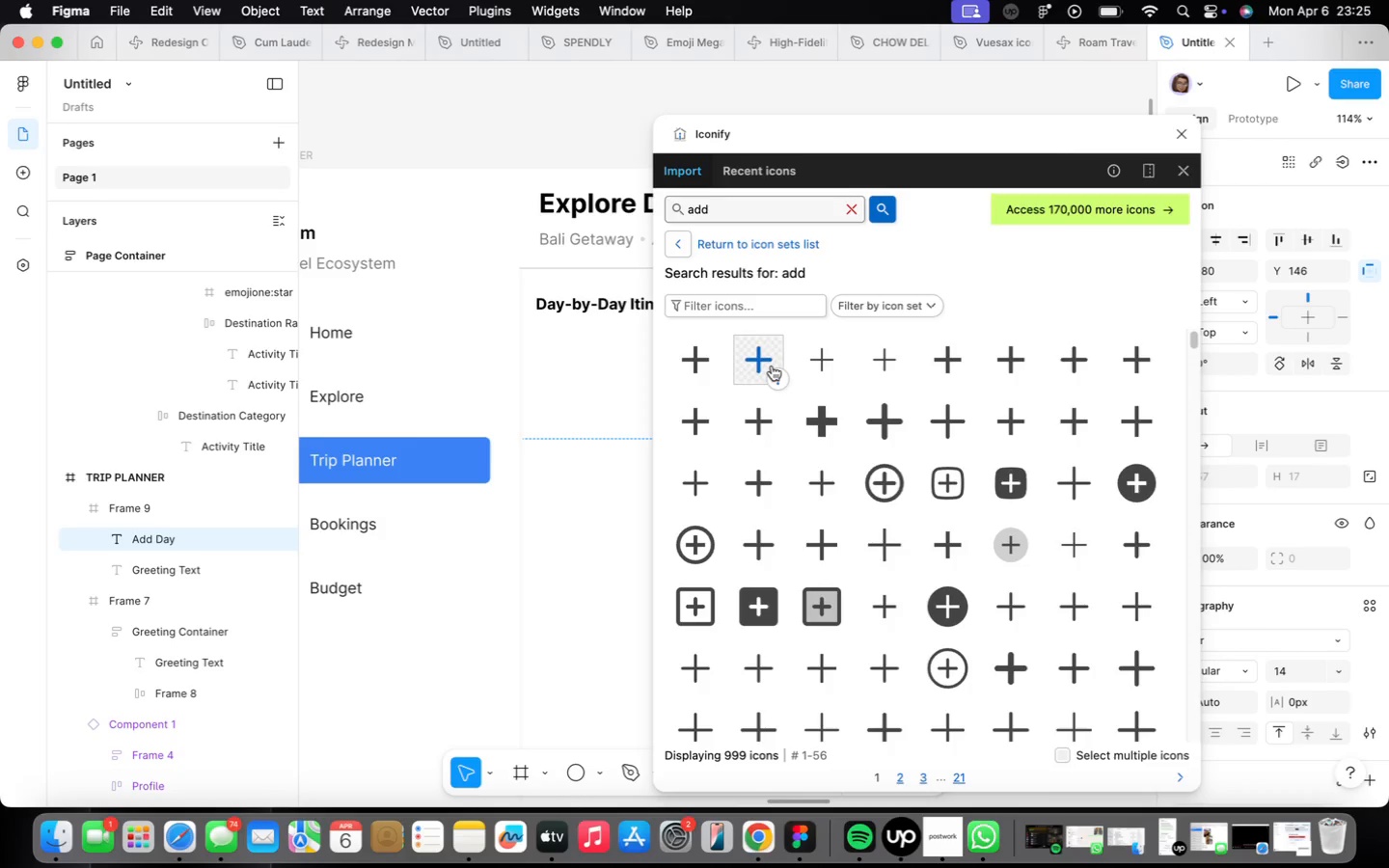 
left_click([765, 351])
 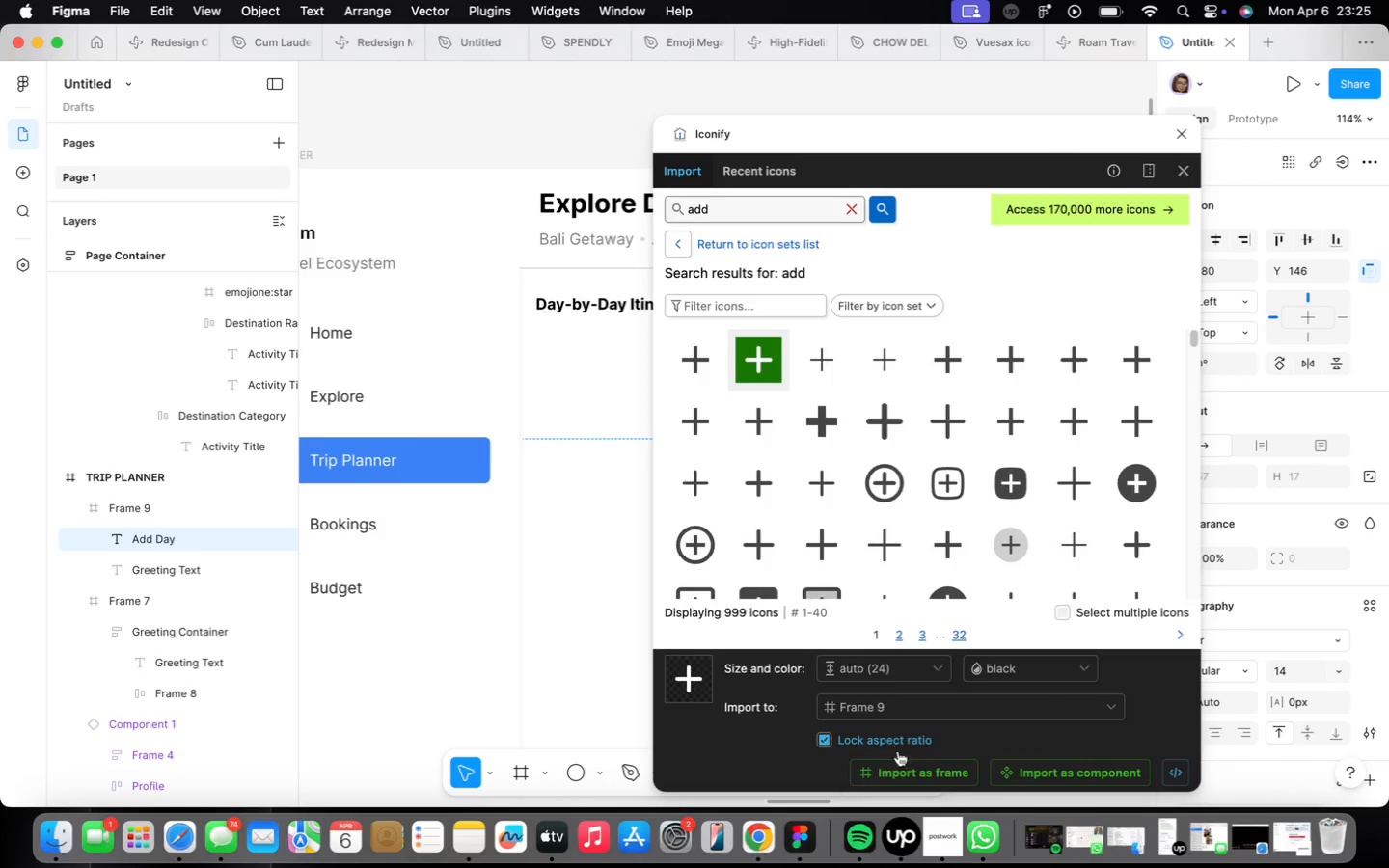 
left_click([895, 779])
 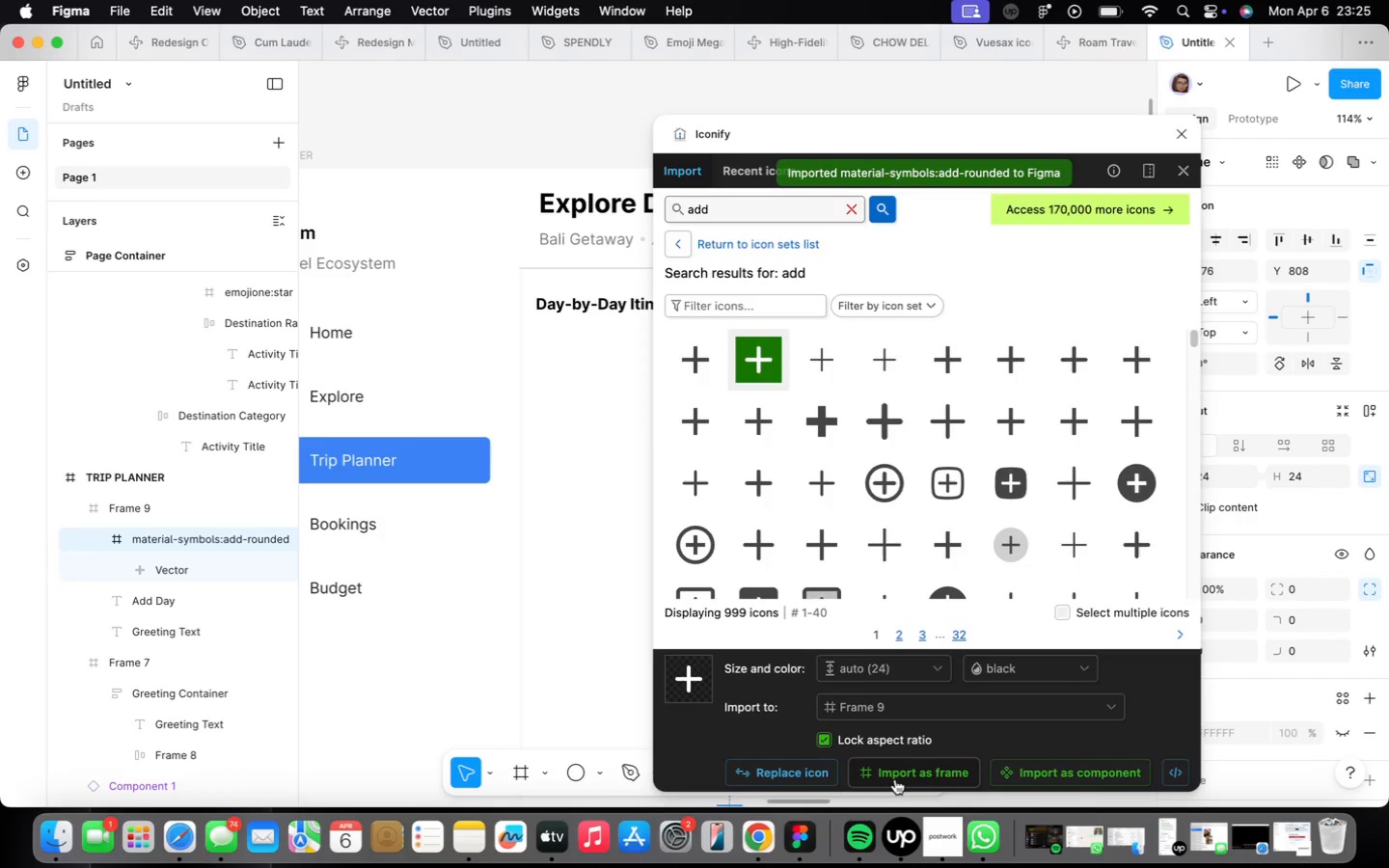 
wait(8.06)
 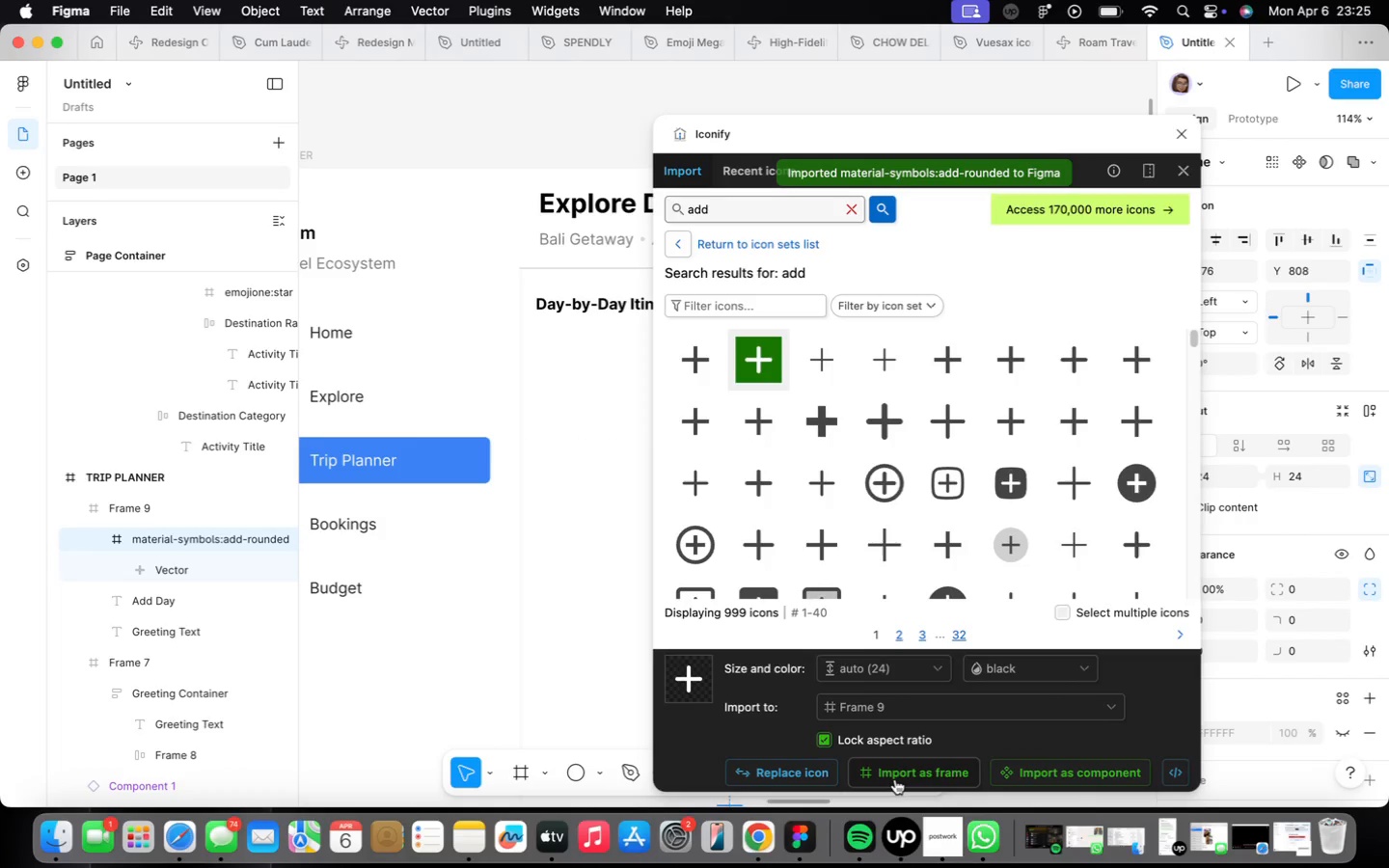 
scroll: coordinate [387, 499], scroll_direction: down, amount: 15.0
 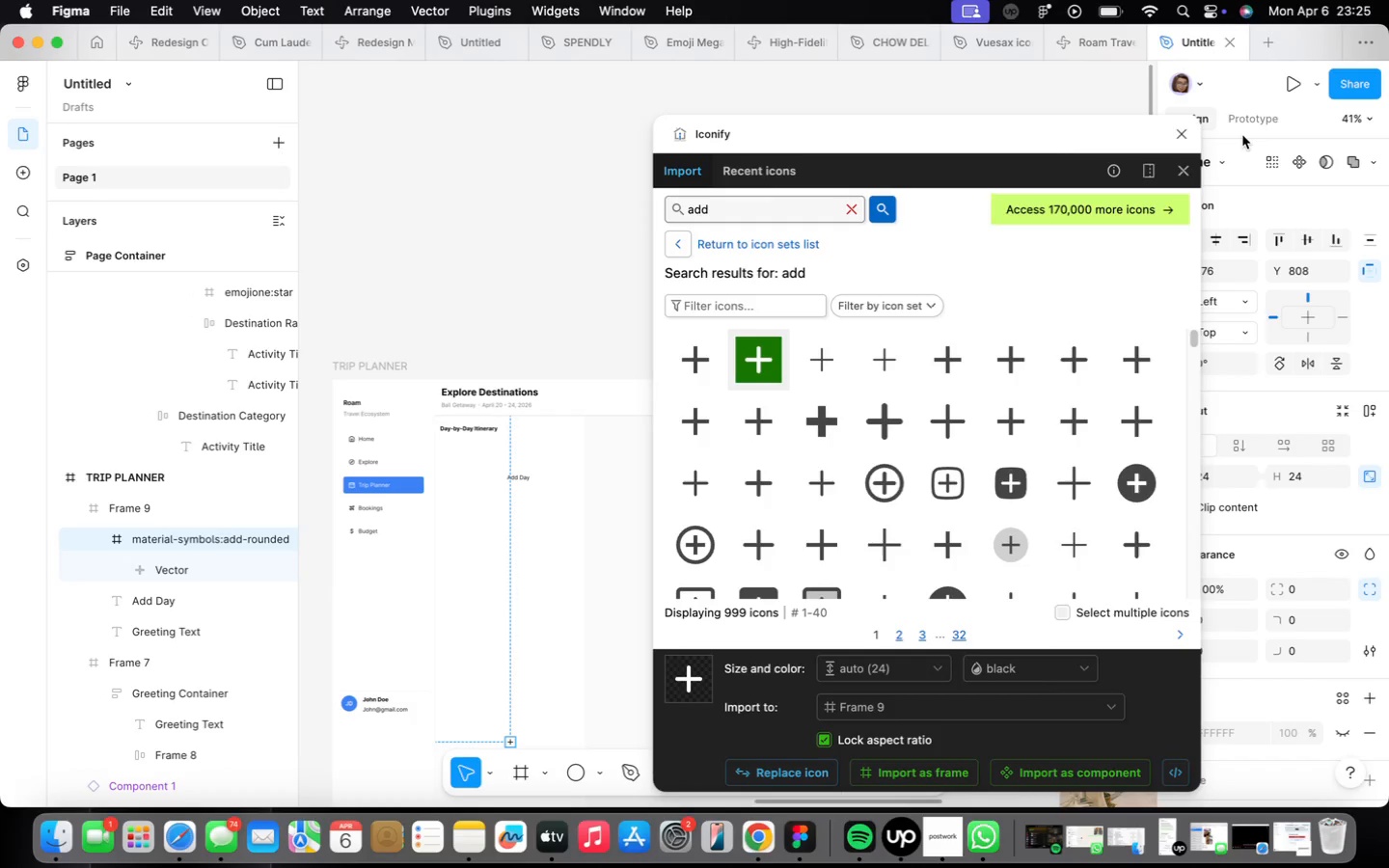 
left_click([1180, 134])
 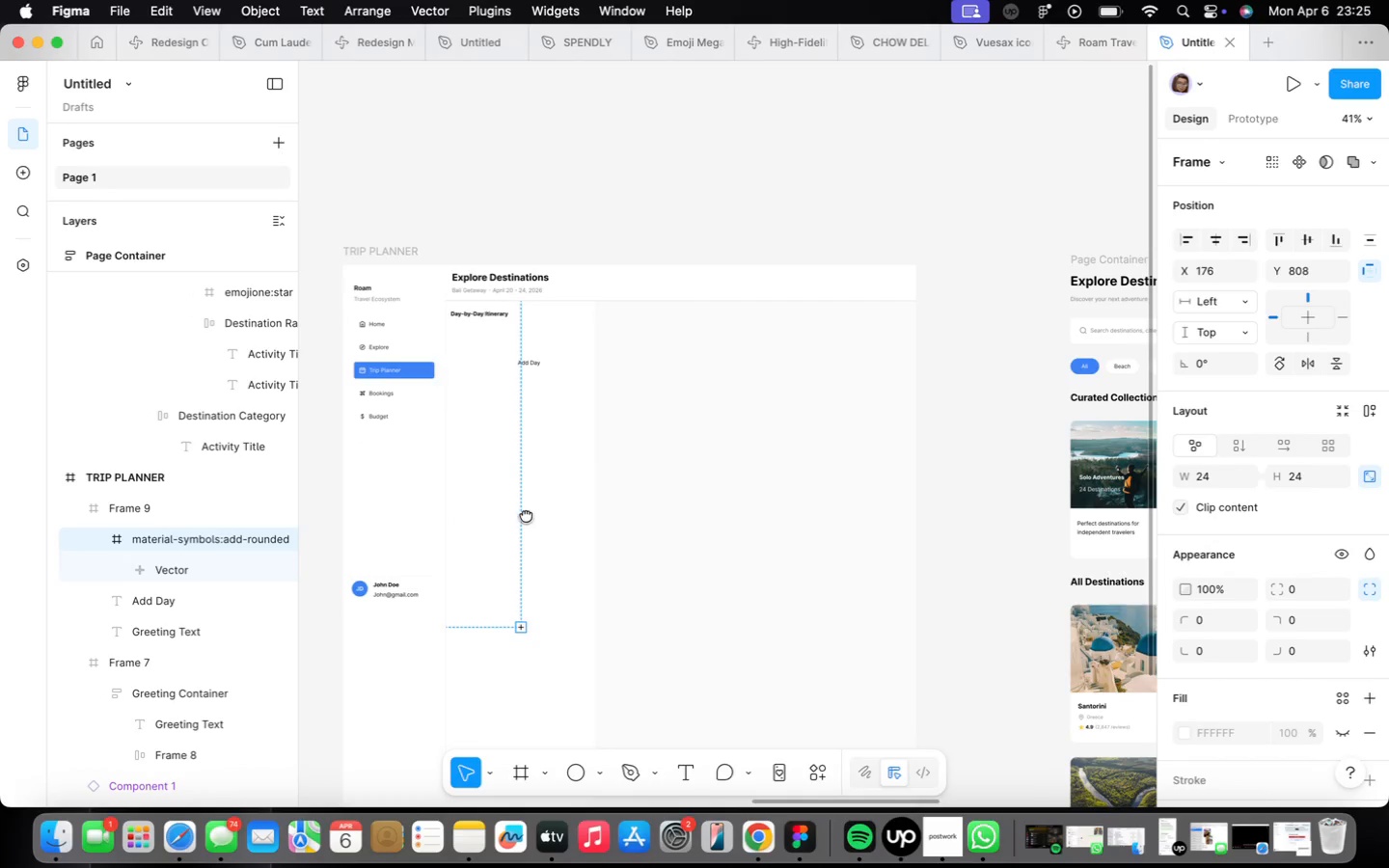 
scroll: coordinate [502, 650], scroll_direction: up, amount: 9.0
 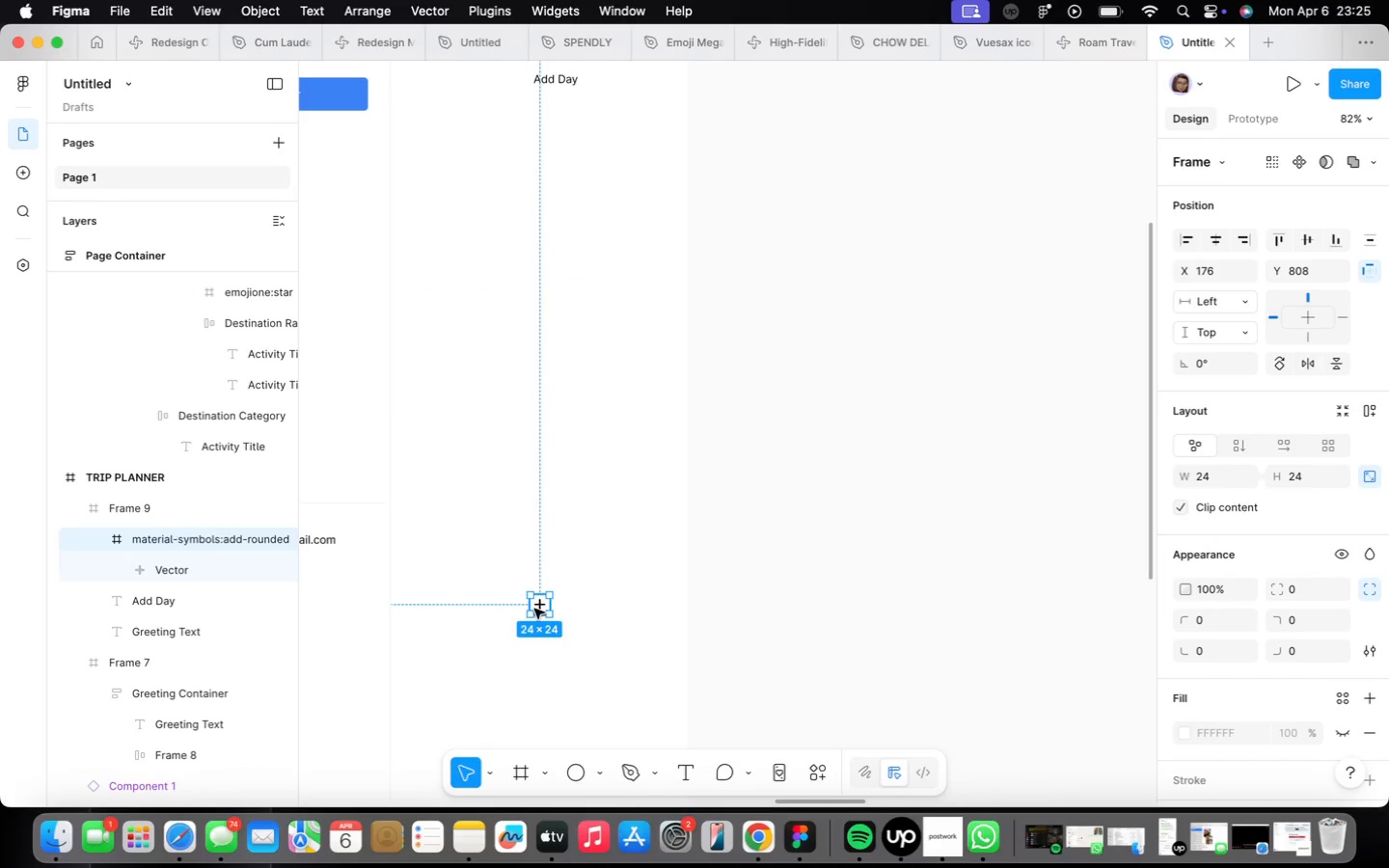 
left_click_drag(start_coordinate=[535, 609], to_coordinate=[613, 154])
 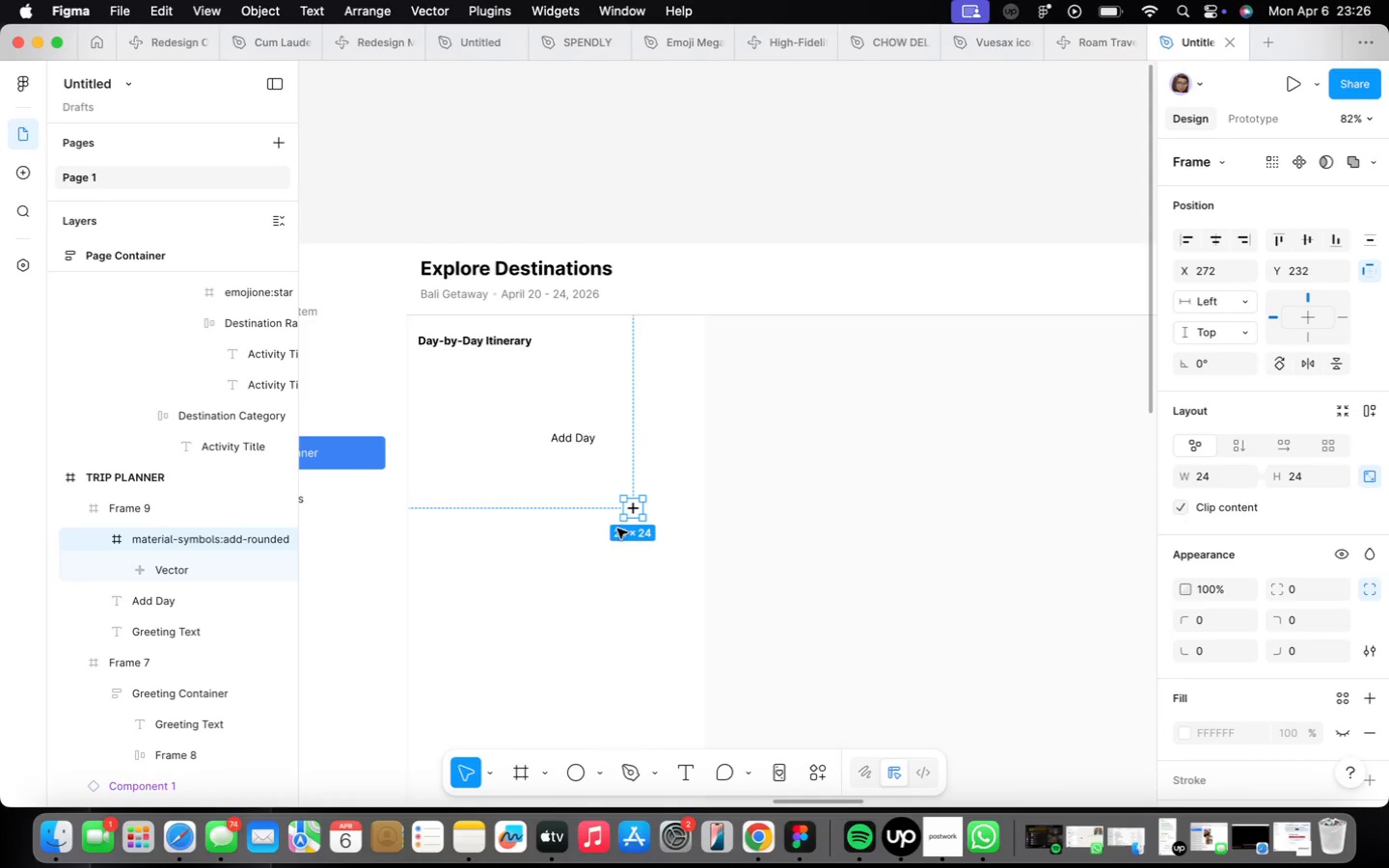 
scroll: coordinate [595, 449], scroll_direction: up, amount: 9.0
 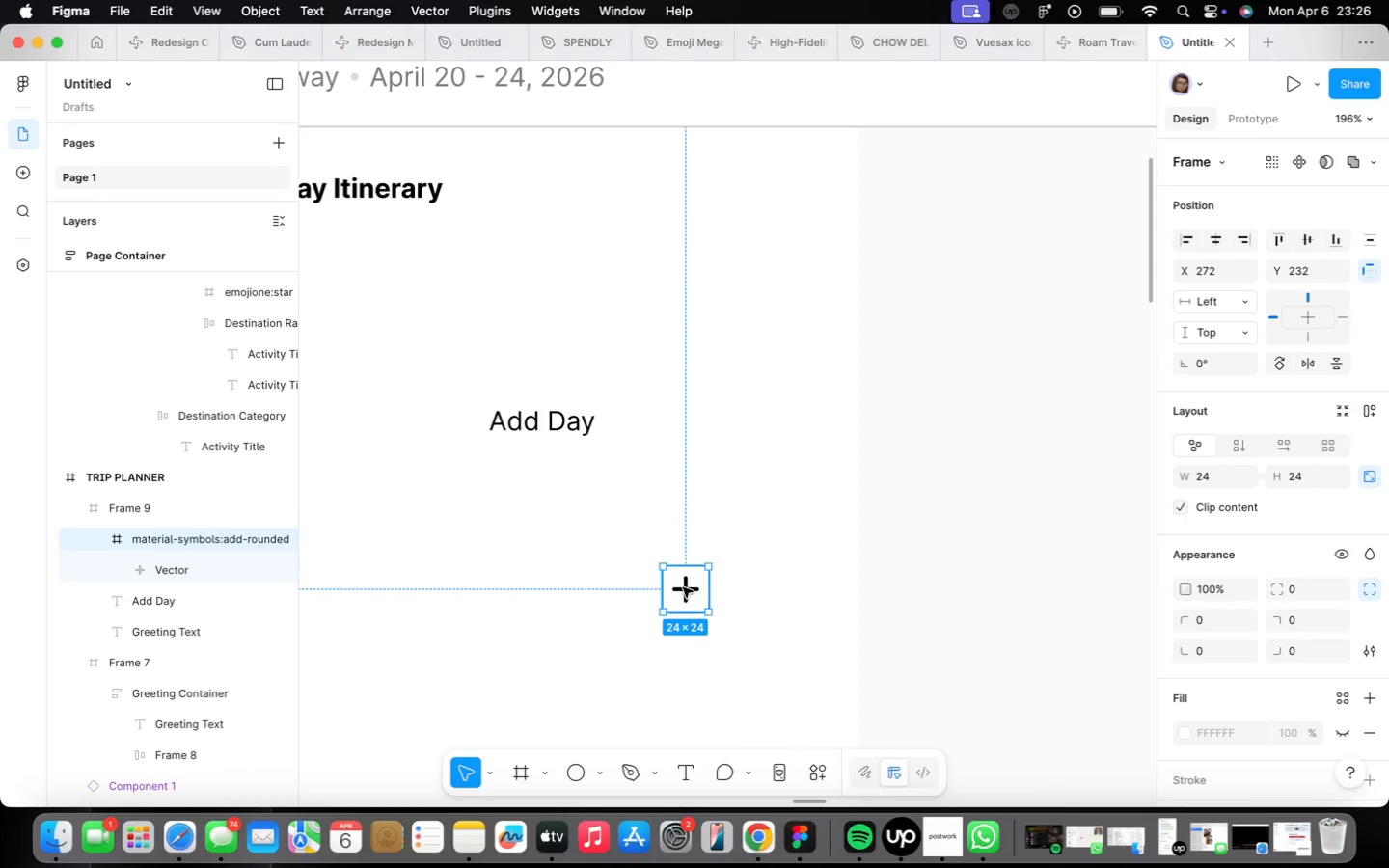 
left_click_drag(start_coordinate=[684, 587], to_coordinate=[447, 419])
 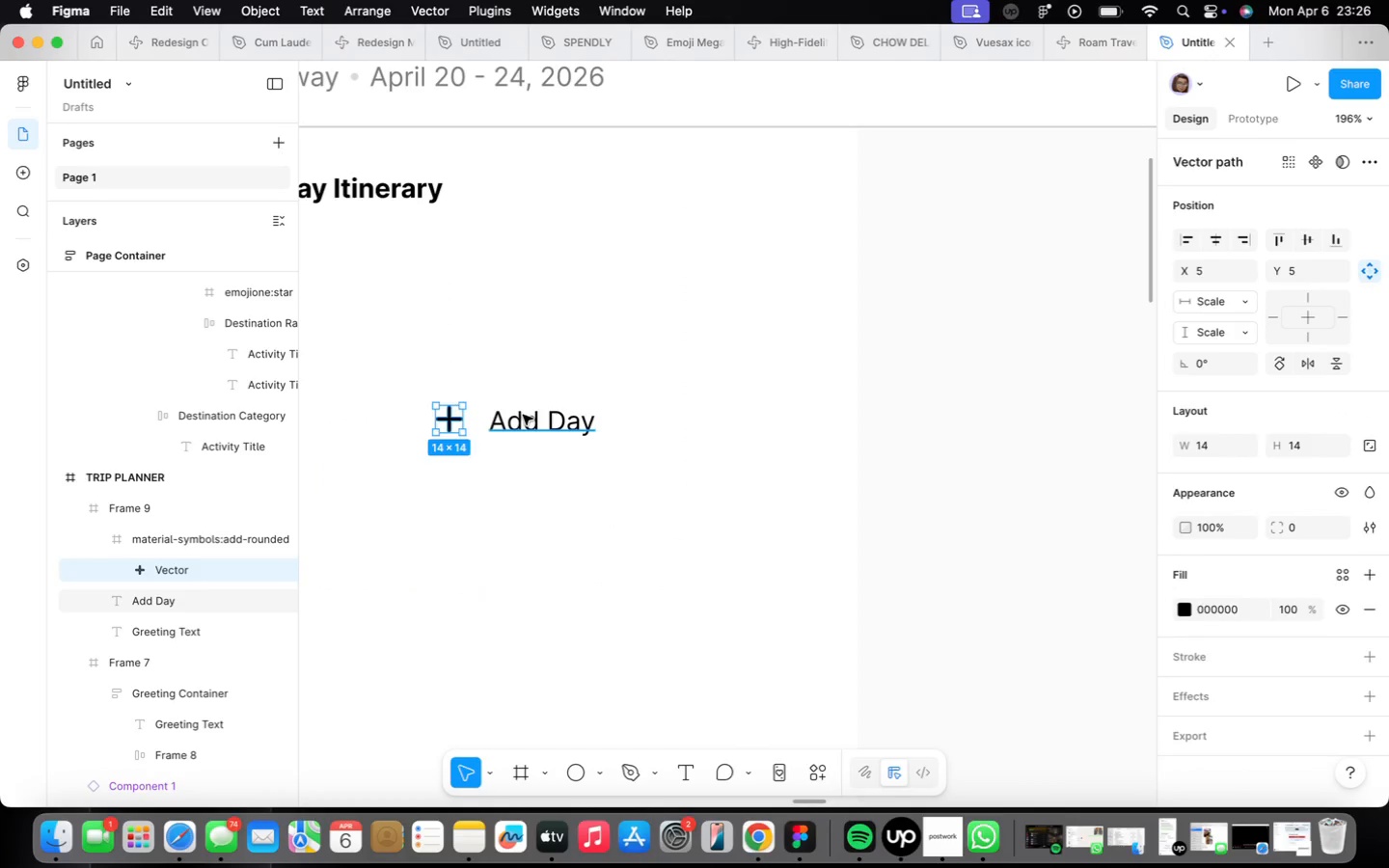 
left_click([442, 415])
 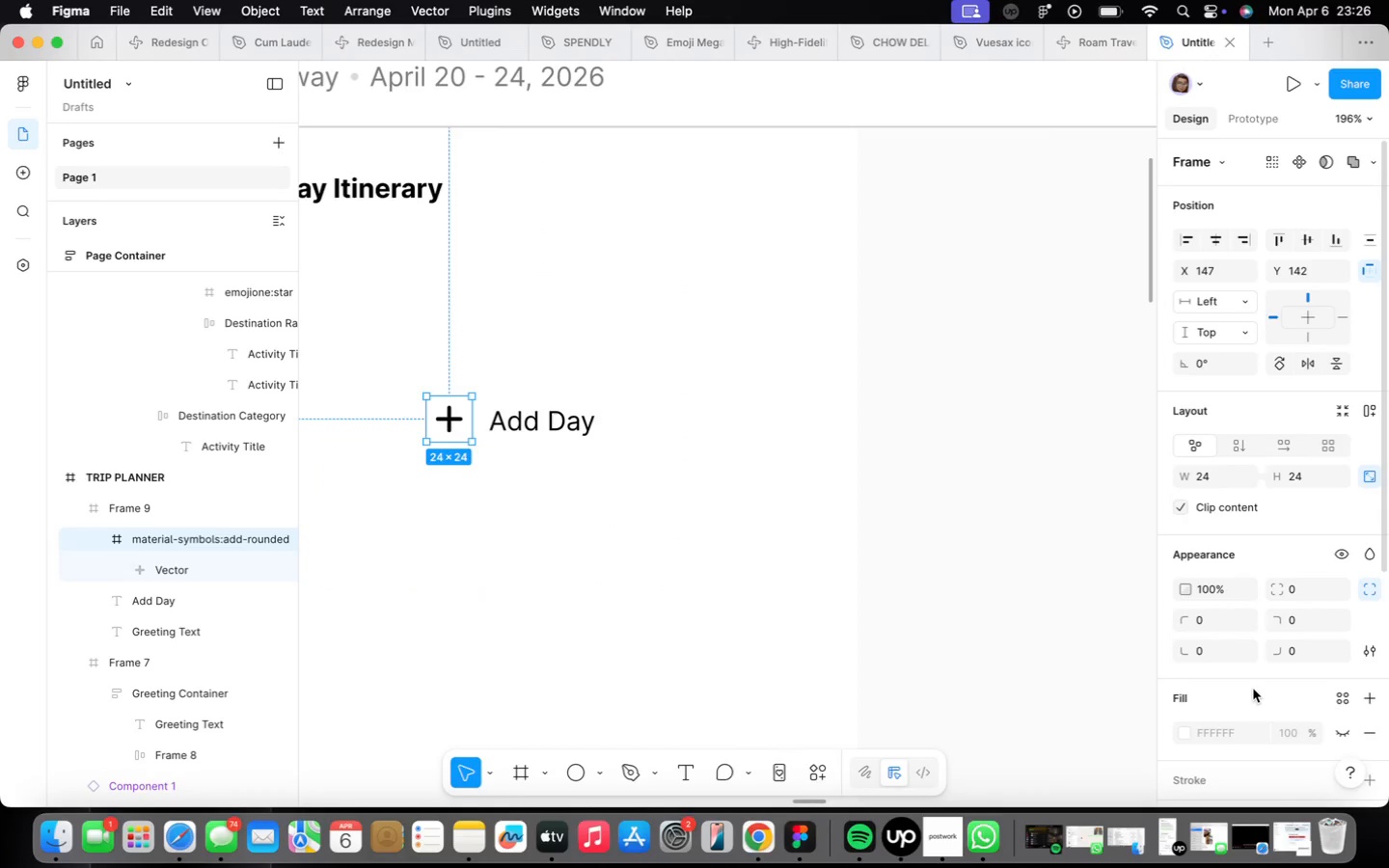 
scroll: coordinate [1252, 689], scroll_direction: down, amount: 22.0
 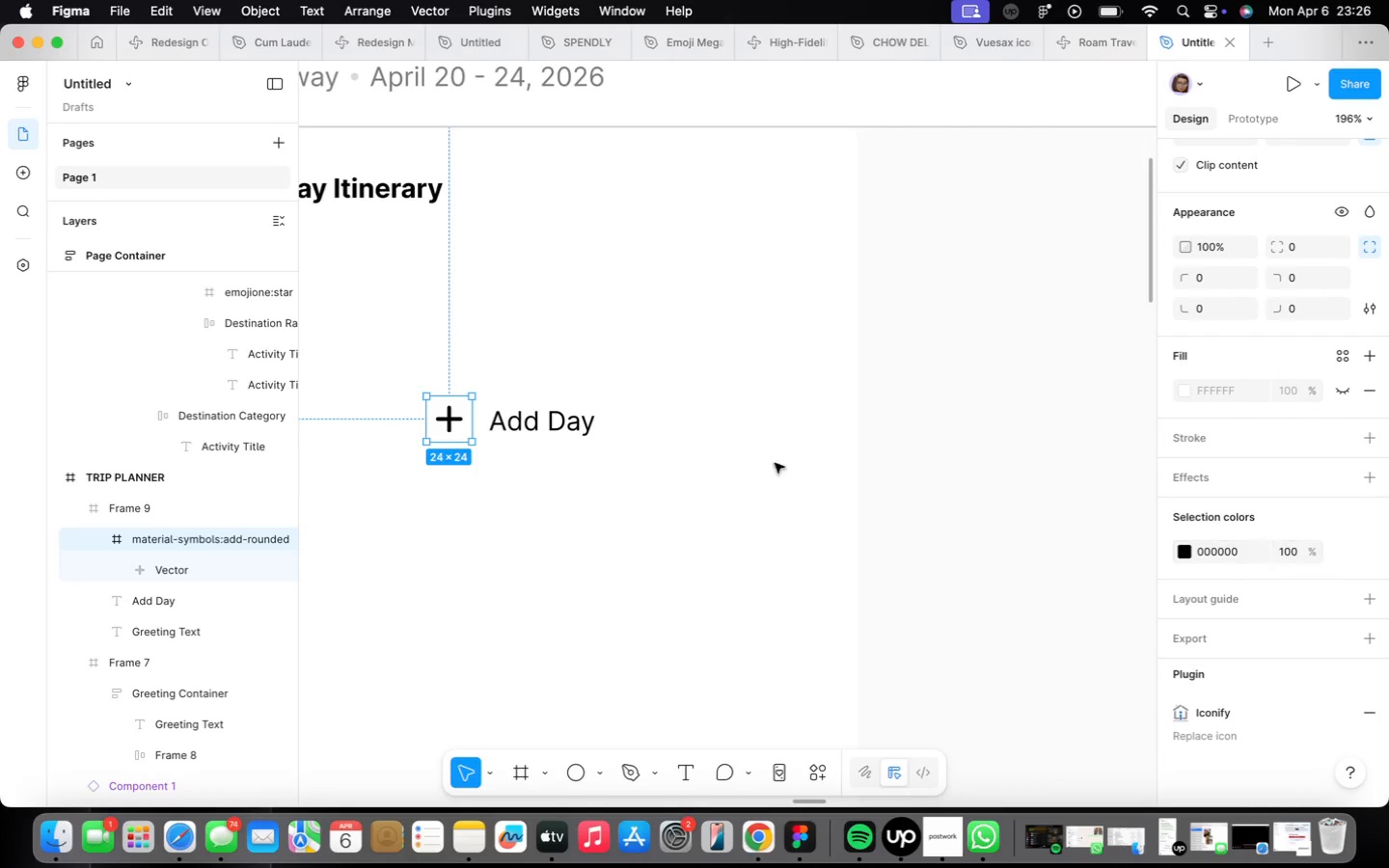 
hold_key(key=ShiftLeft, duration=0.31)
left_click([538, 426])
 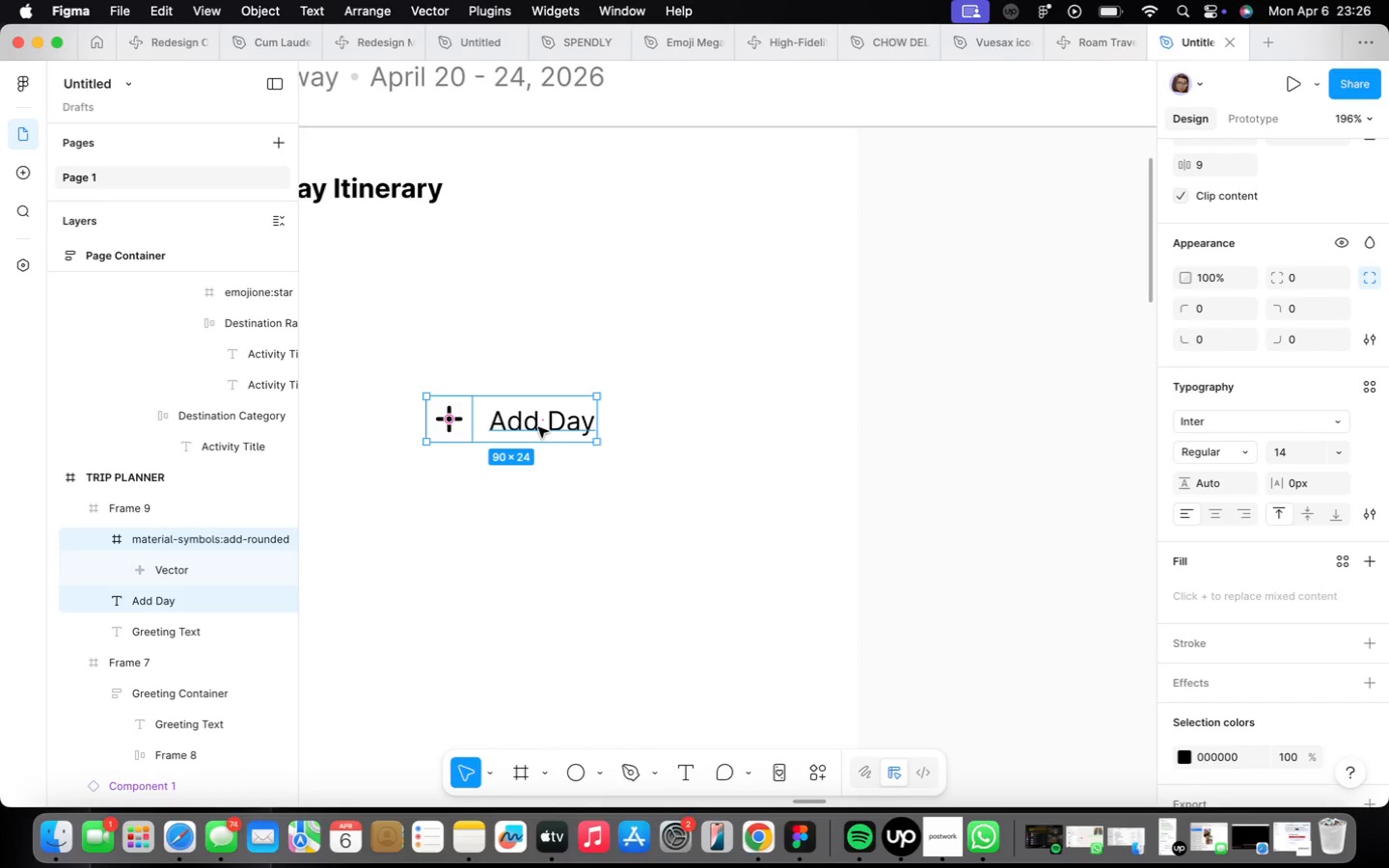 
key(Shift+A)
 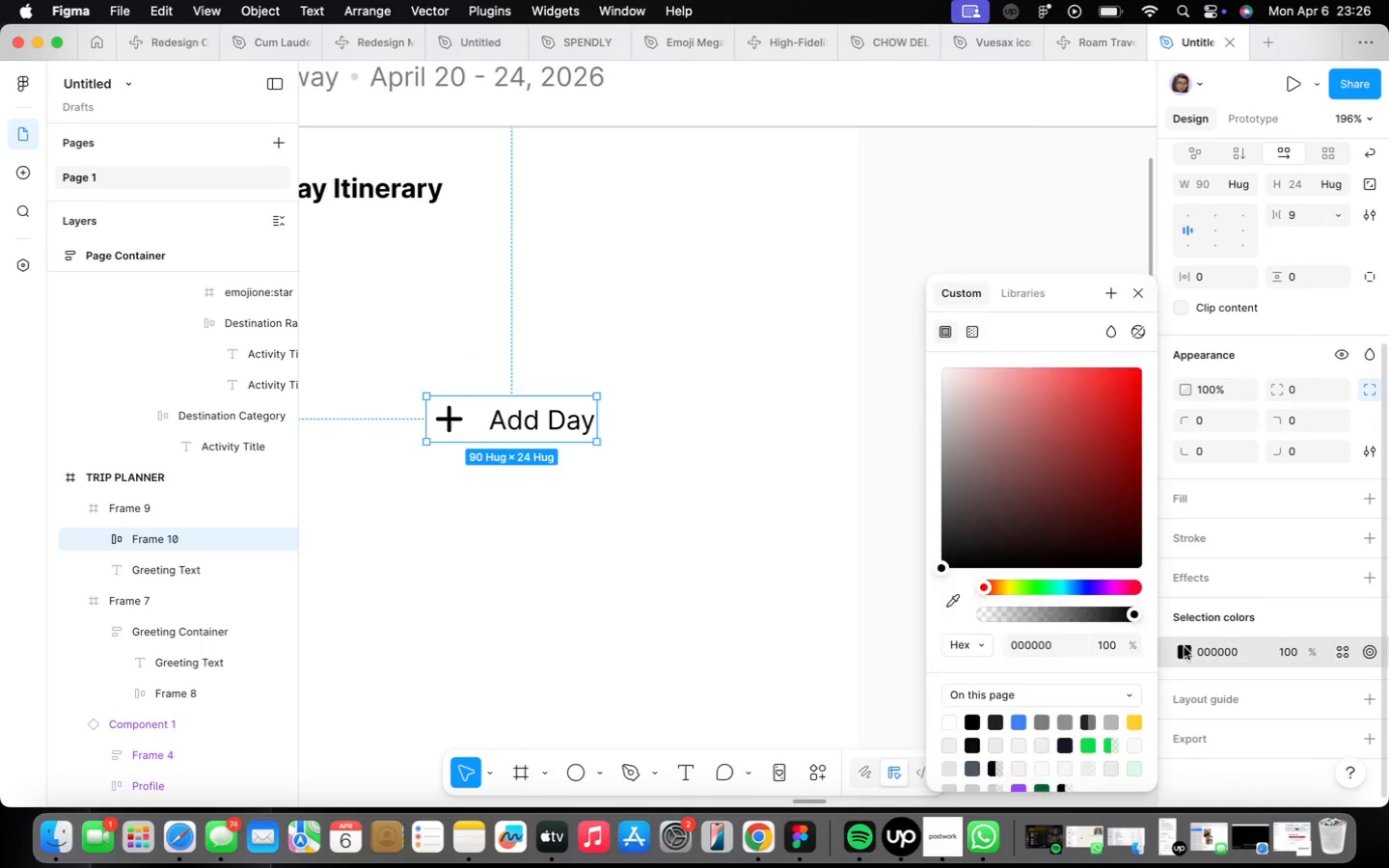 
wait(5.27)
 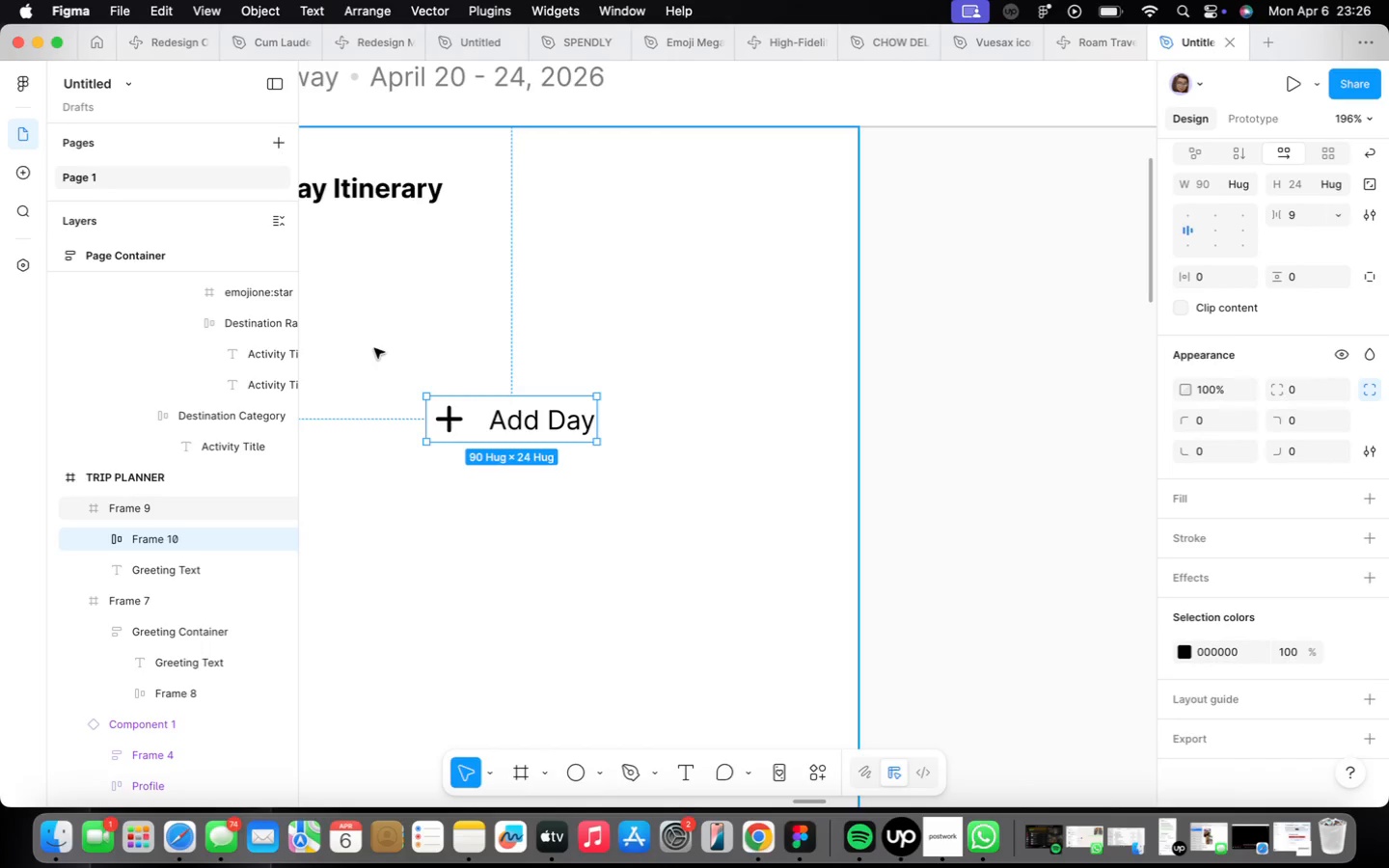 
left_click([1024, 720])
 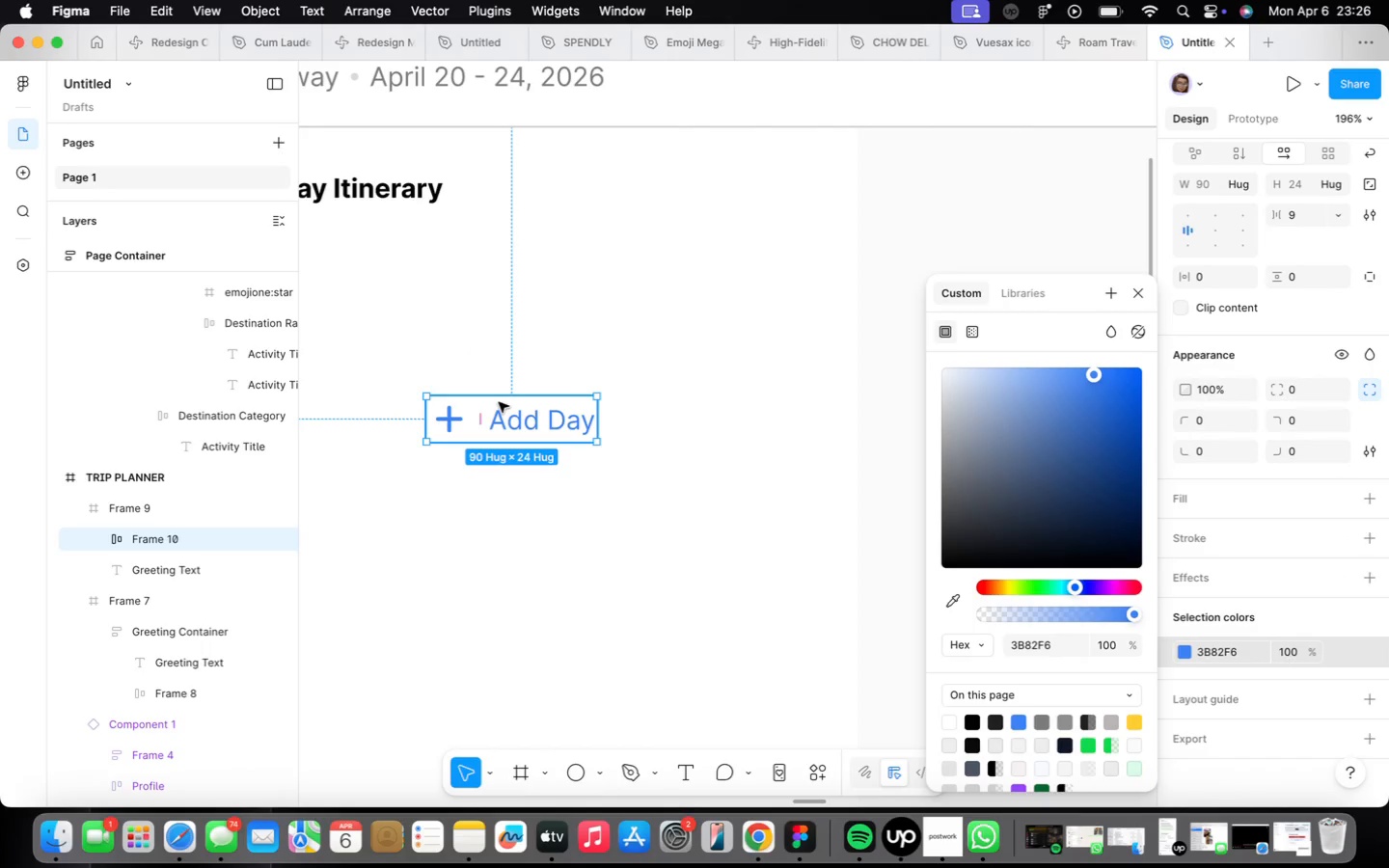 
key(Meta+CommandLeft)
 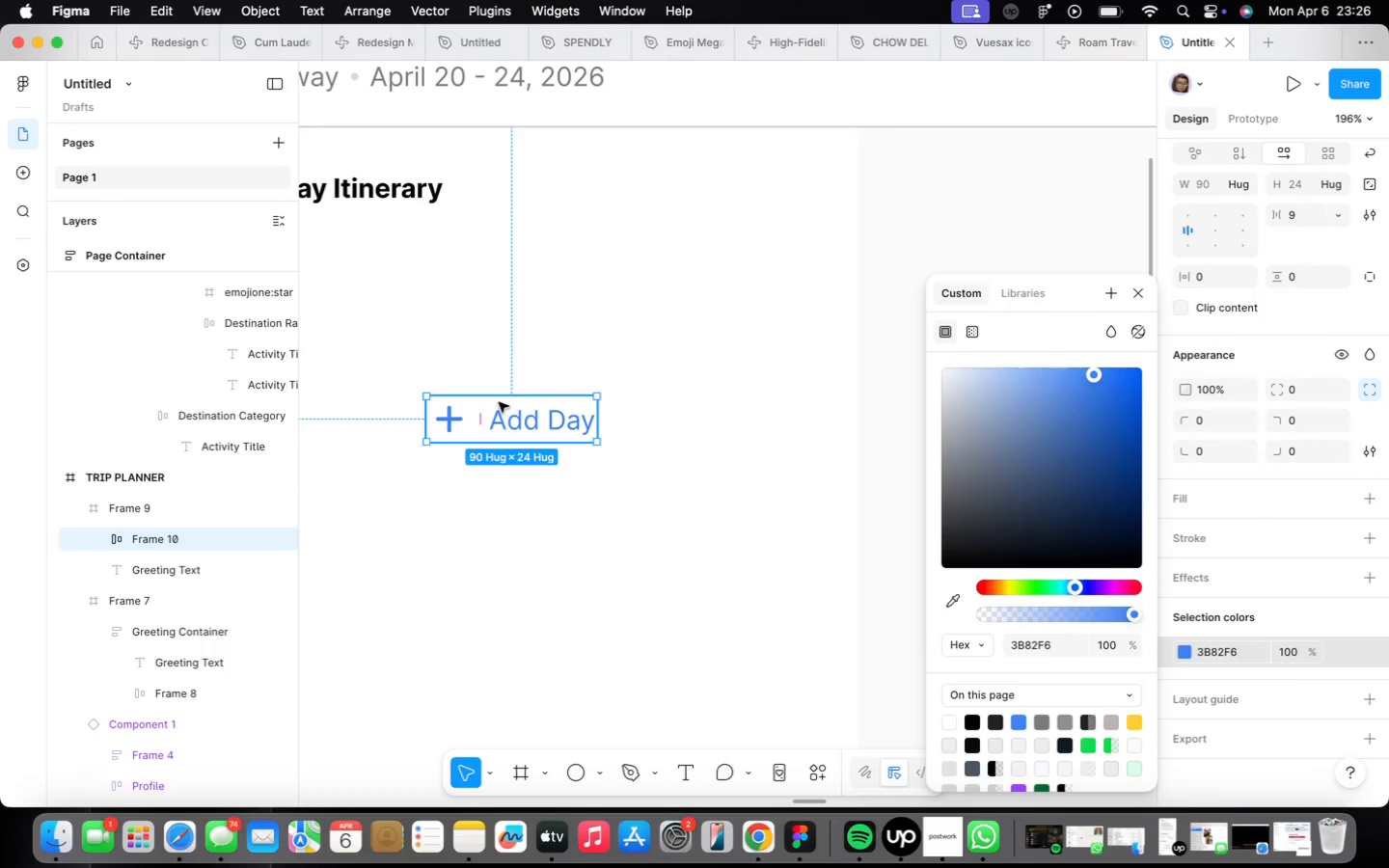 
key(Meta+Z)
 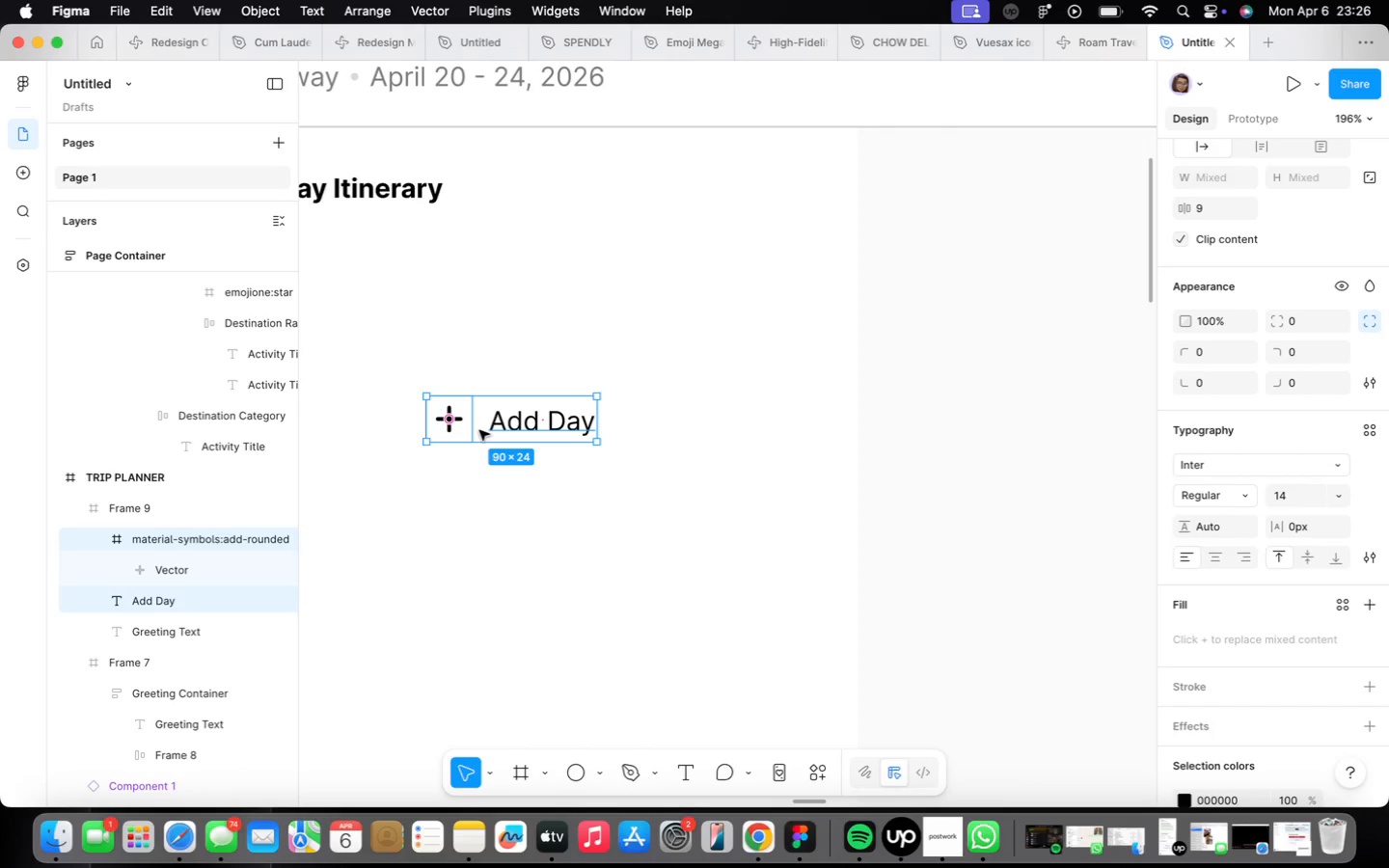 
key(Shift+A)
 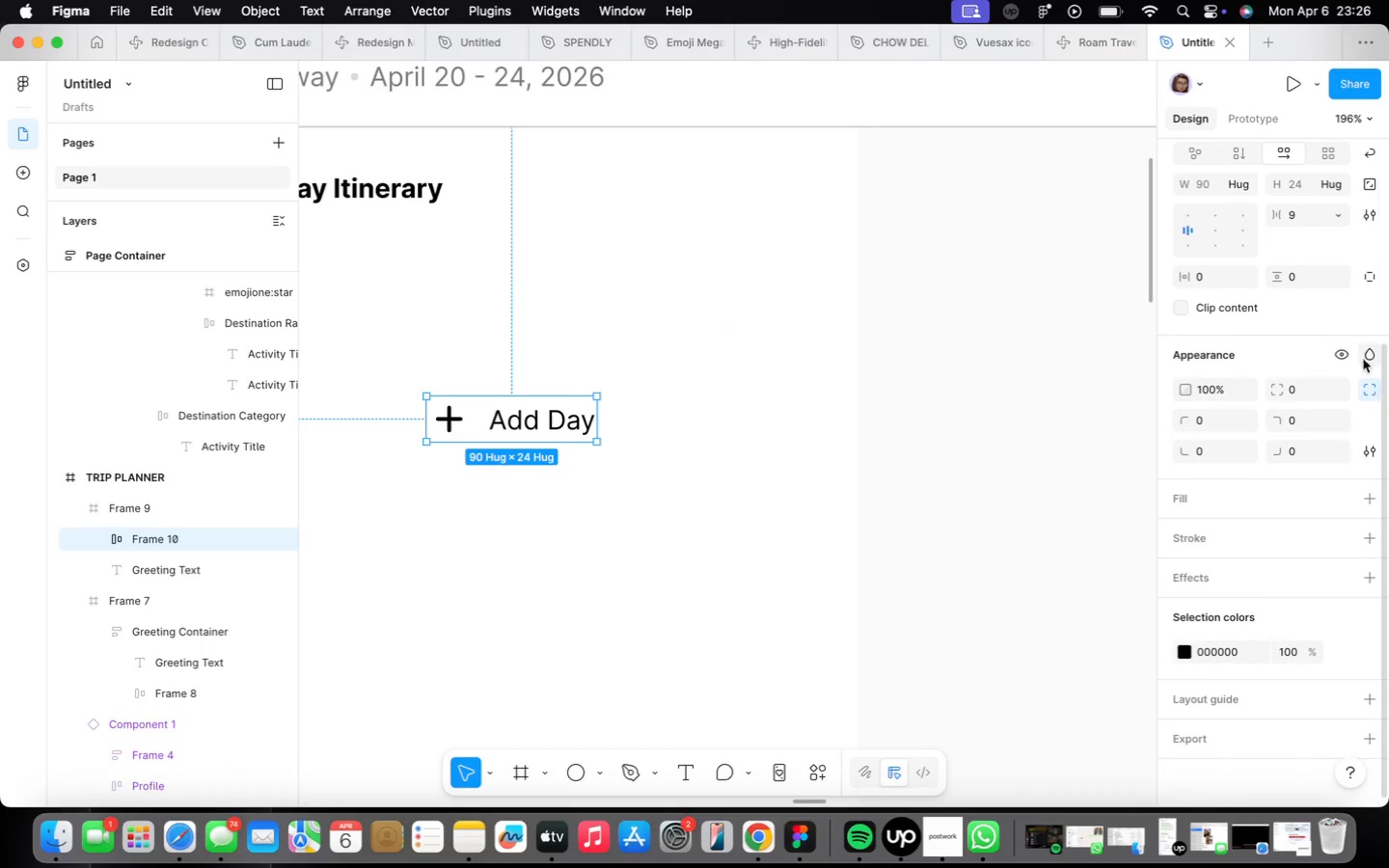 
left_click([1368, 490])
 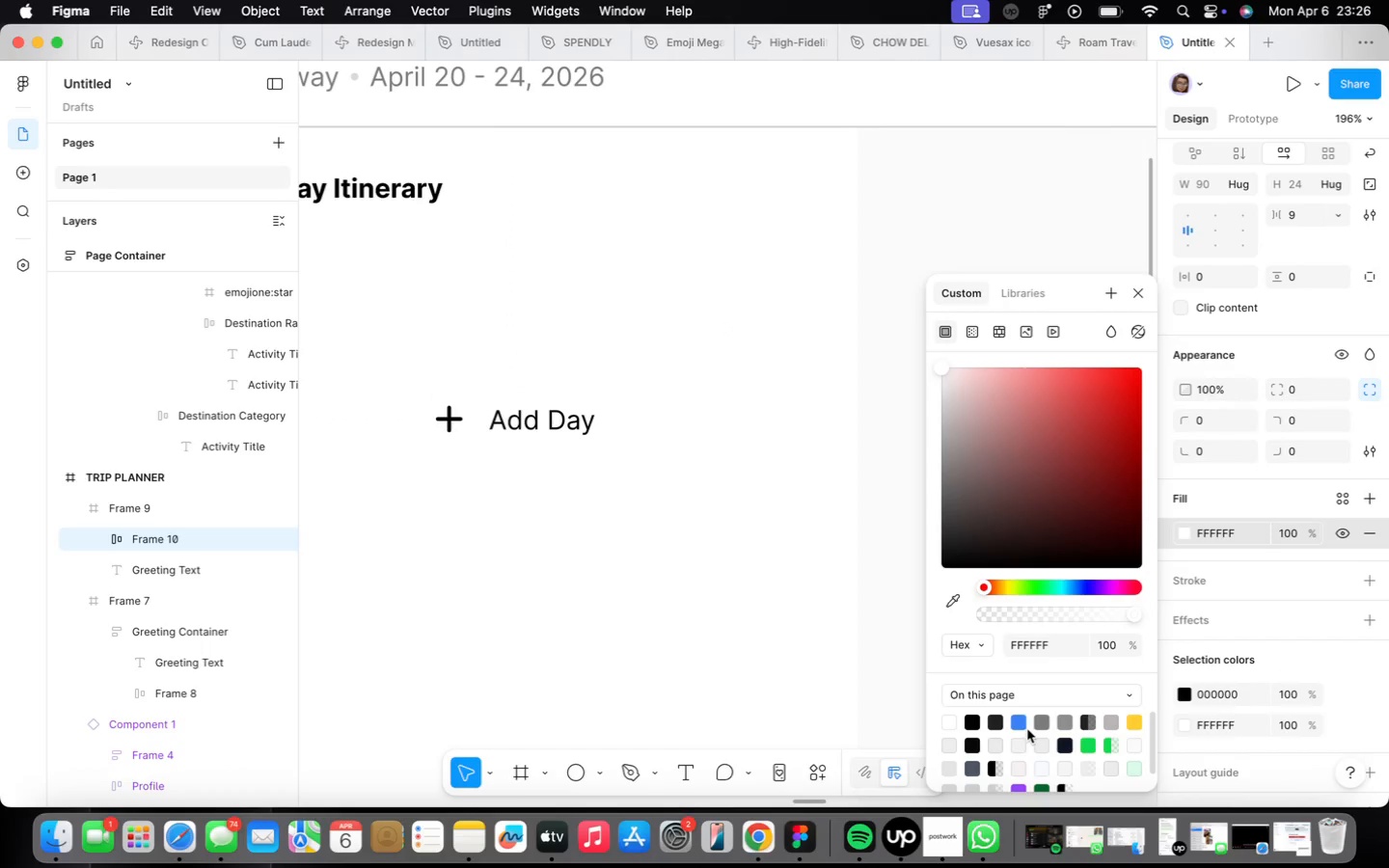 
left_click([1022, 726])
 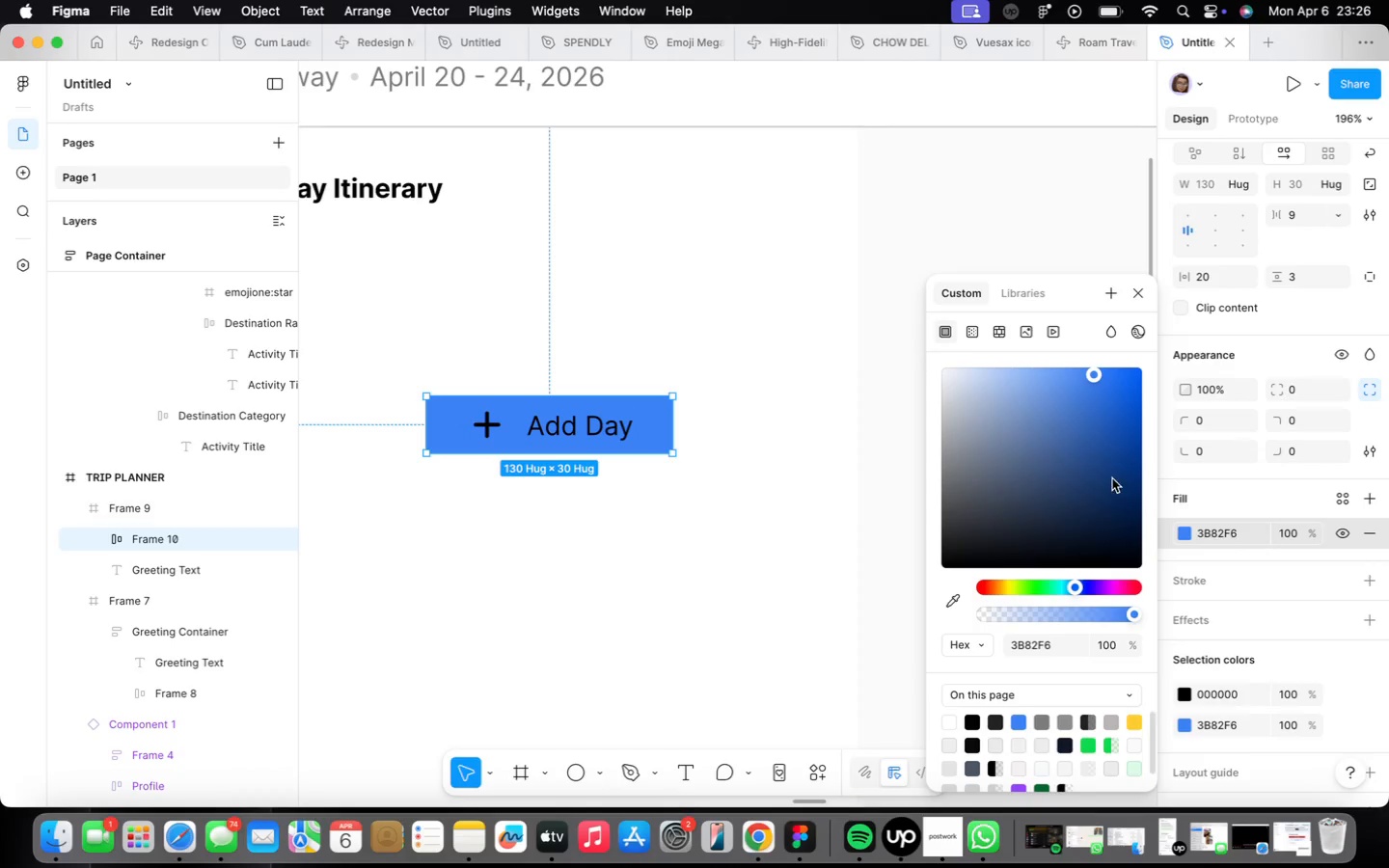 
wait(12.46)
 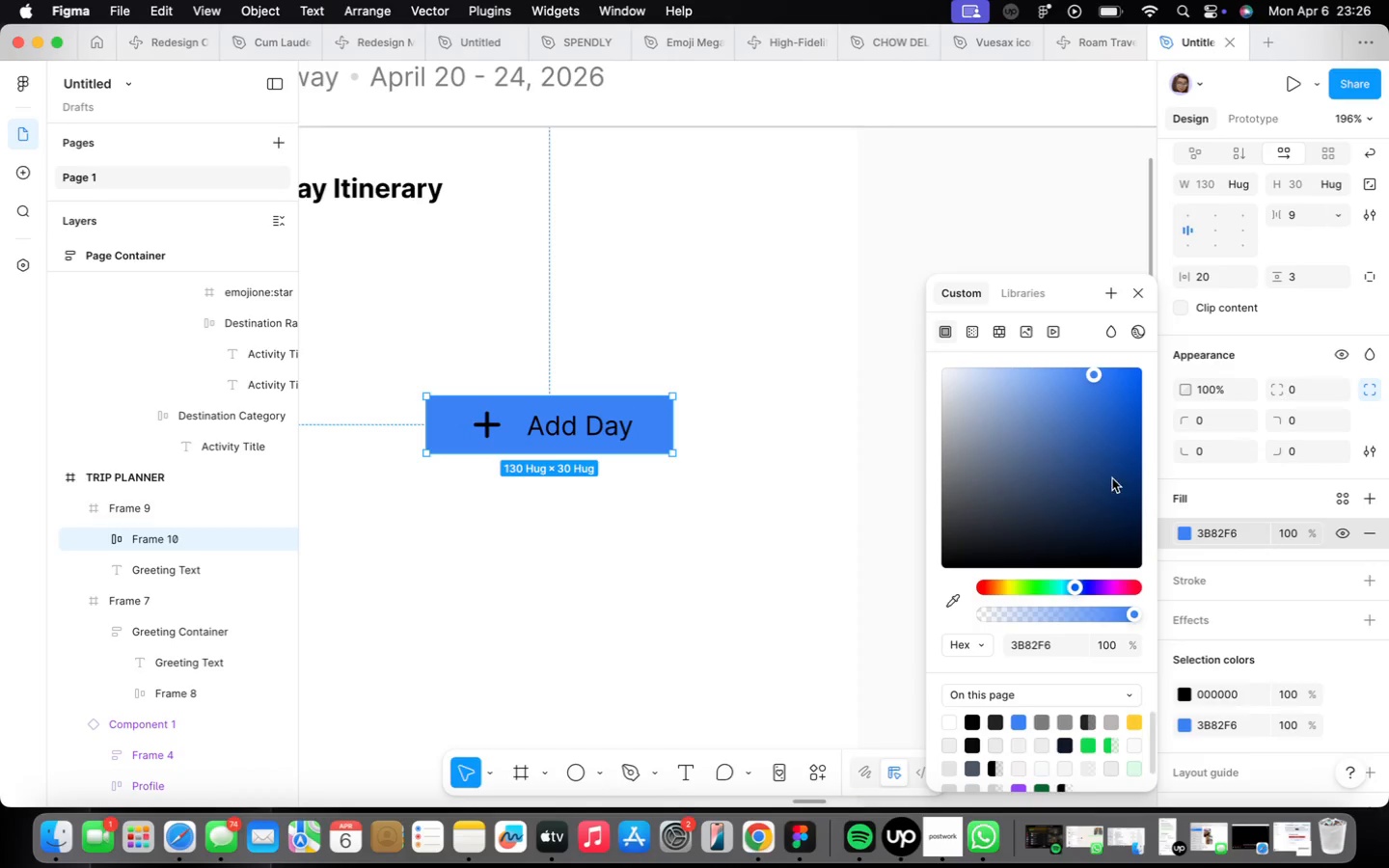 
left_click_drag(start_coordinate=[537, 423], to_coordinate=[545, 422])
 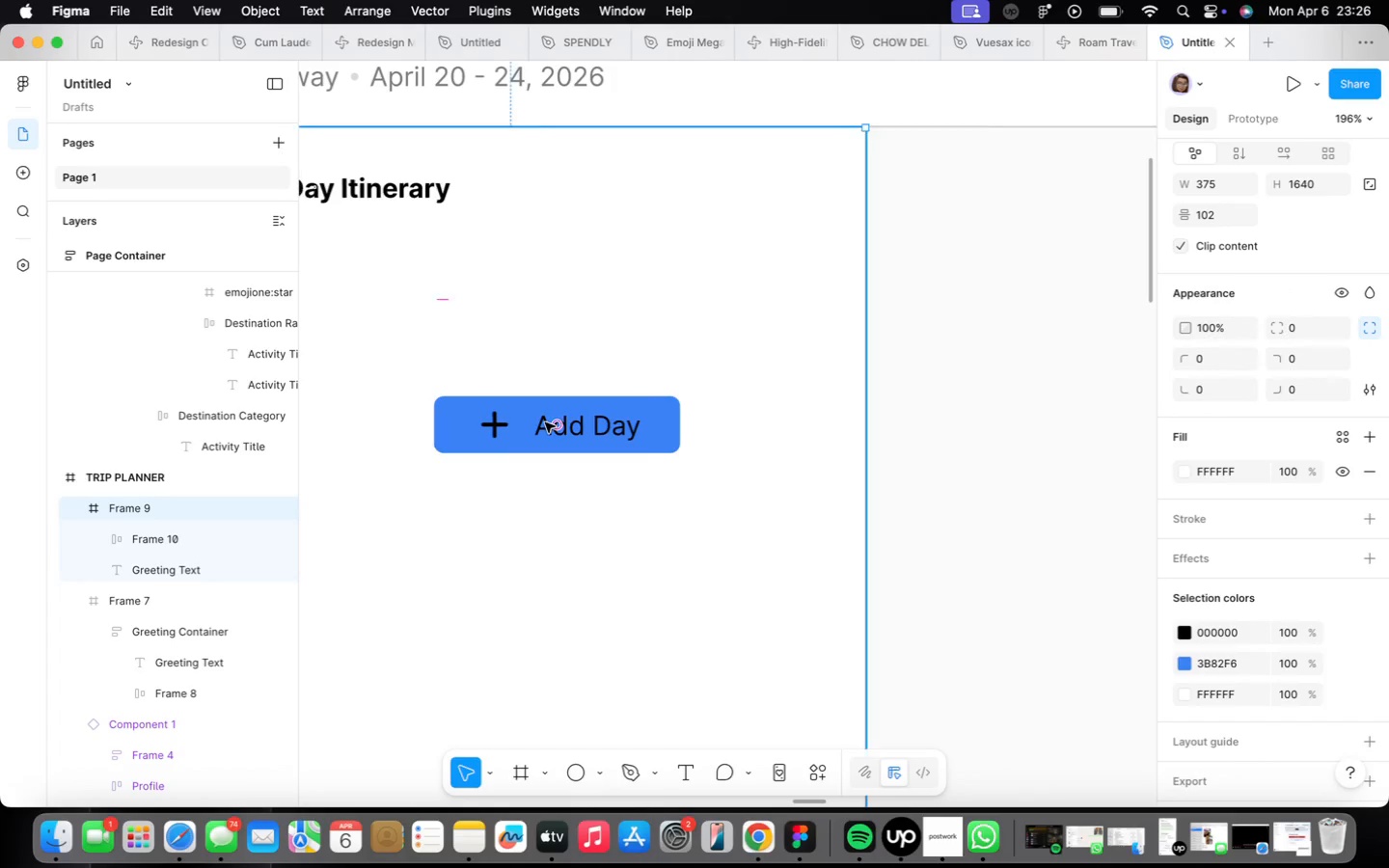 
double_click([545, 422])
 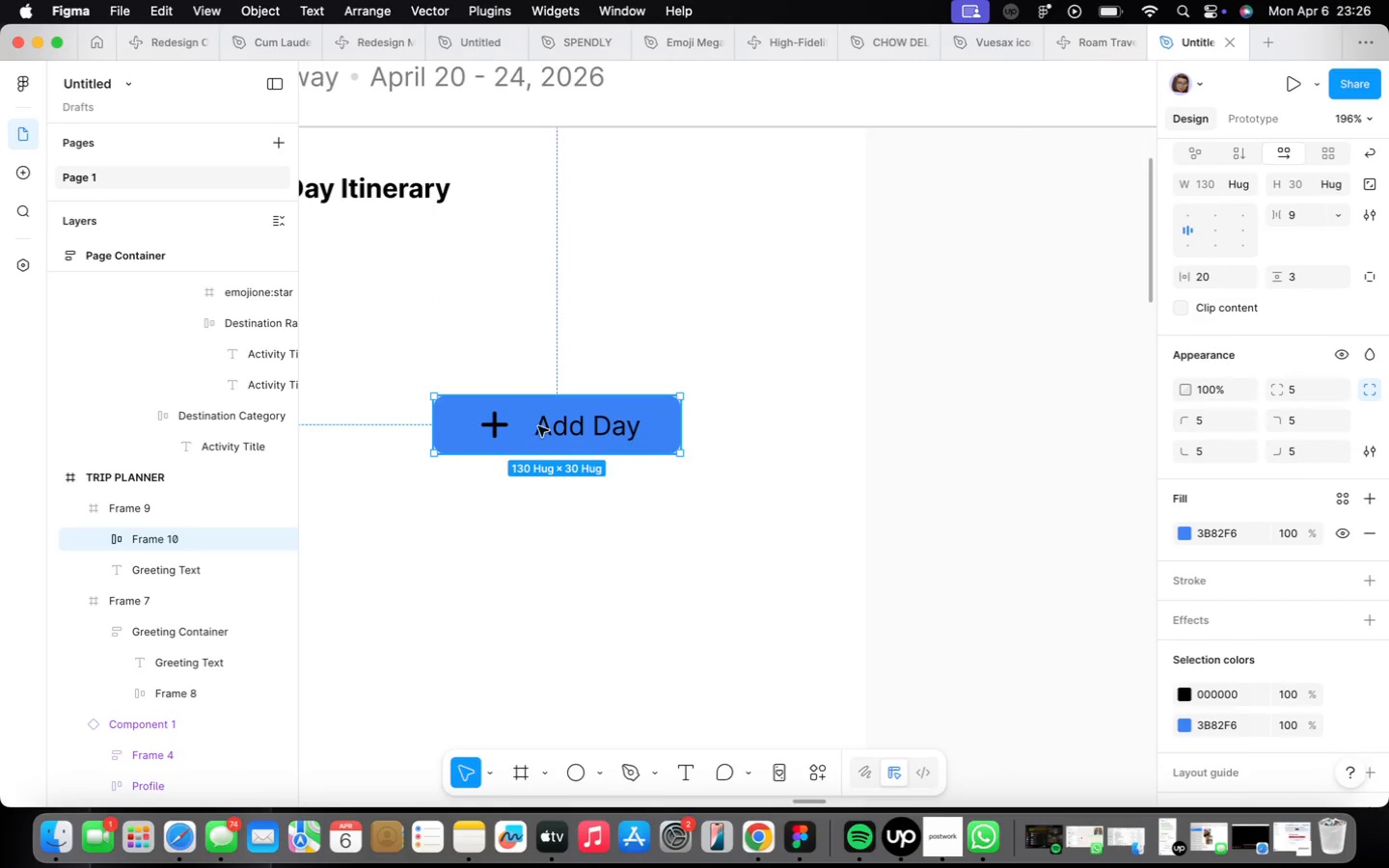 
double_click([552, 430])
 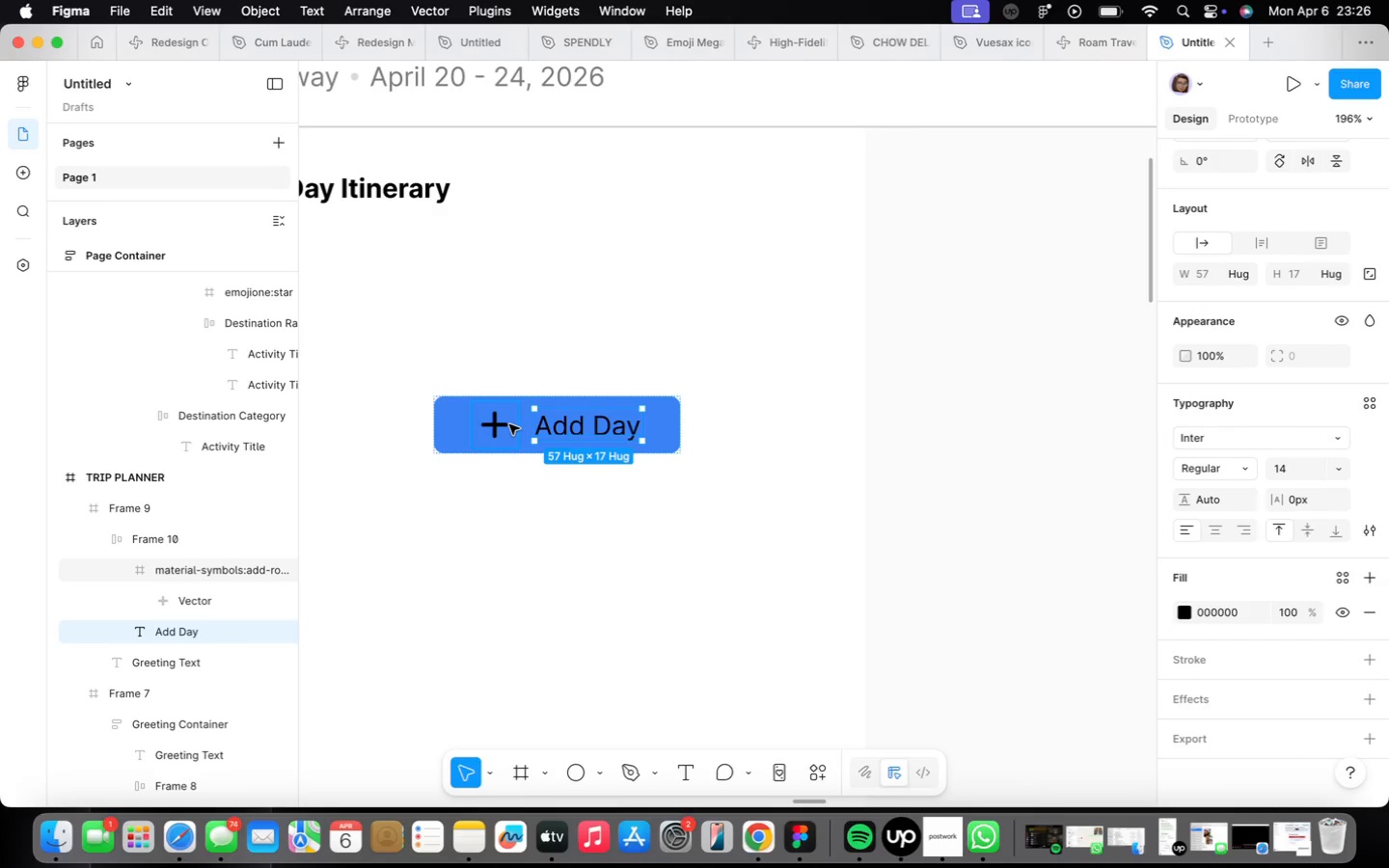 
hold_key(key=ShiftLeft, duration=0.51)
left_click([509, 424])
 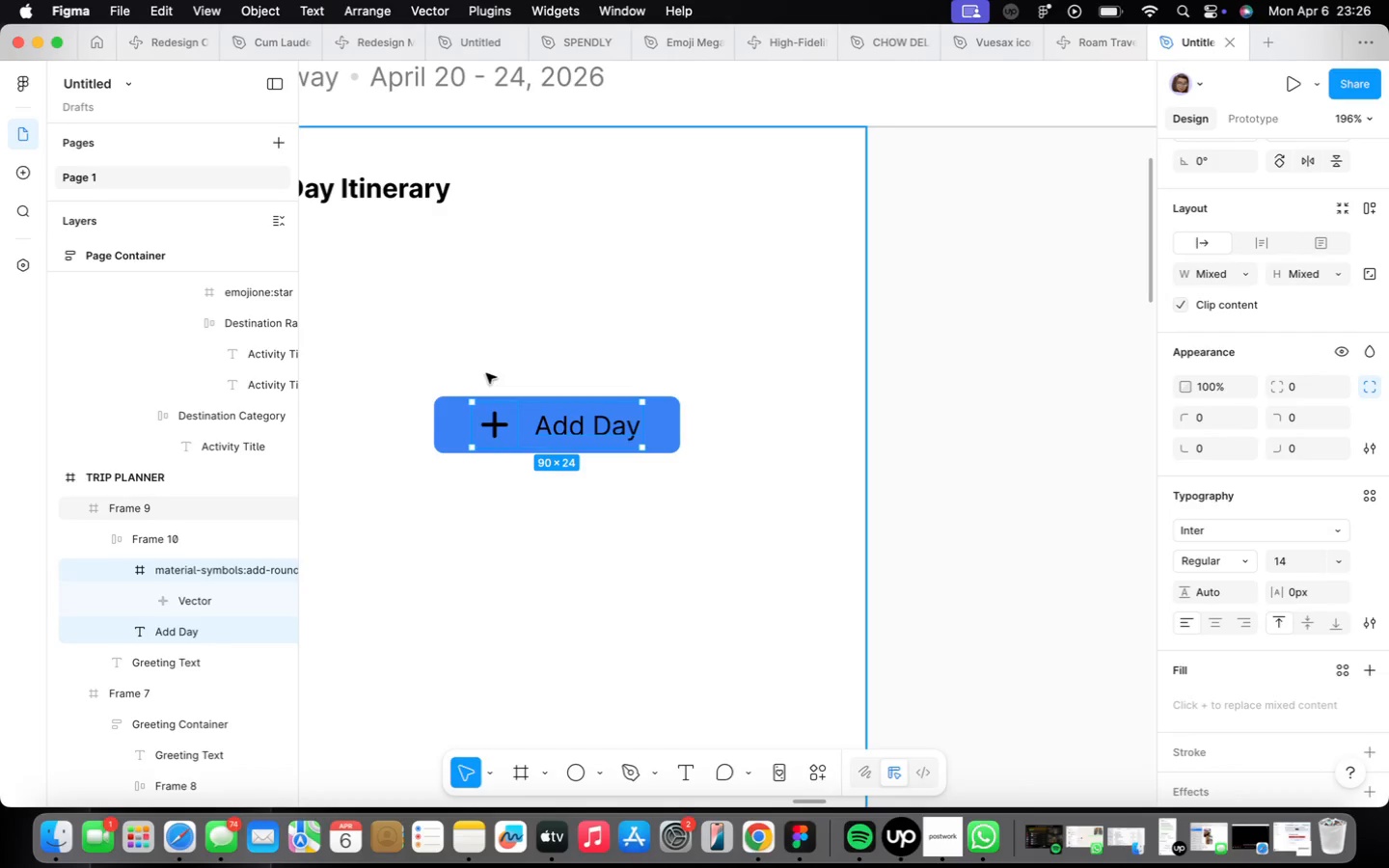 
left_click([537, 476])
 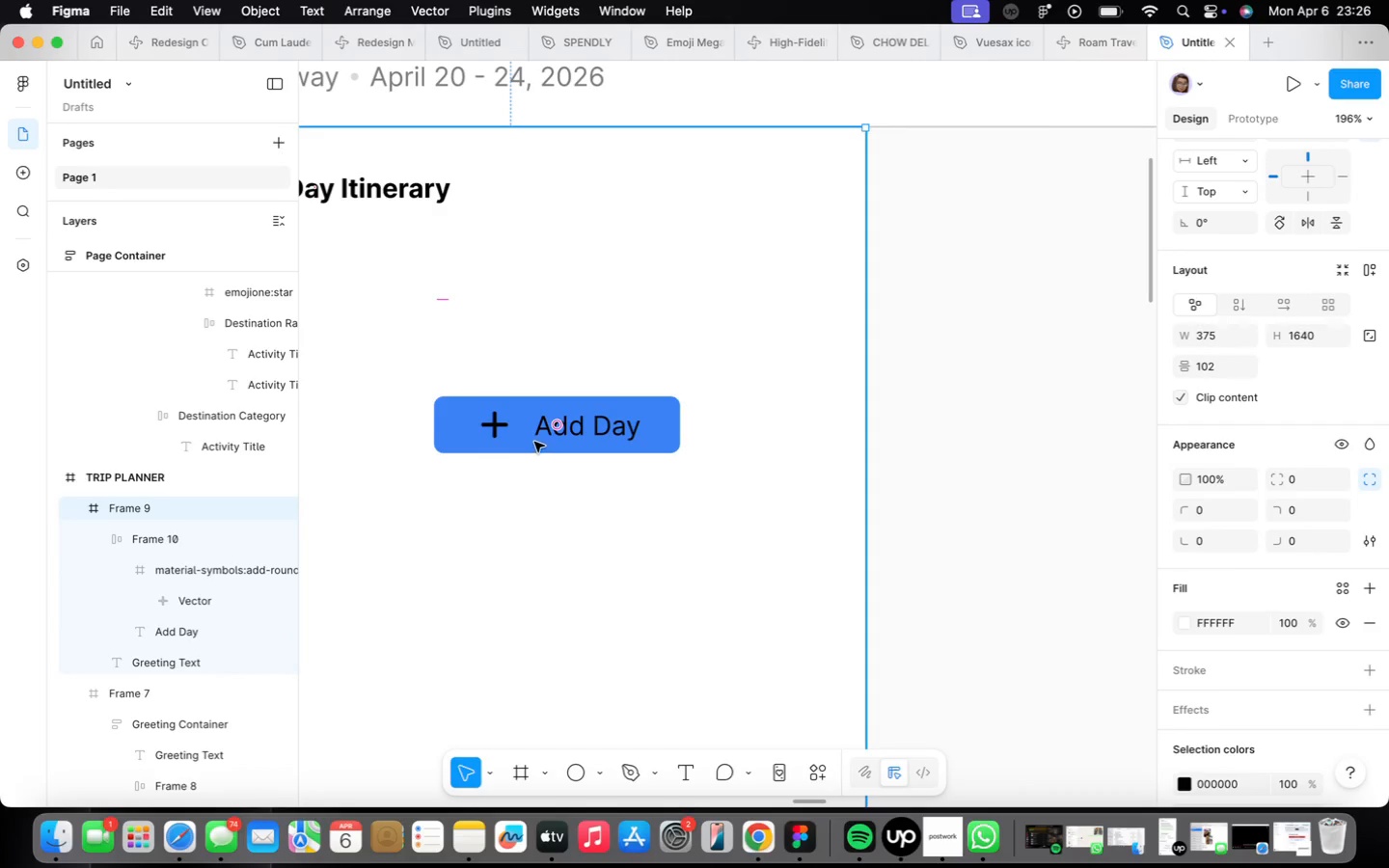 
left_click([535, 429])
 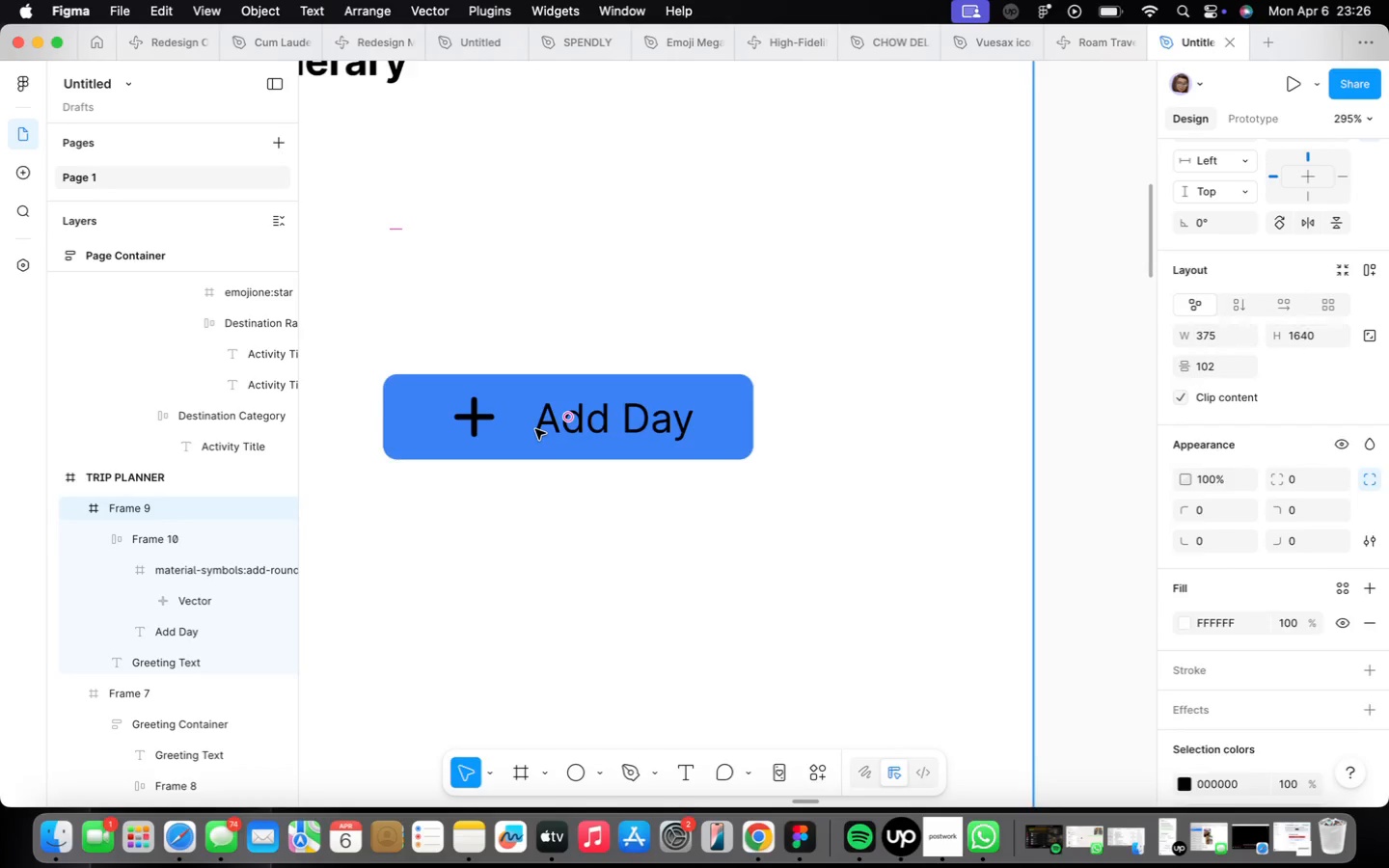 
scroll: coordinate [534, 440], scroll_direction: up, amount: 4.0
 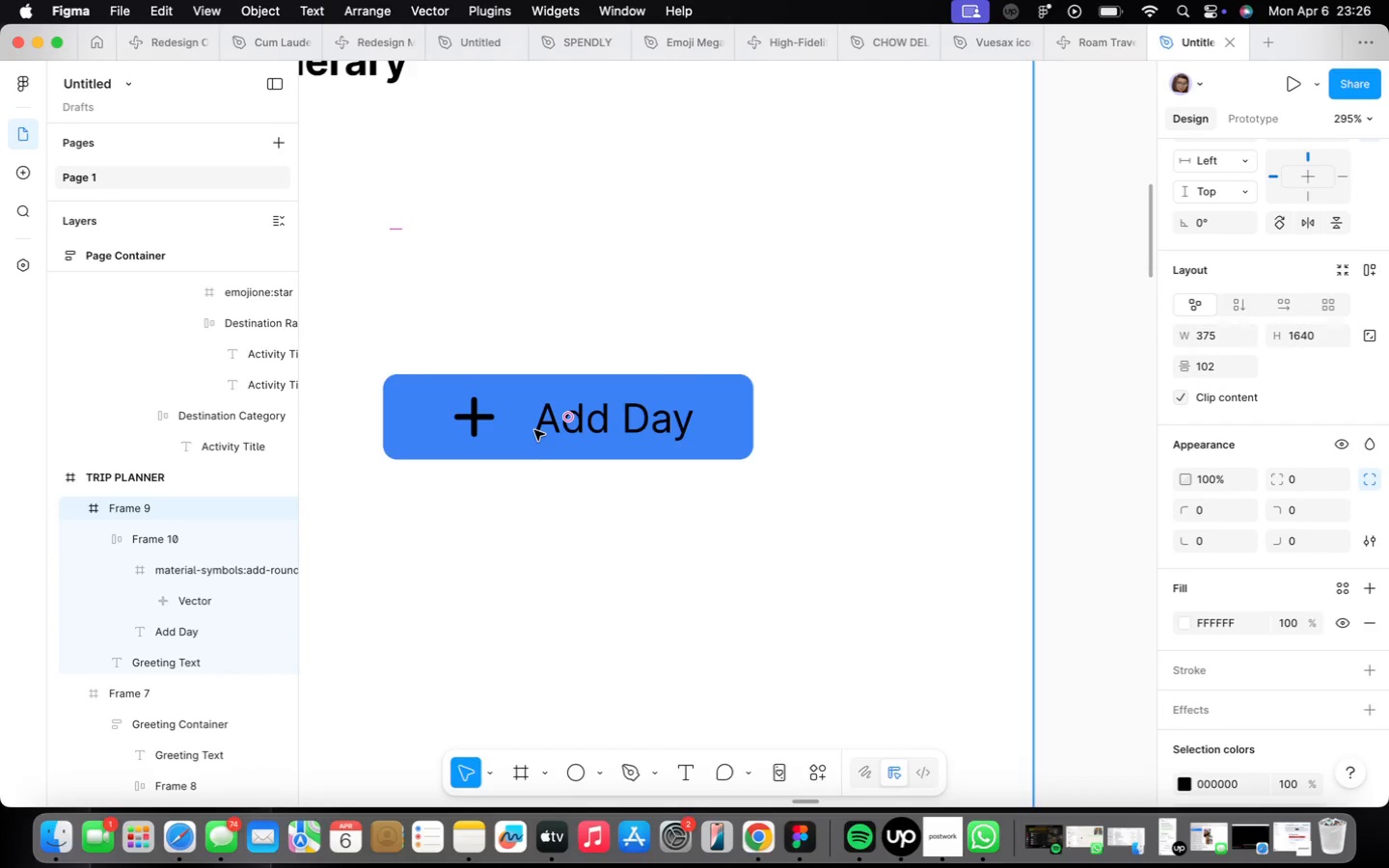 
double_click([535, 429])
 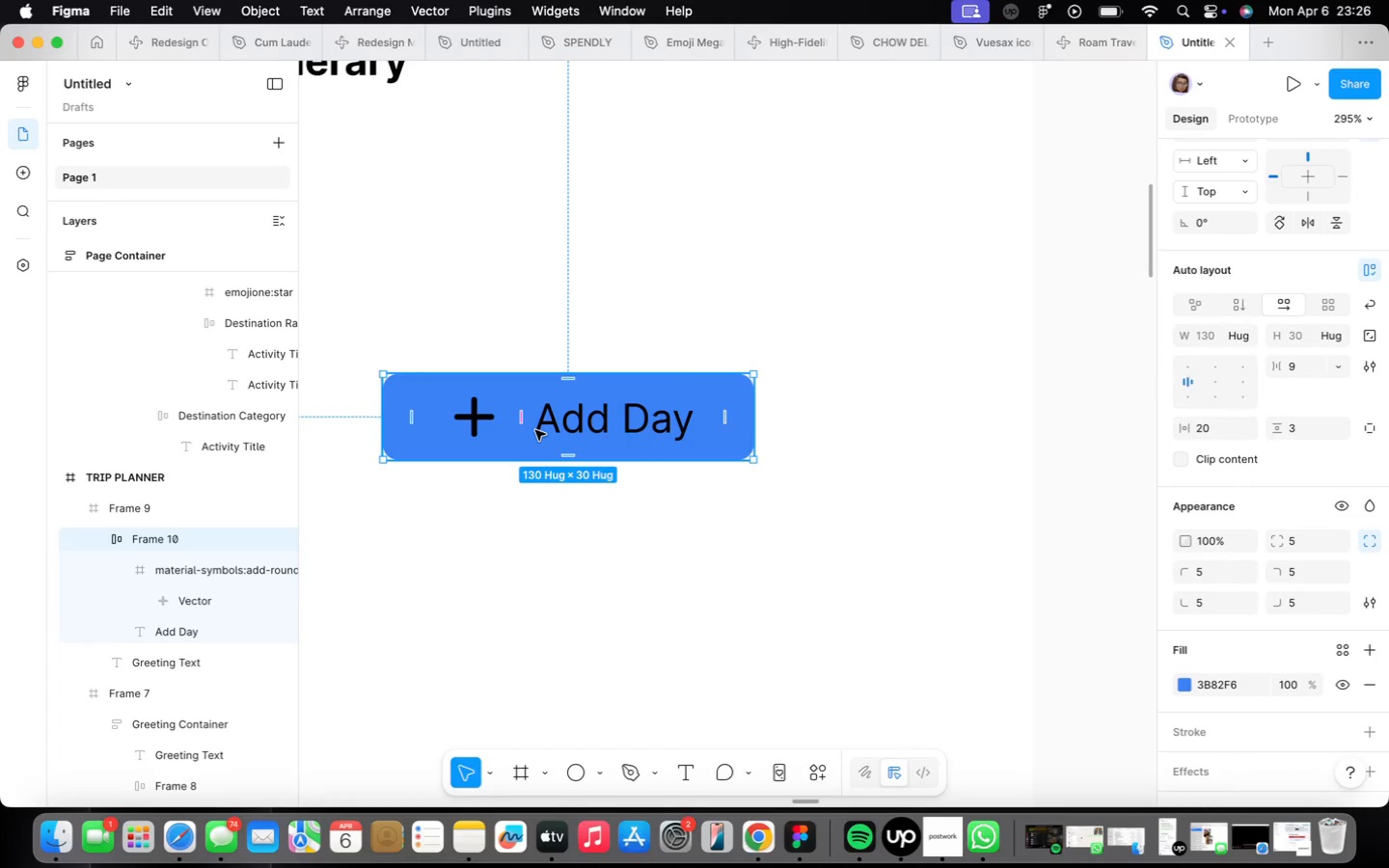 
double_click([535, 430])
 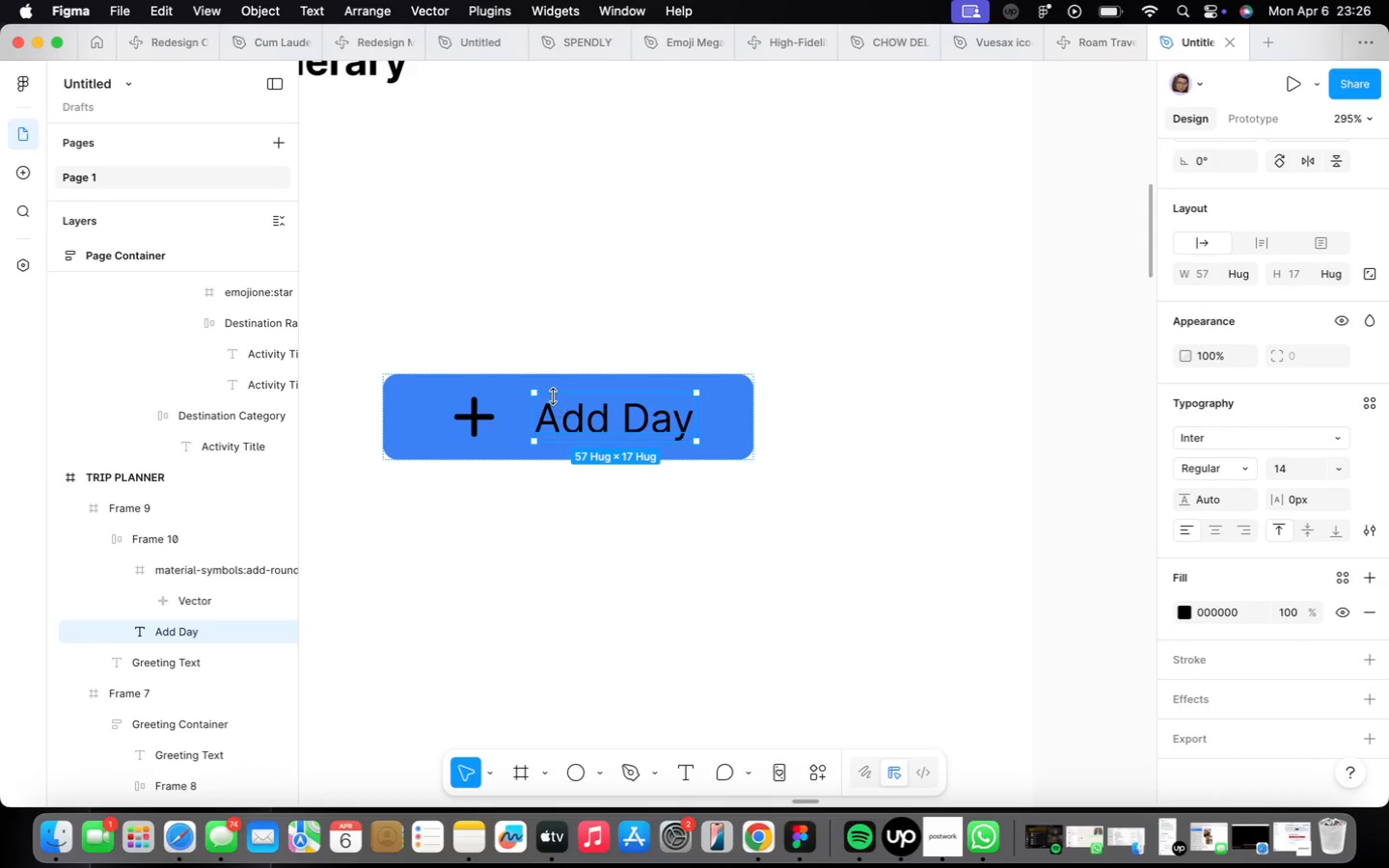 
wait(5.2)
 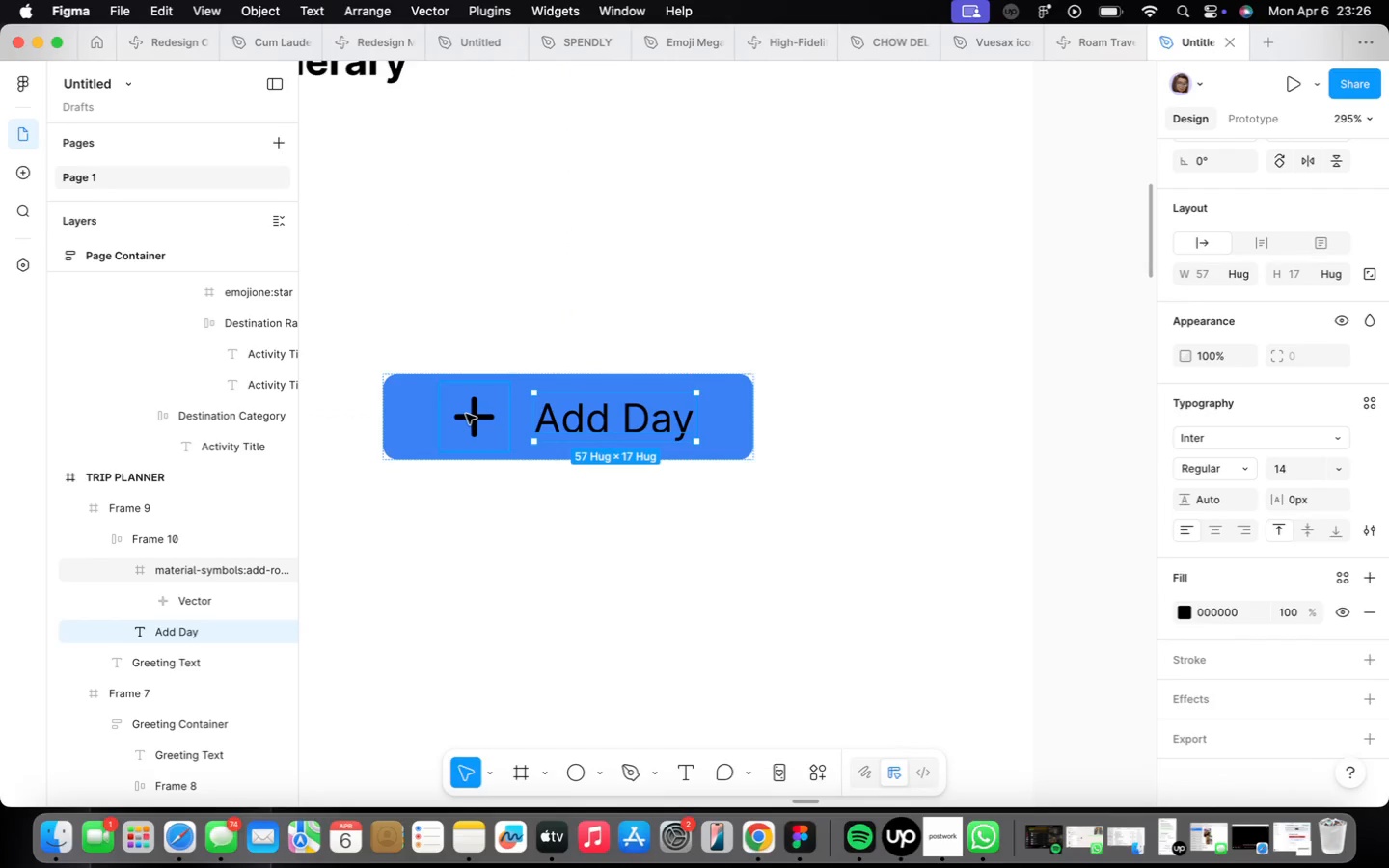 
key(ArrowLeft)
 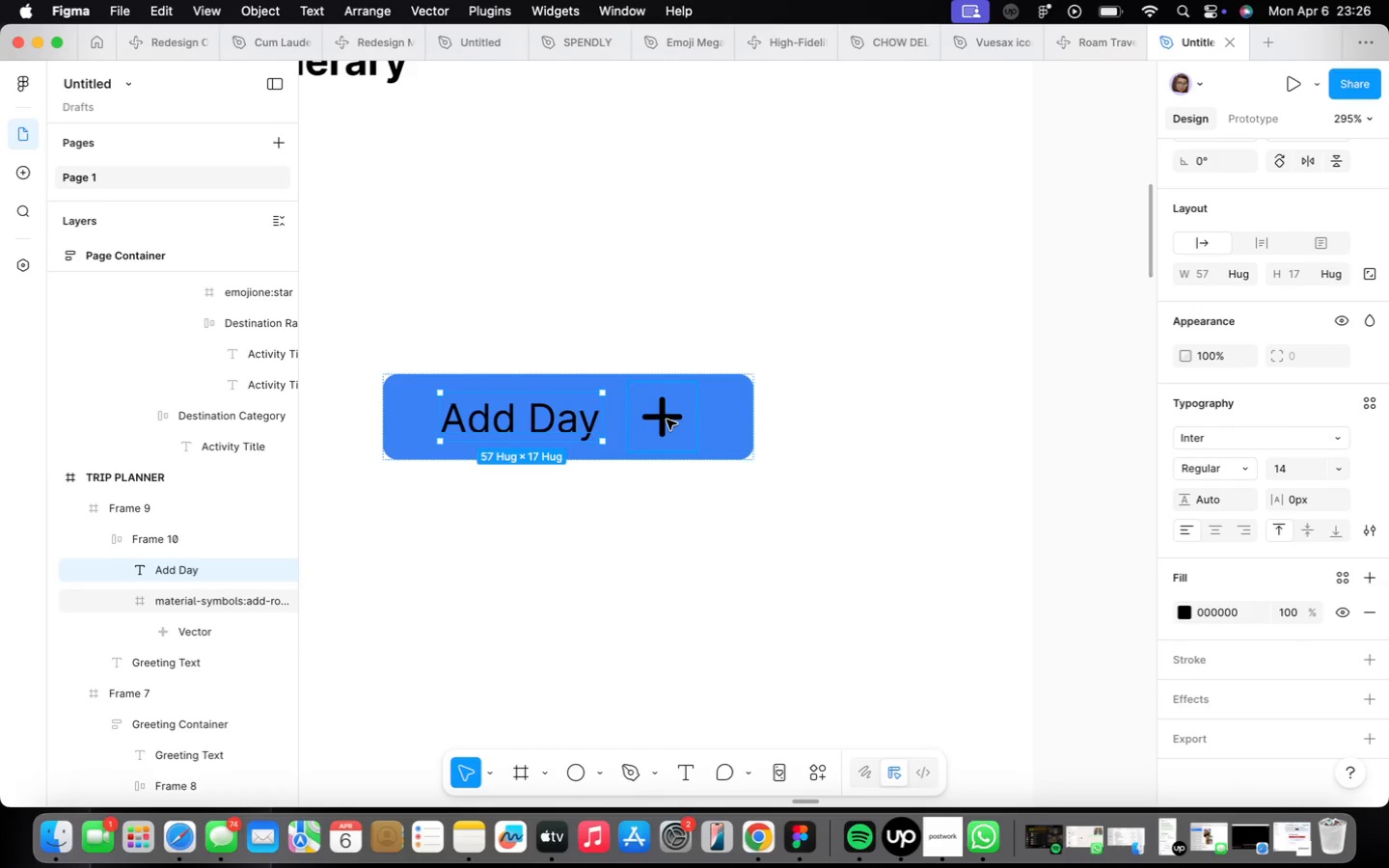 
key(ArrowRight)
 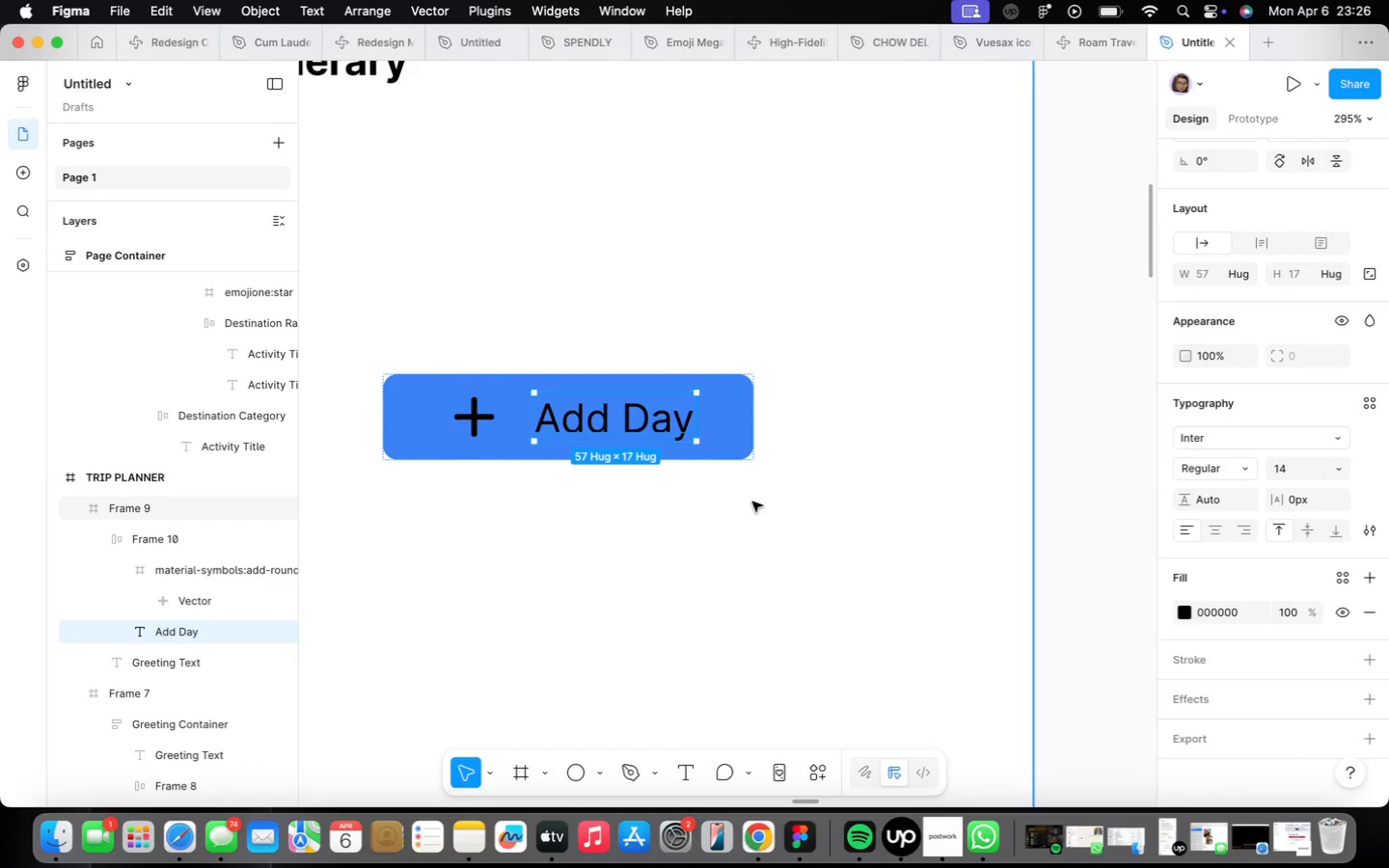 
double_click([642, 422])
 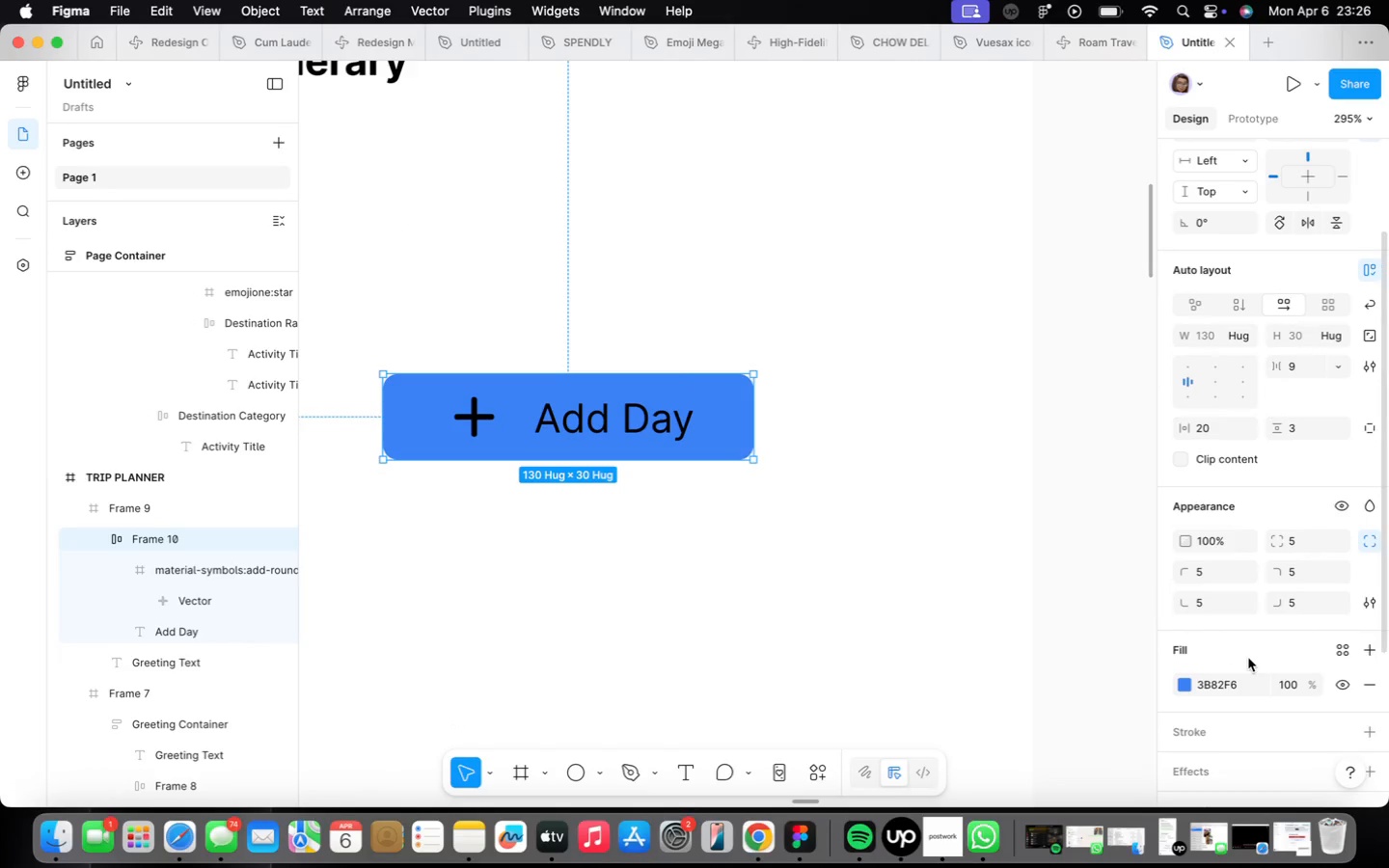 
scroll: coordinate [1253, 658], scroll_direction: down, amount: 23.0
 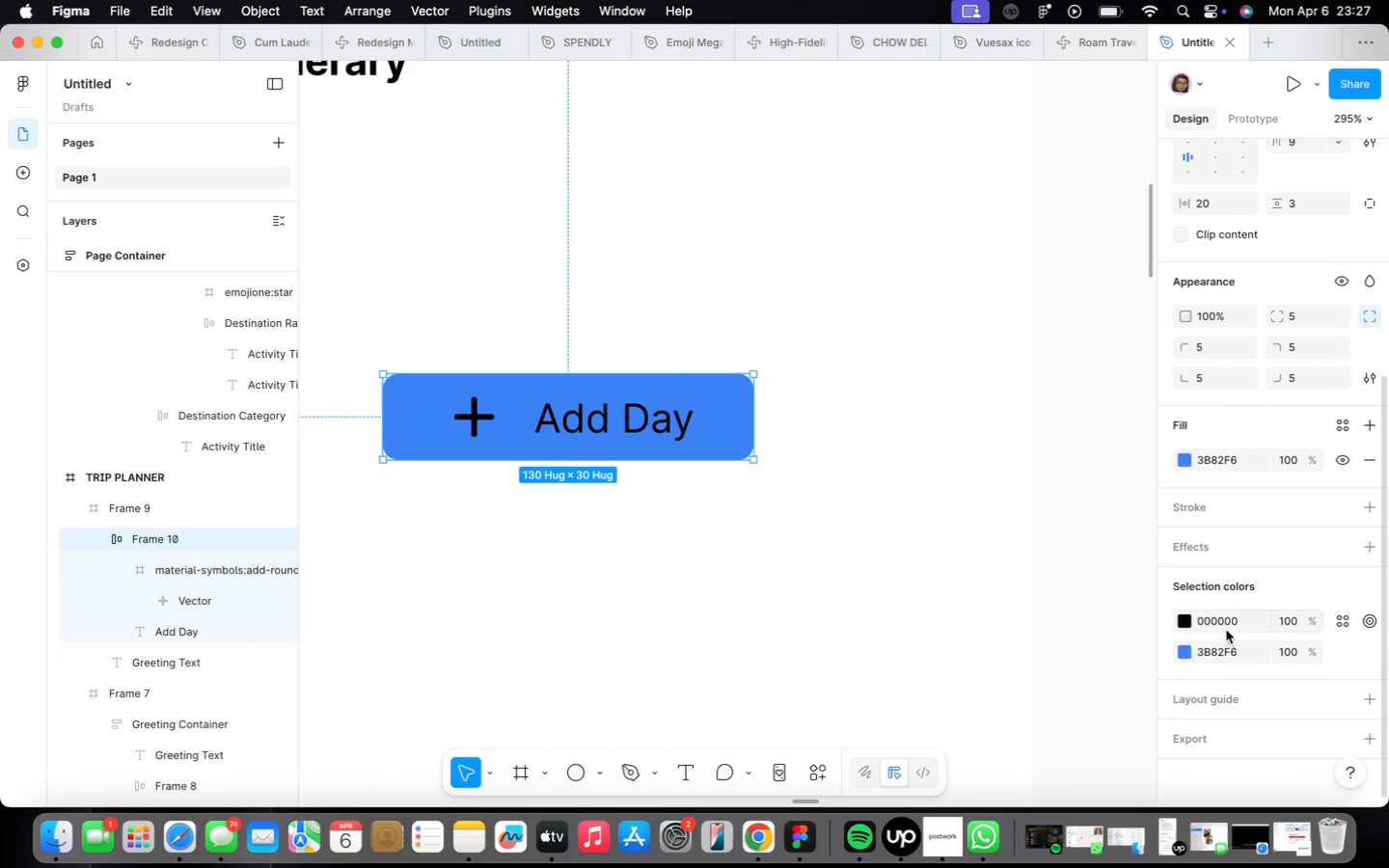 
left_click([1247, 621])
 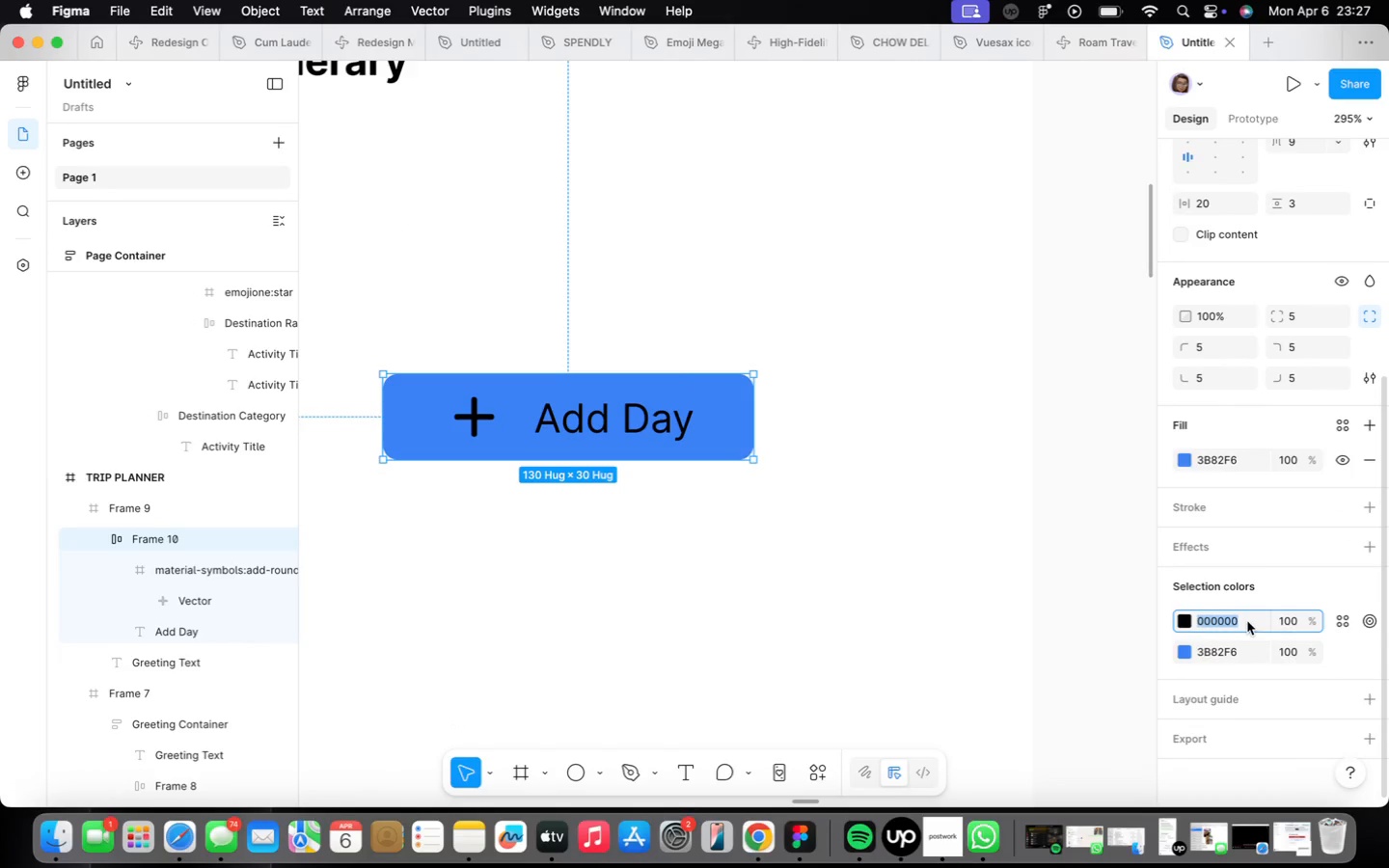 
type(ffffff)
 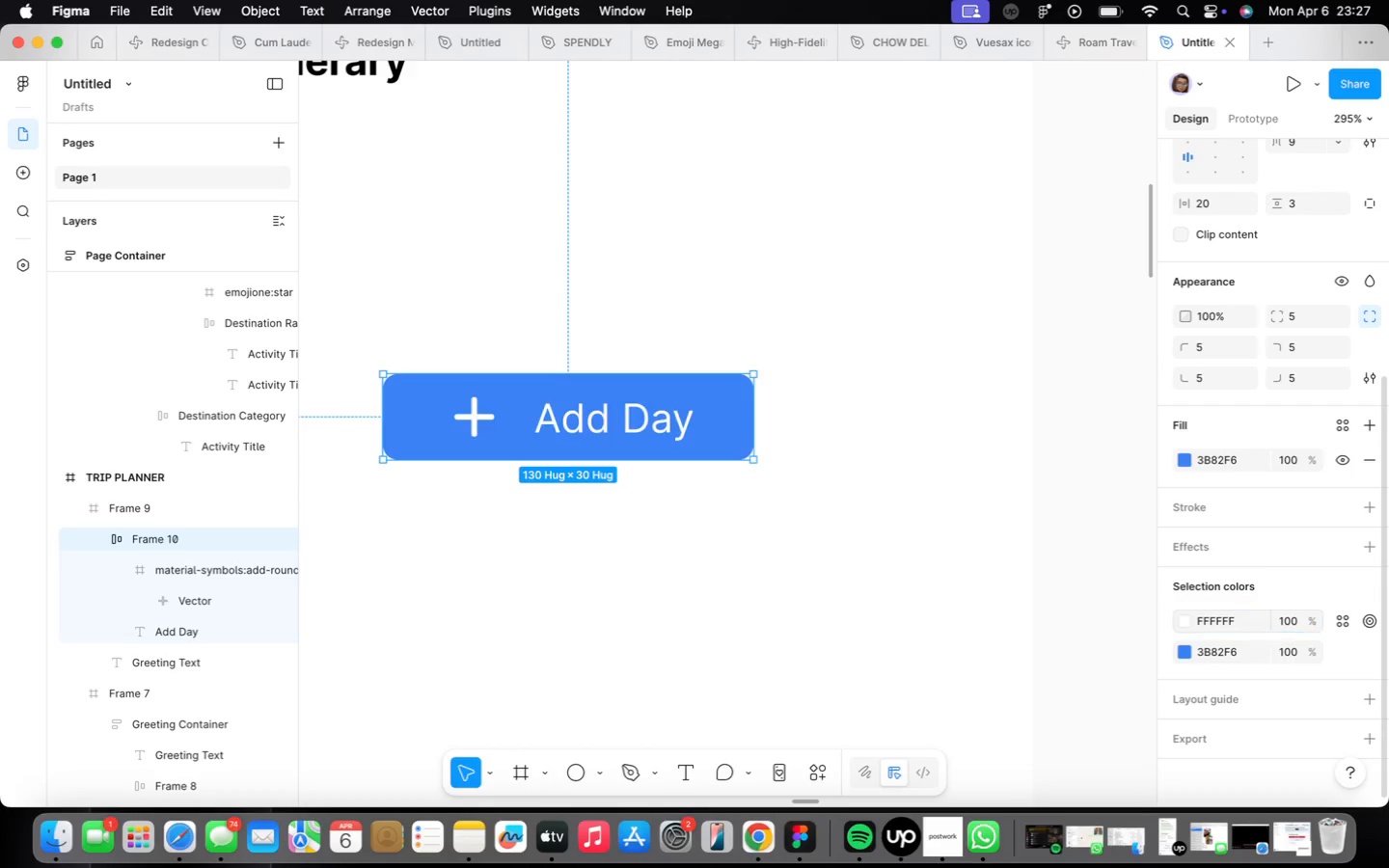 
key(Enter)
 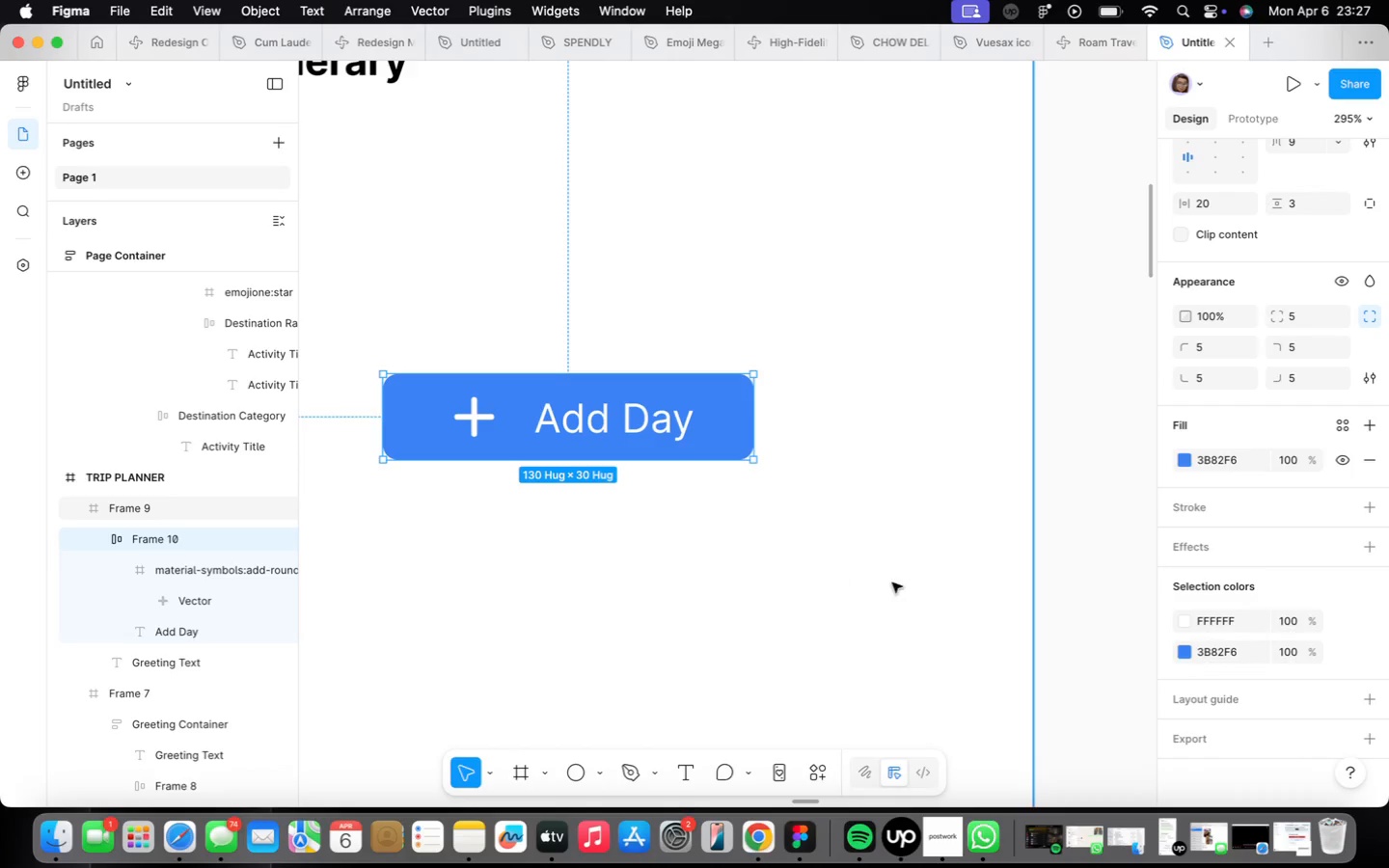 
left_click([866, 668])
 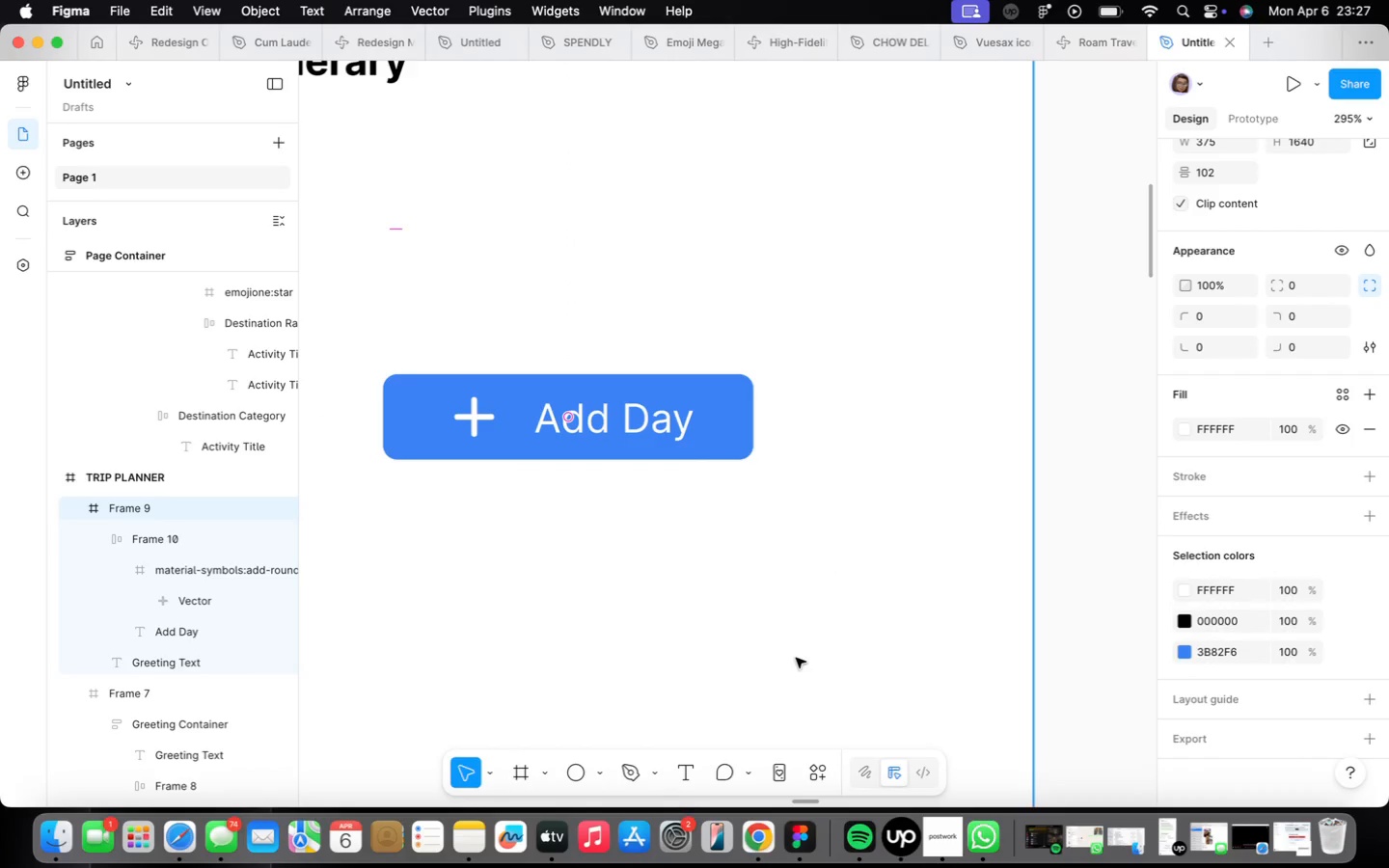 
scroll: coordinate [767, 606], scroll_direction: down, amount: 15.0
 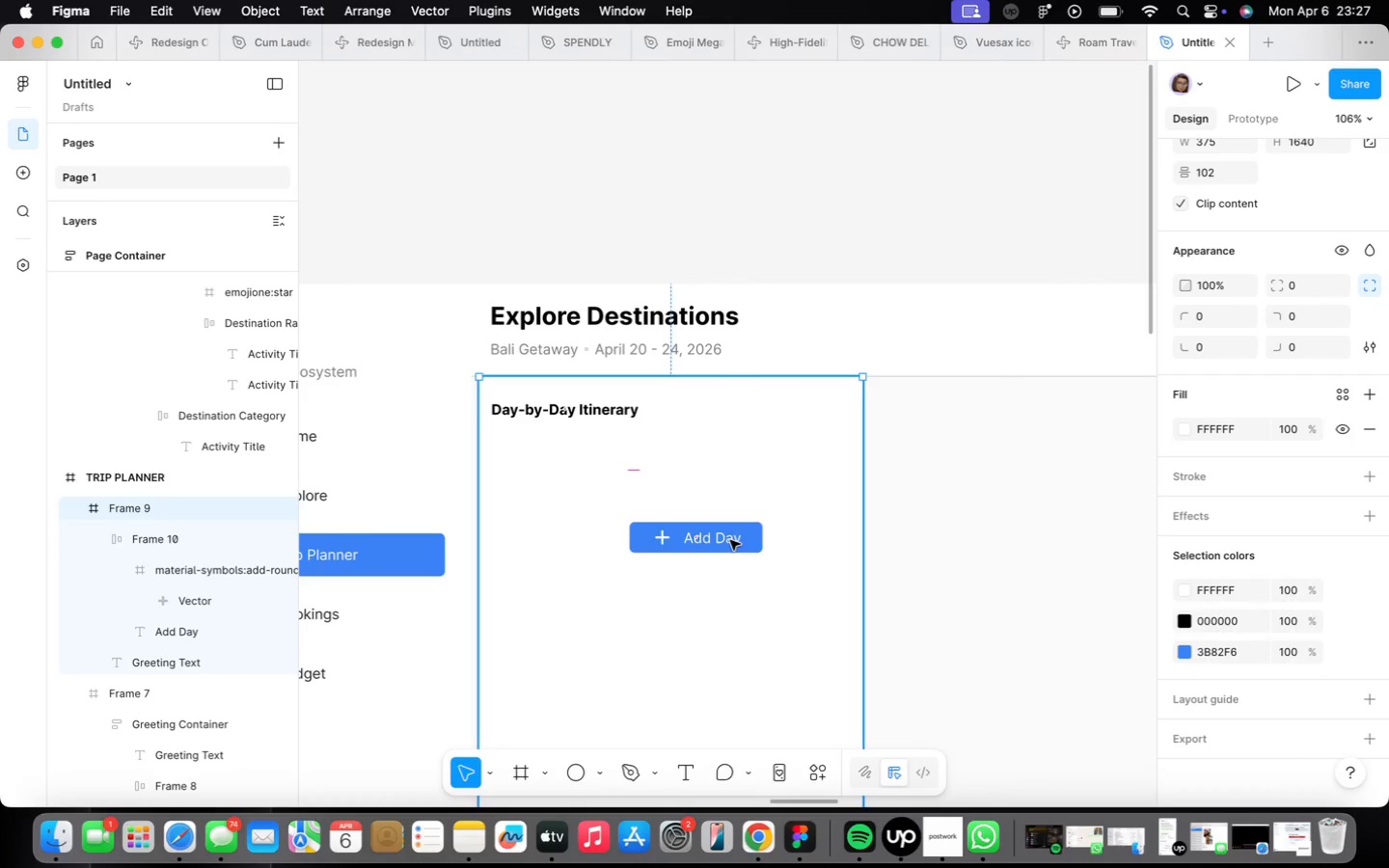 
double_click([730, 540])
 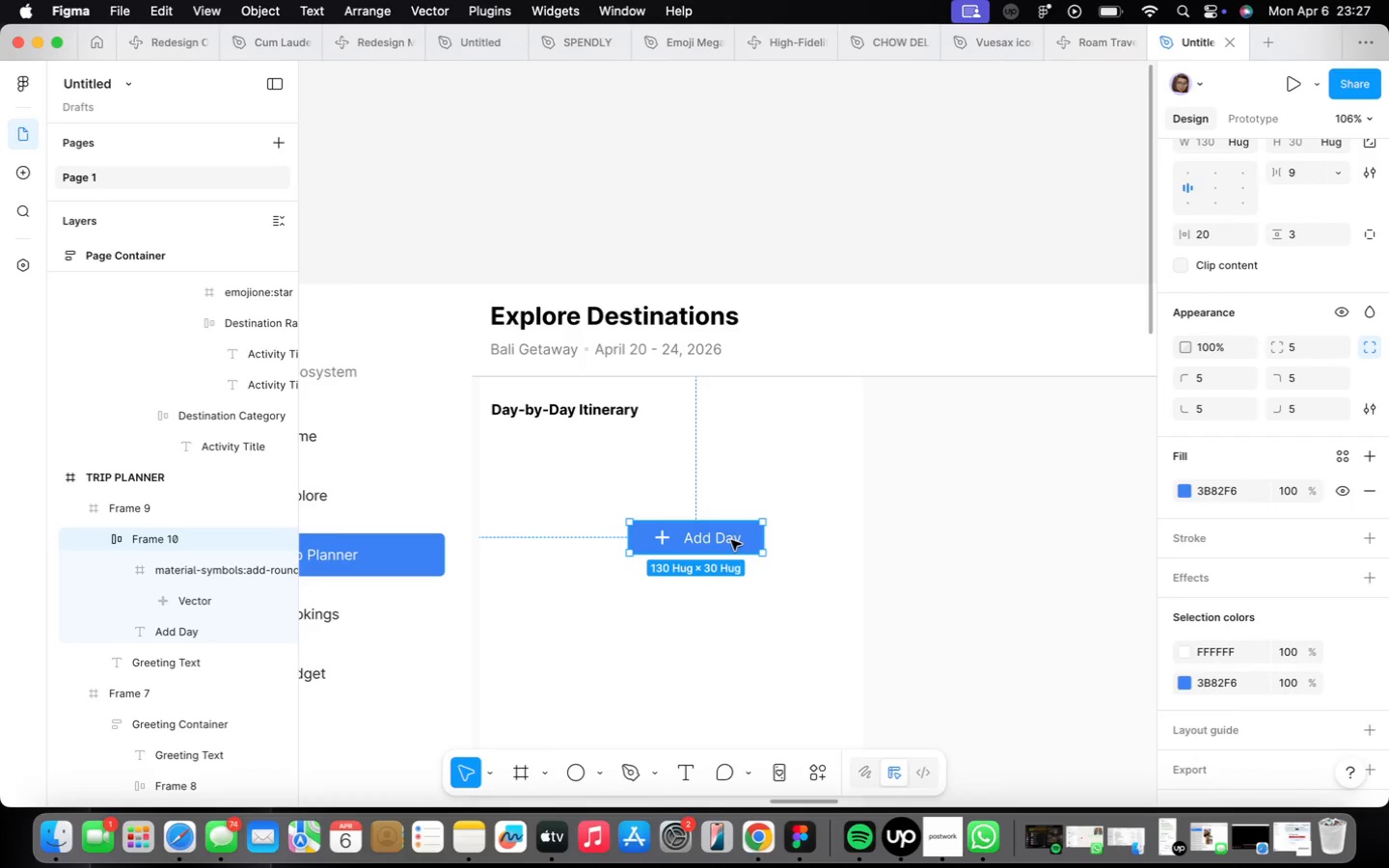 
scroll: coordinate [730, 539], scroll_direction: up, amount: 4.0
 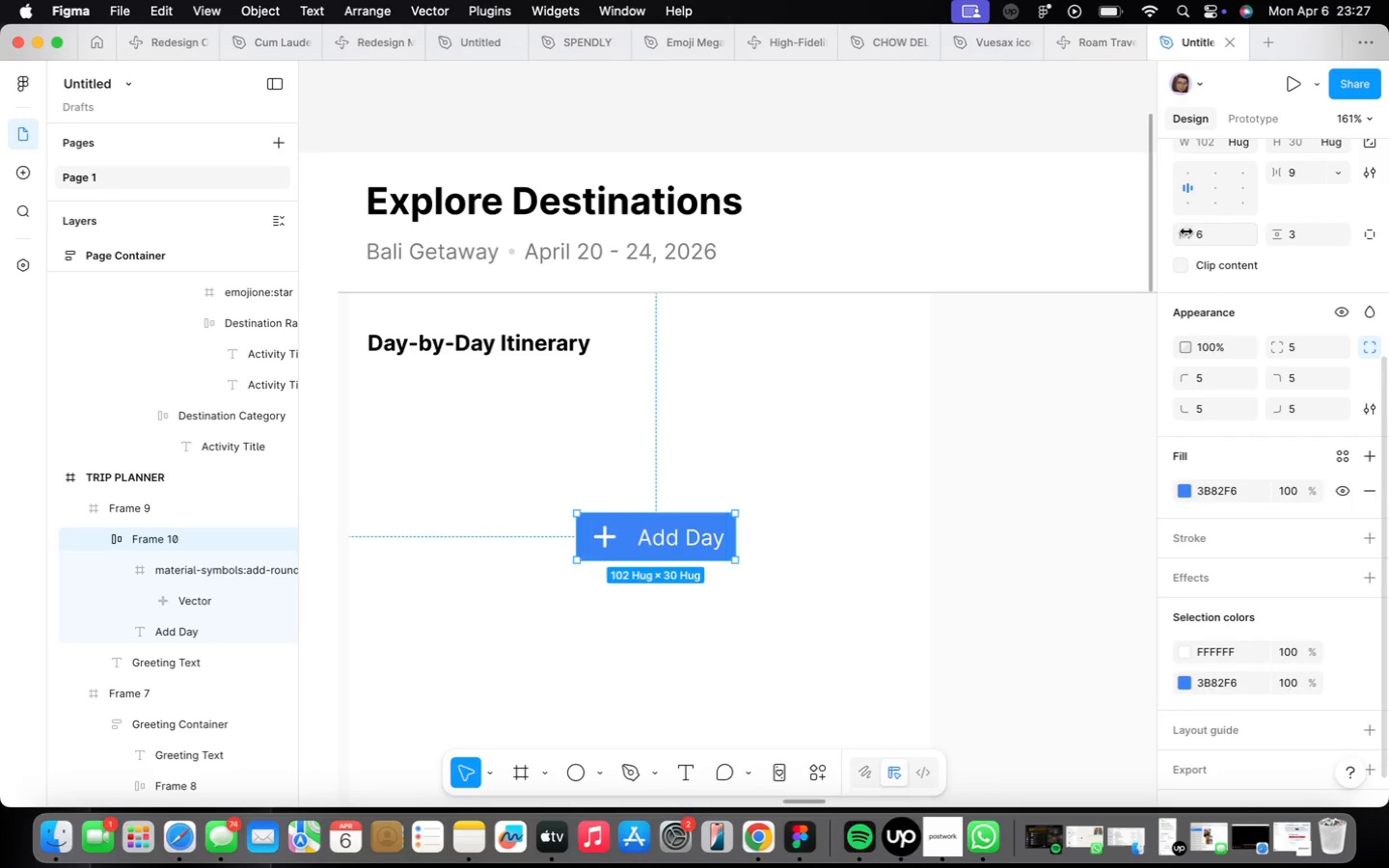 
left_click_drag(start_coordinate=[658, 533], to_coordinate=[826, 343])
 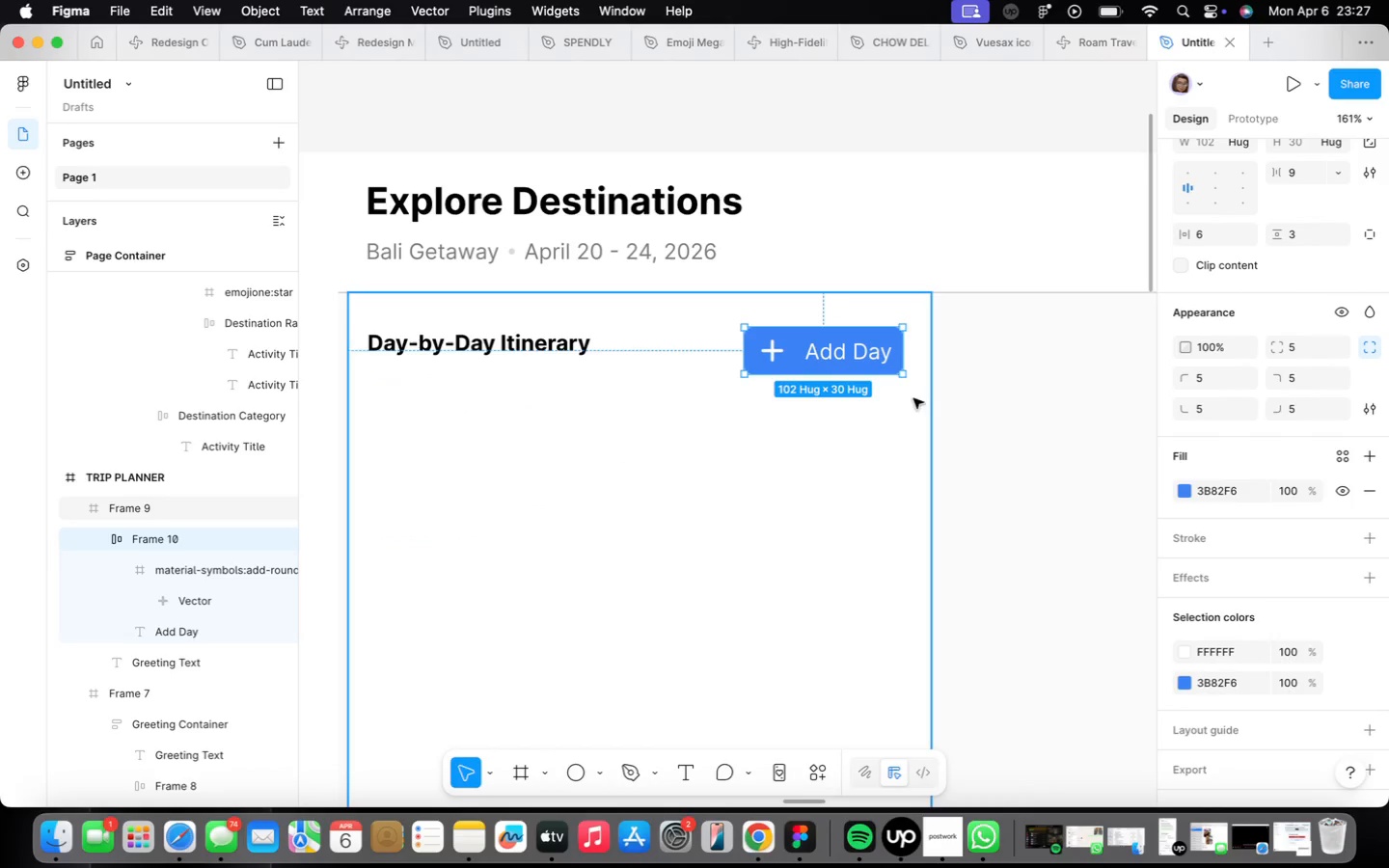 
left_click([1009, 413])
 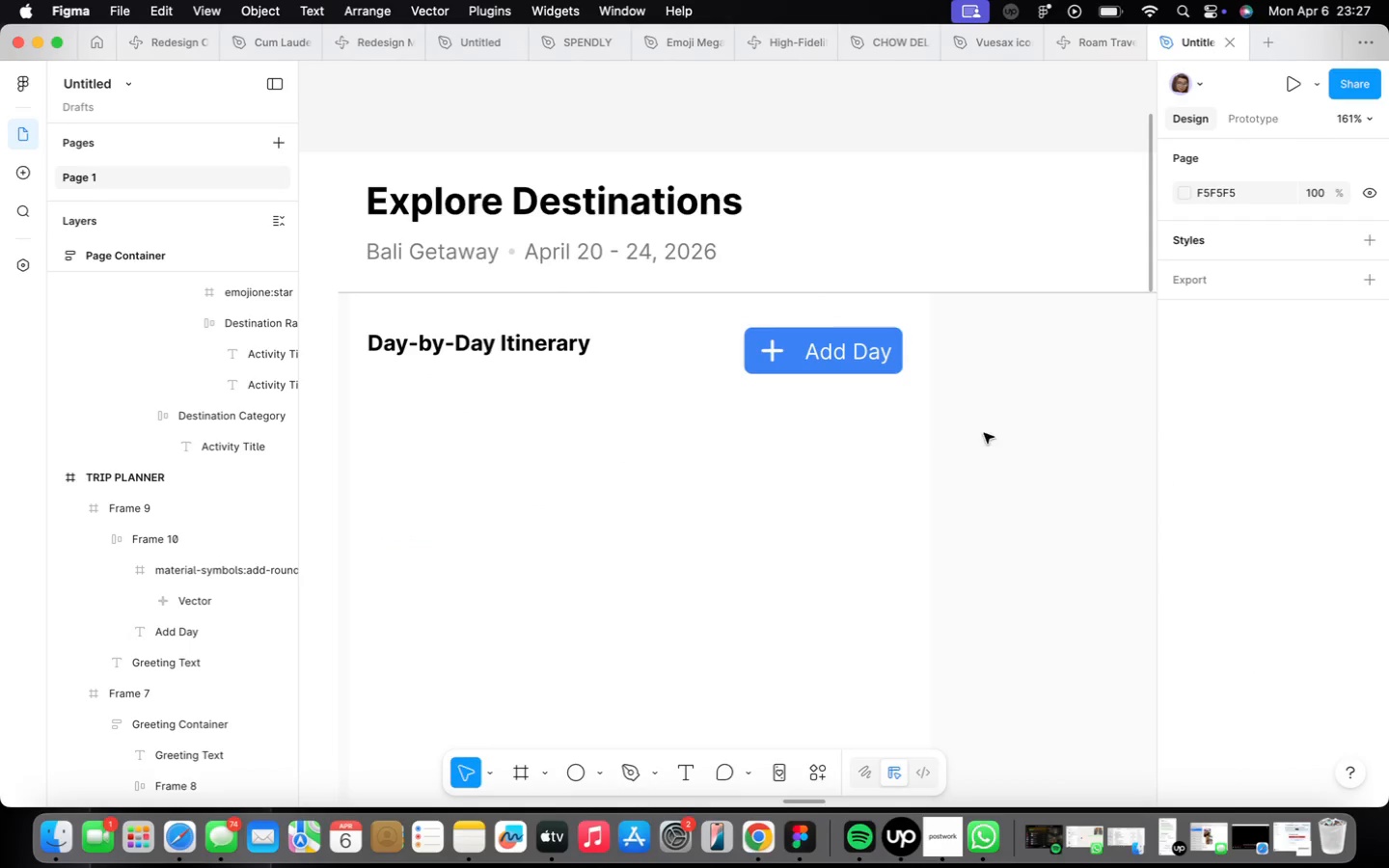 
scroll: coordinate [982, 433], scroll_direction: down, amount: 9.0
 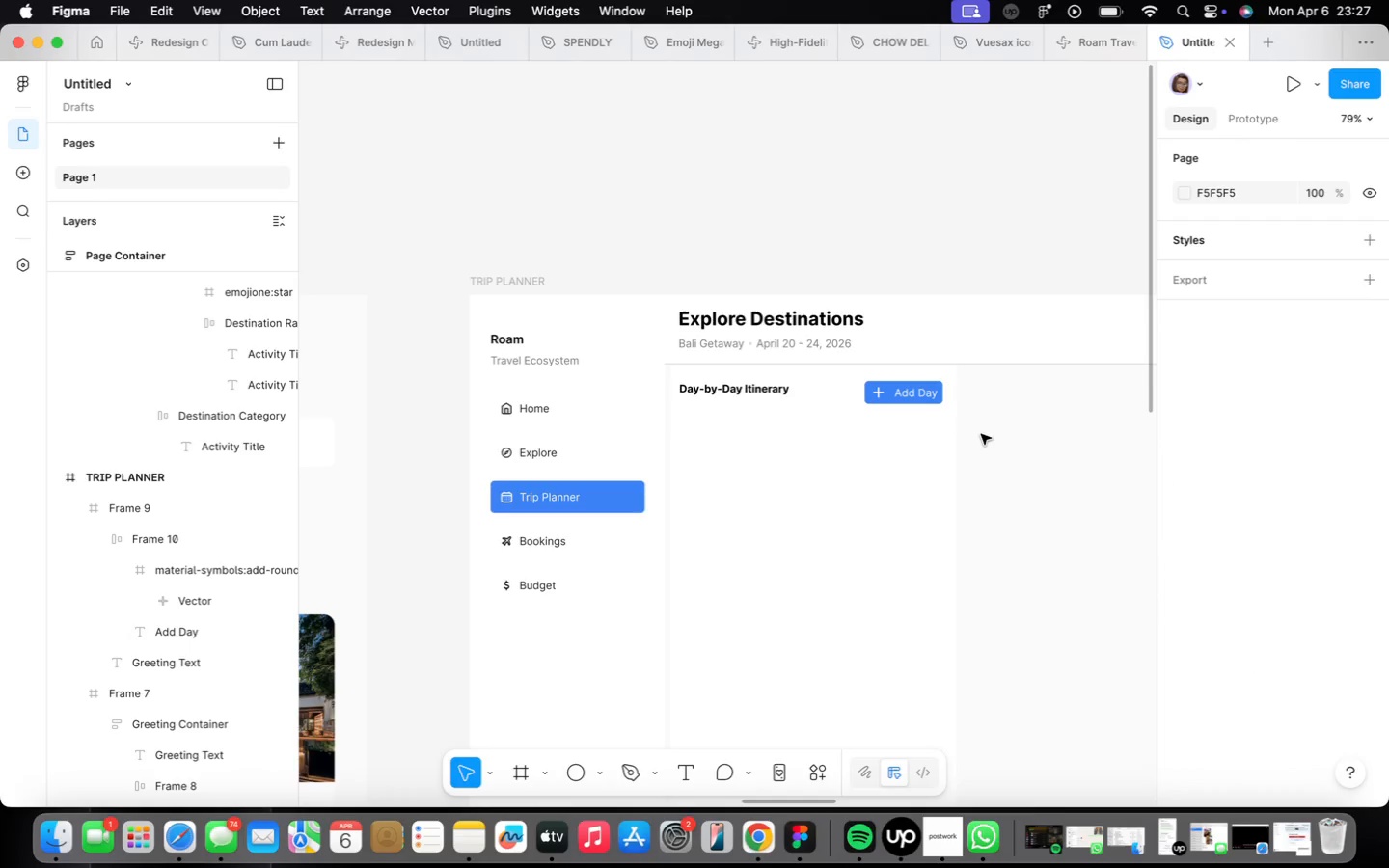 
scroll: coordinate [886, 377], scroll_direction: up, amount: 8.0
 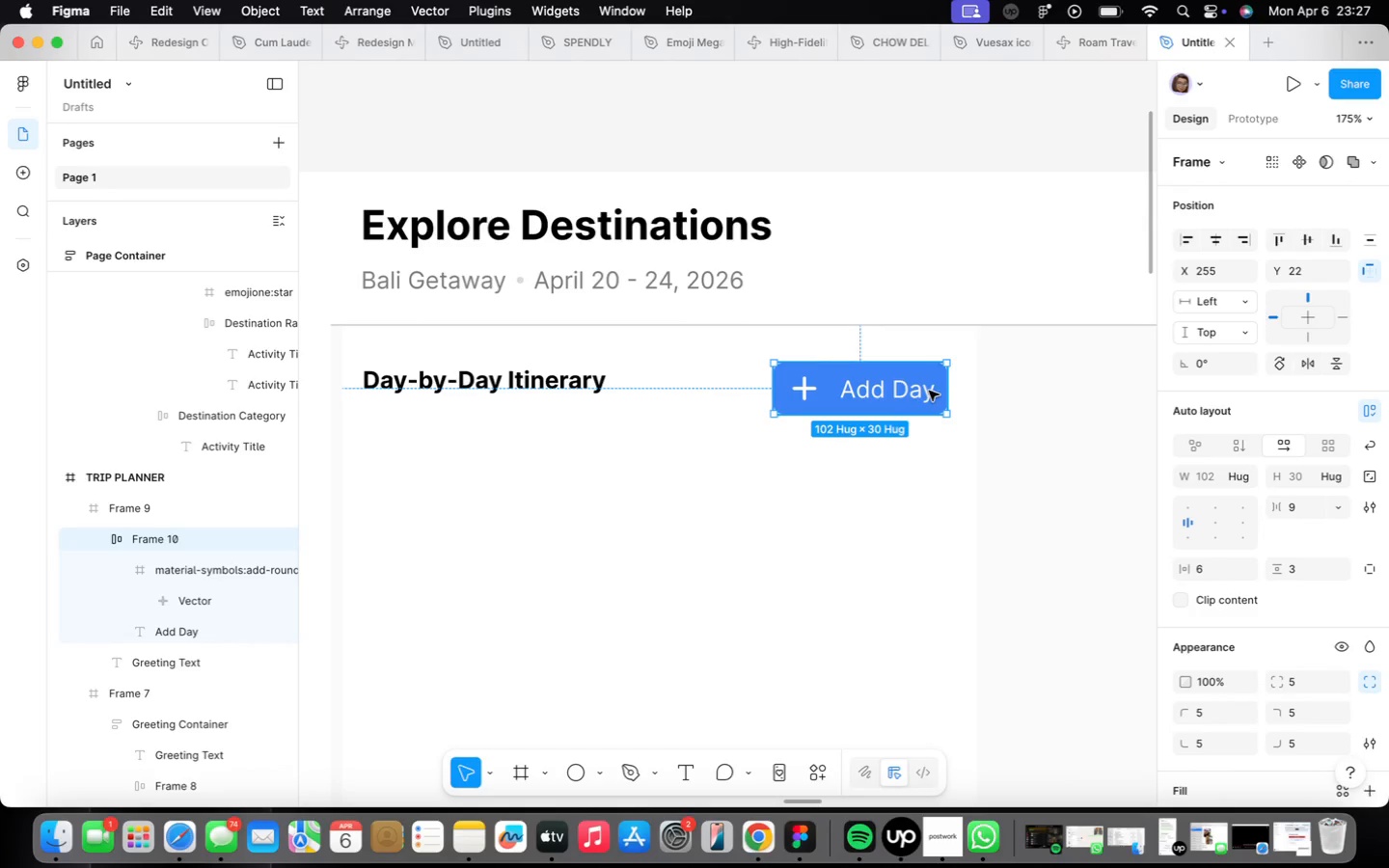 
left_click_drag(start_coordinate=[893, 389], to_coordinate=[887, 382])
 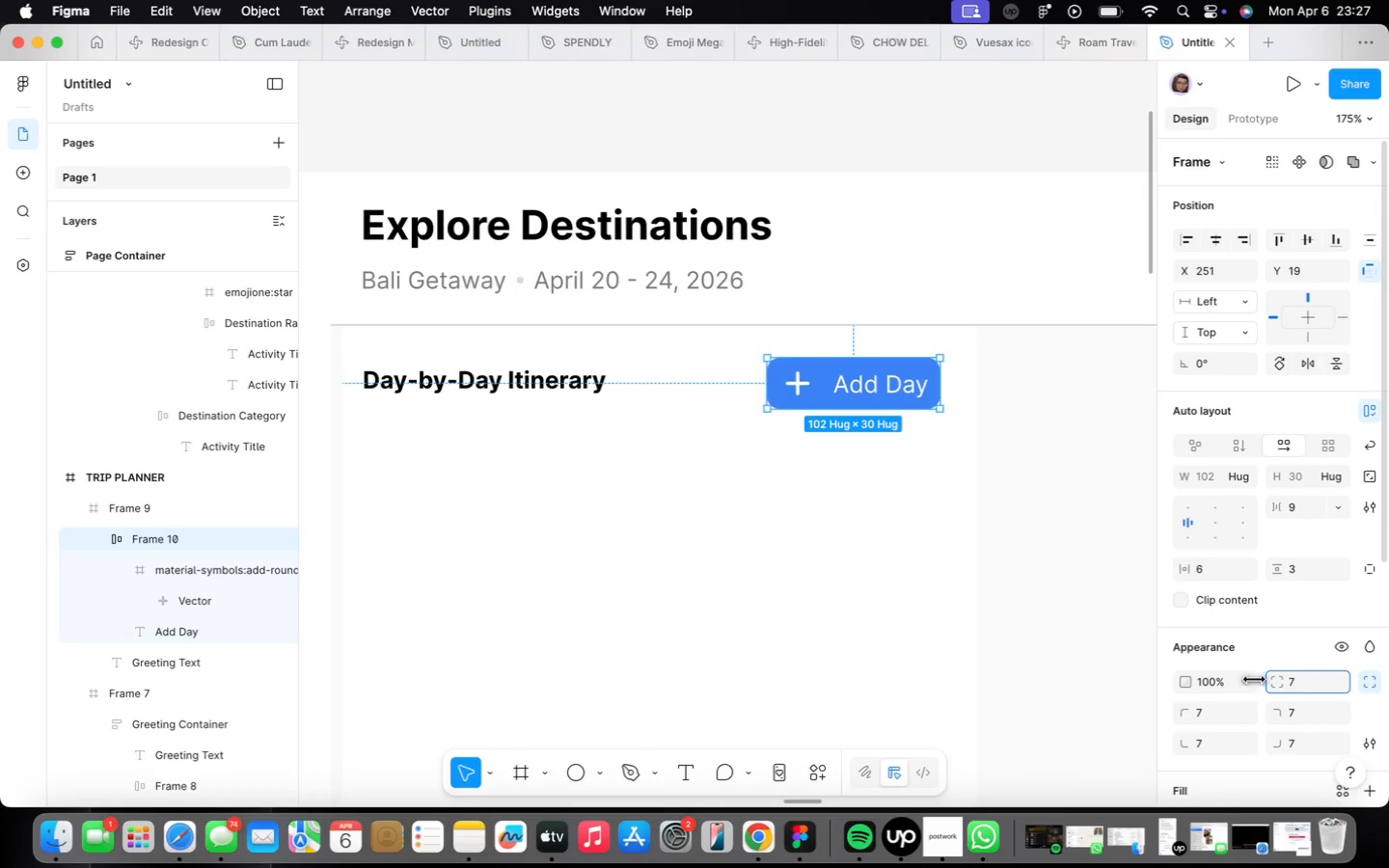 
wait(12.51)
 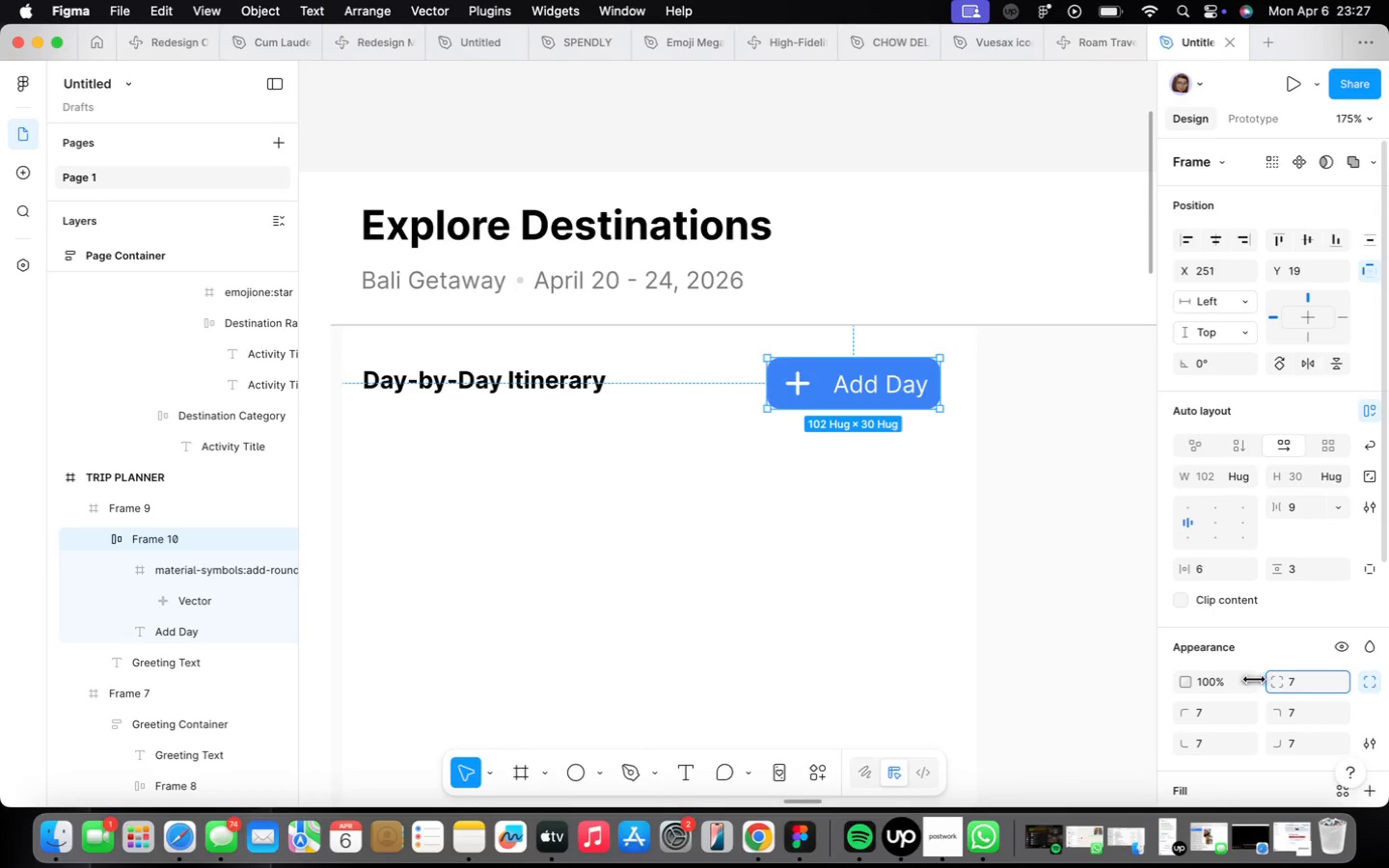 
scroll: coordinate [1012, 539], scroll_direction: down, amount: 3.0
 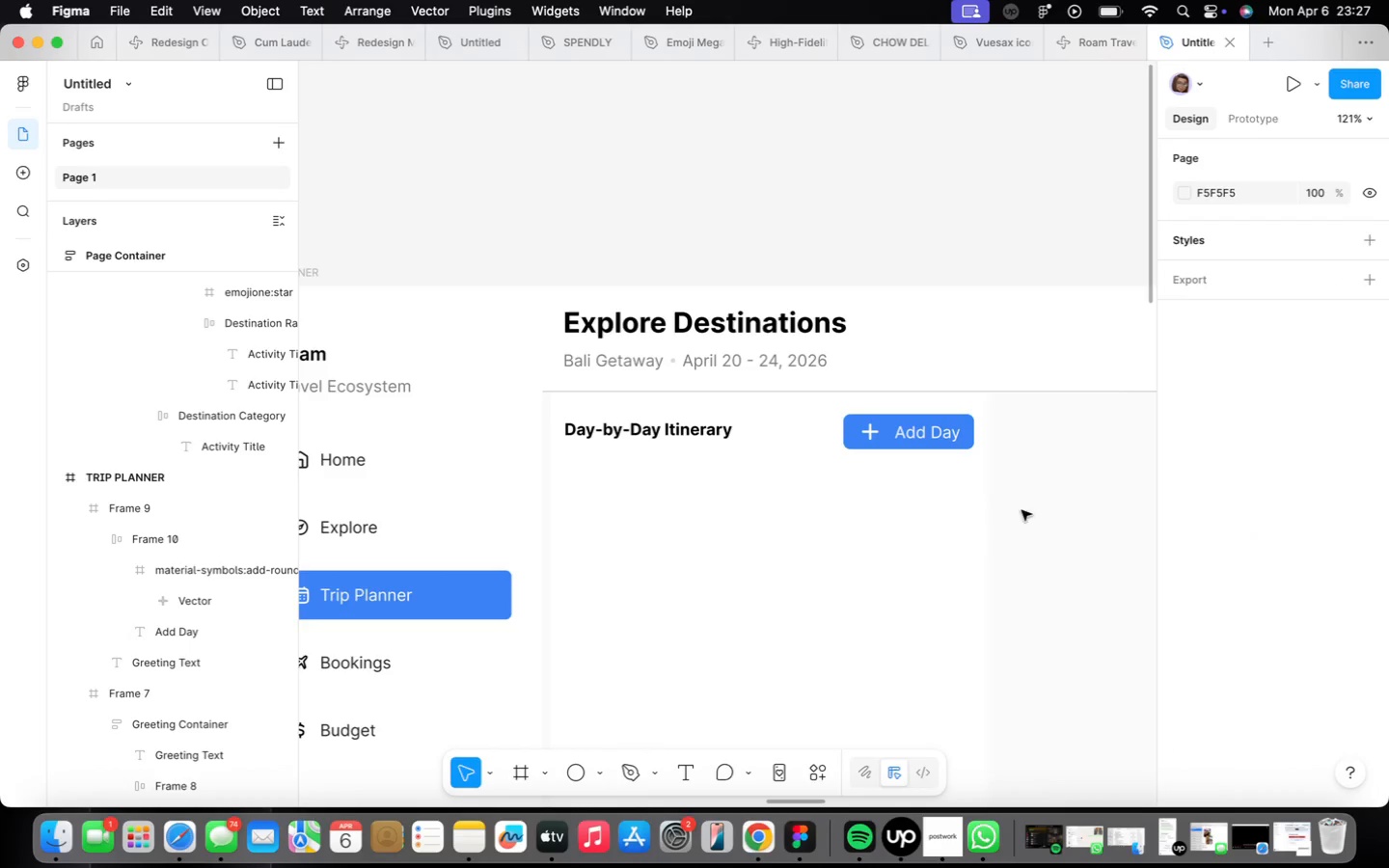 
scroll: coordinate [906, 433], scroll_direction: up, amount: 2.0
 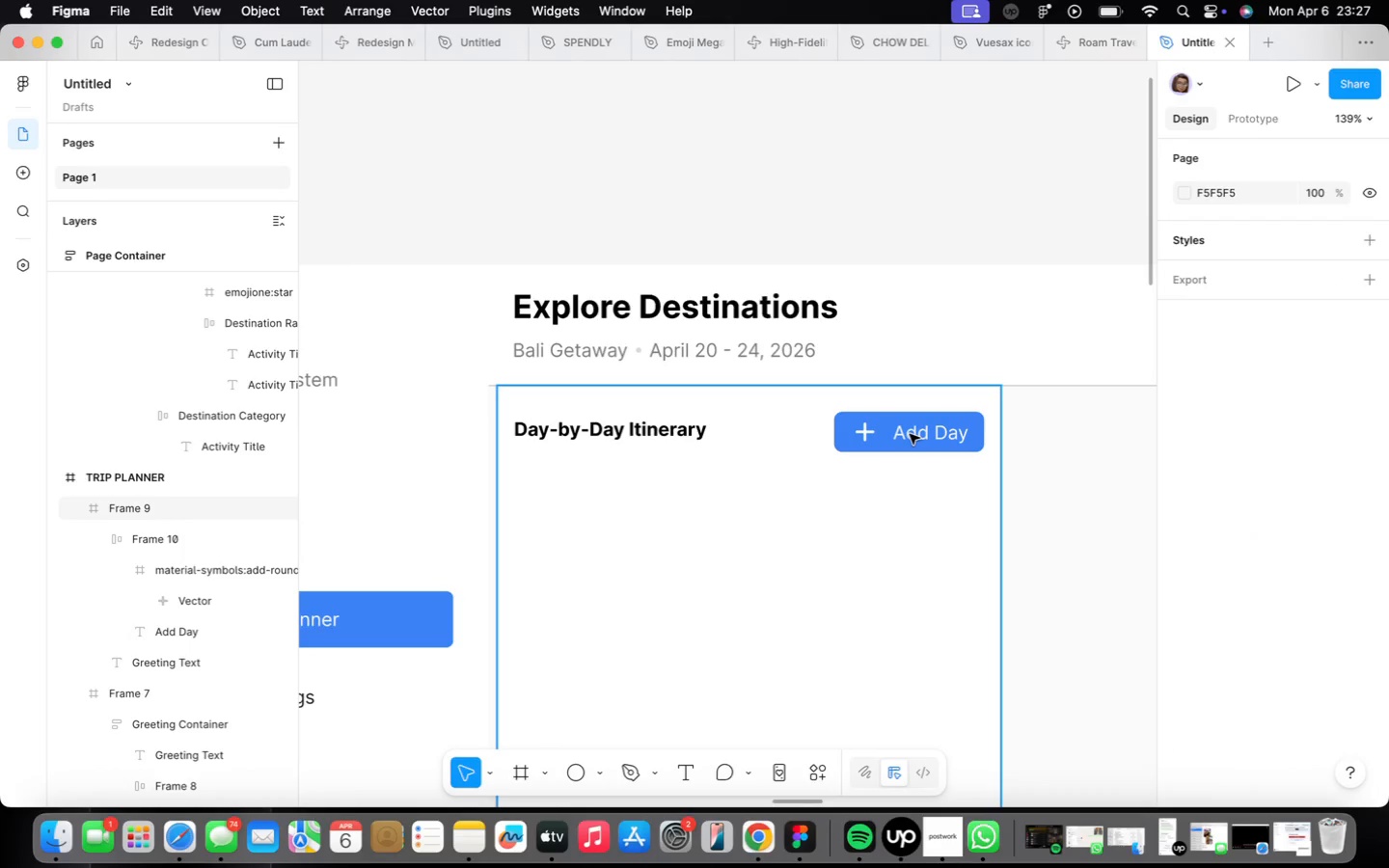 
double_click([910, 434])
 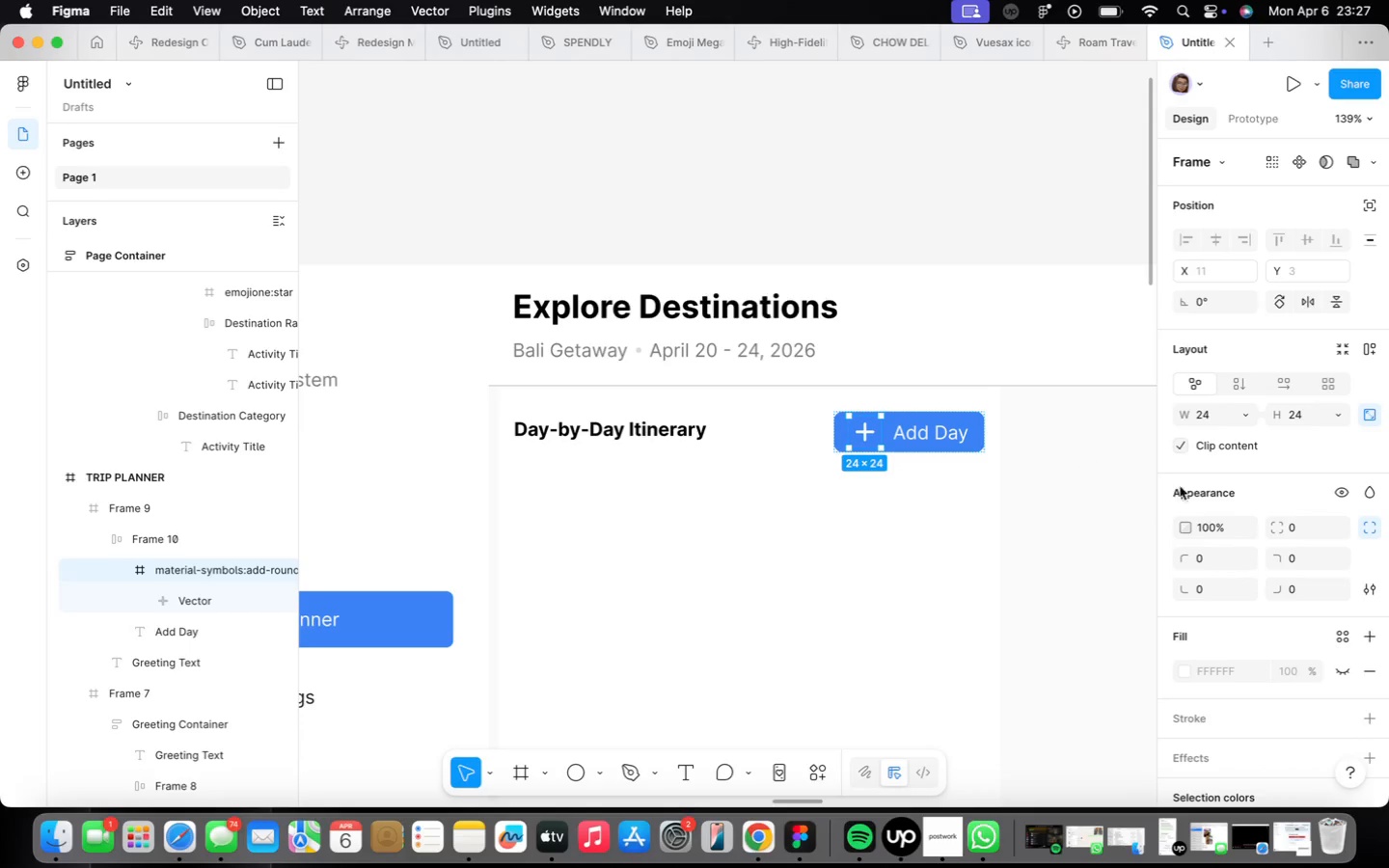 
scroll: coordinate [1230, 520], scroll_direction: down, amount: 9.0
 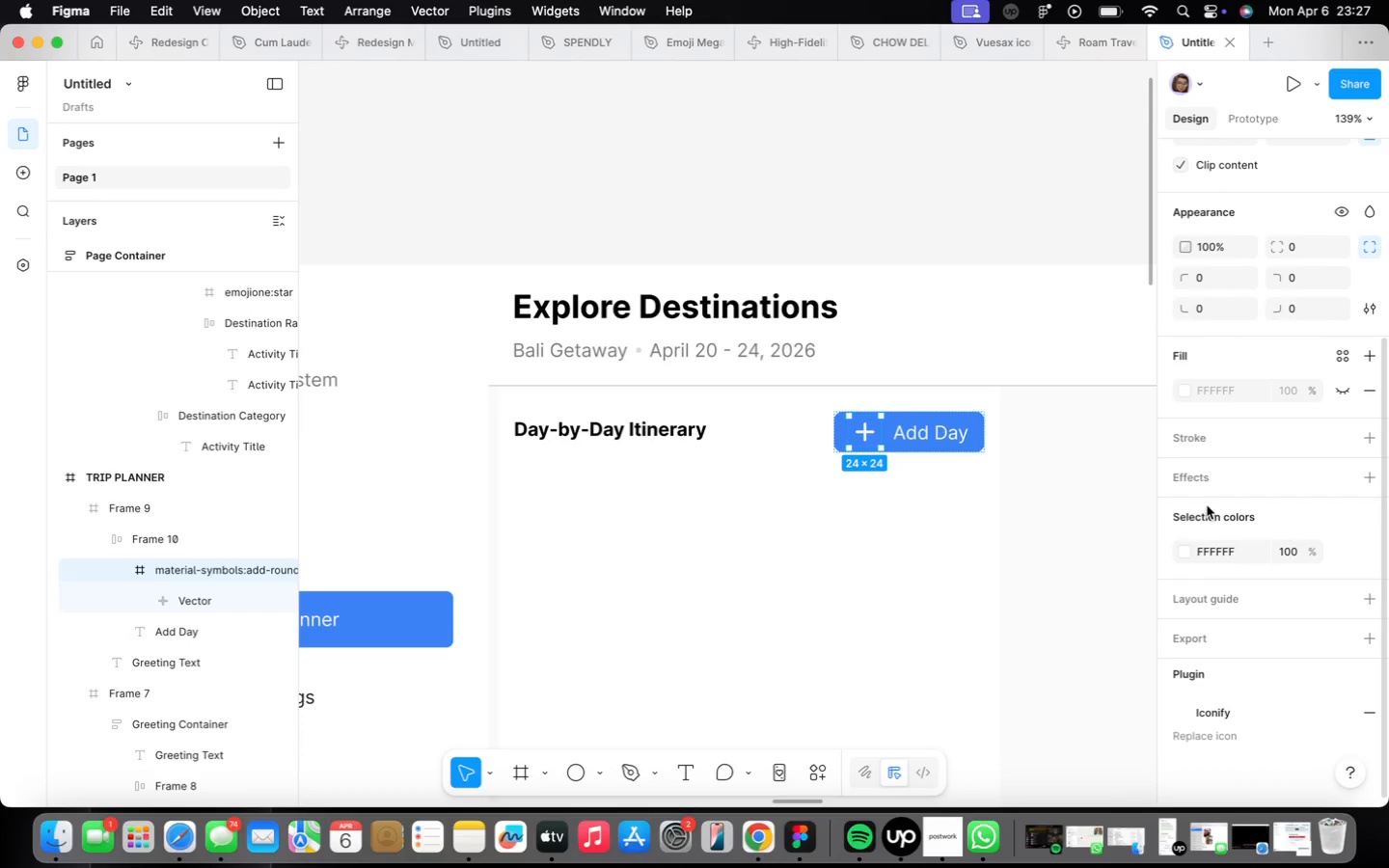 
scroll: coordinate [1207, 505], scroll_direction: up, amount: 30.0
 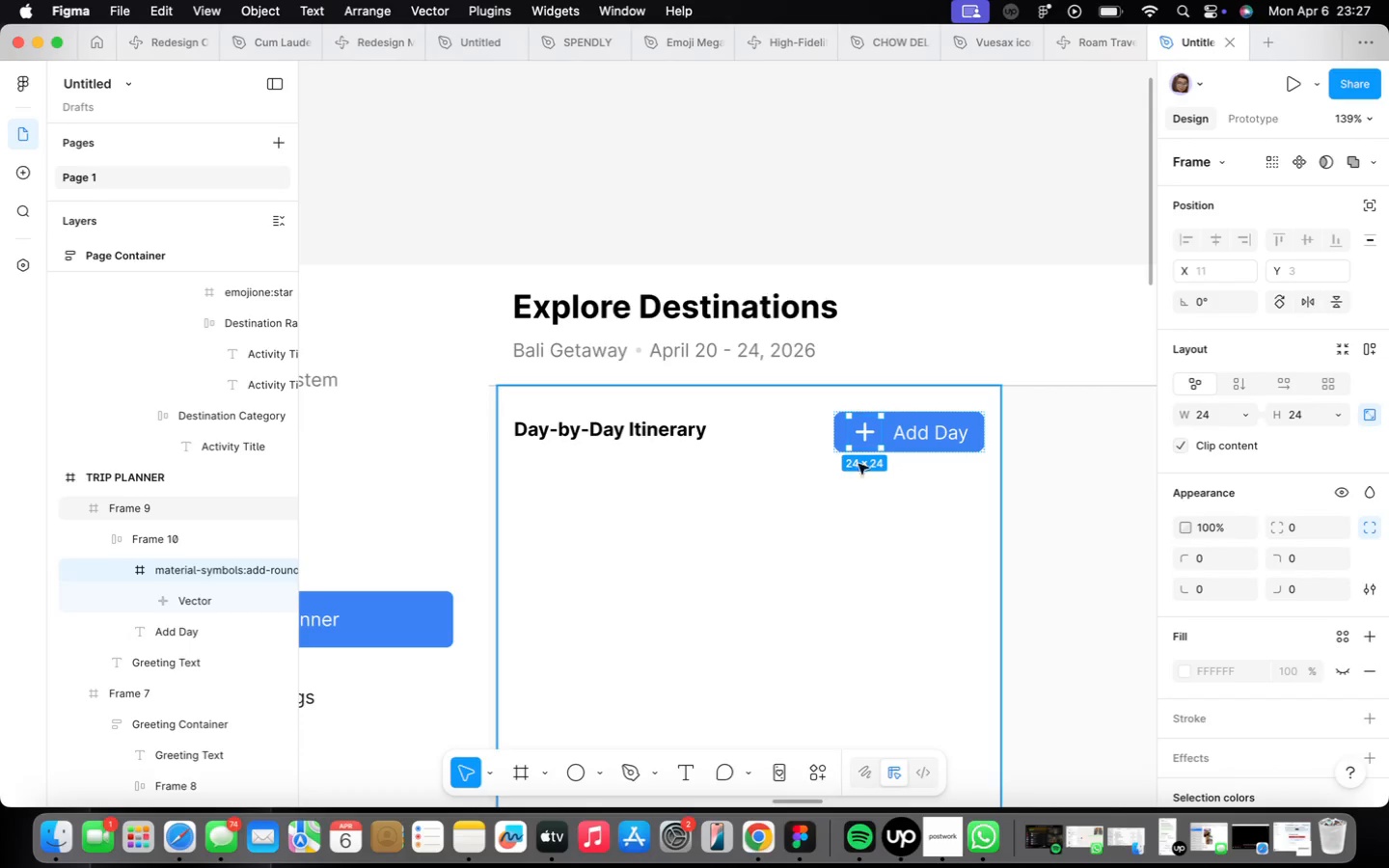 
right_click([858, 446])
 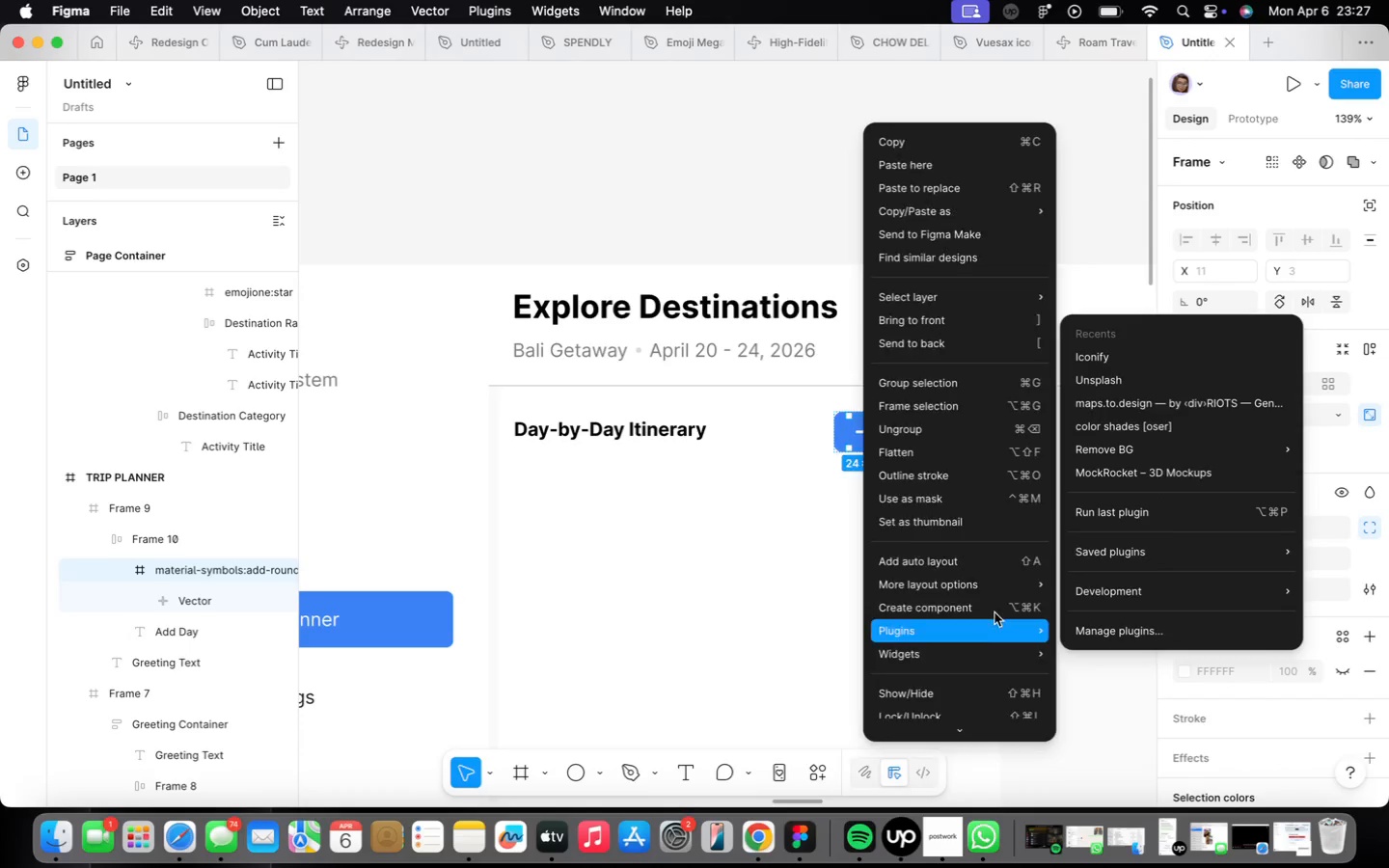 
left_click([1164, 346])
 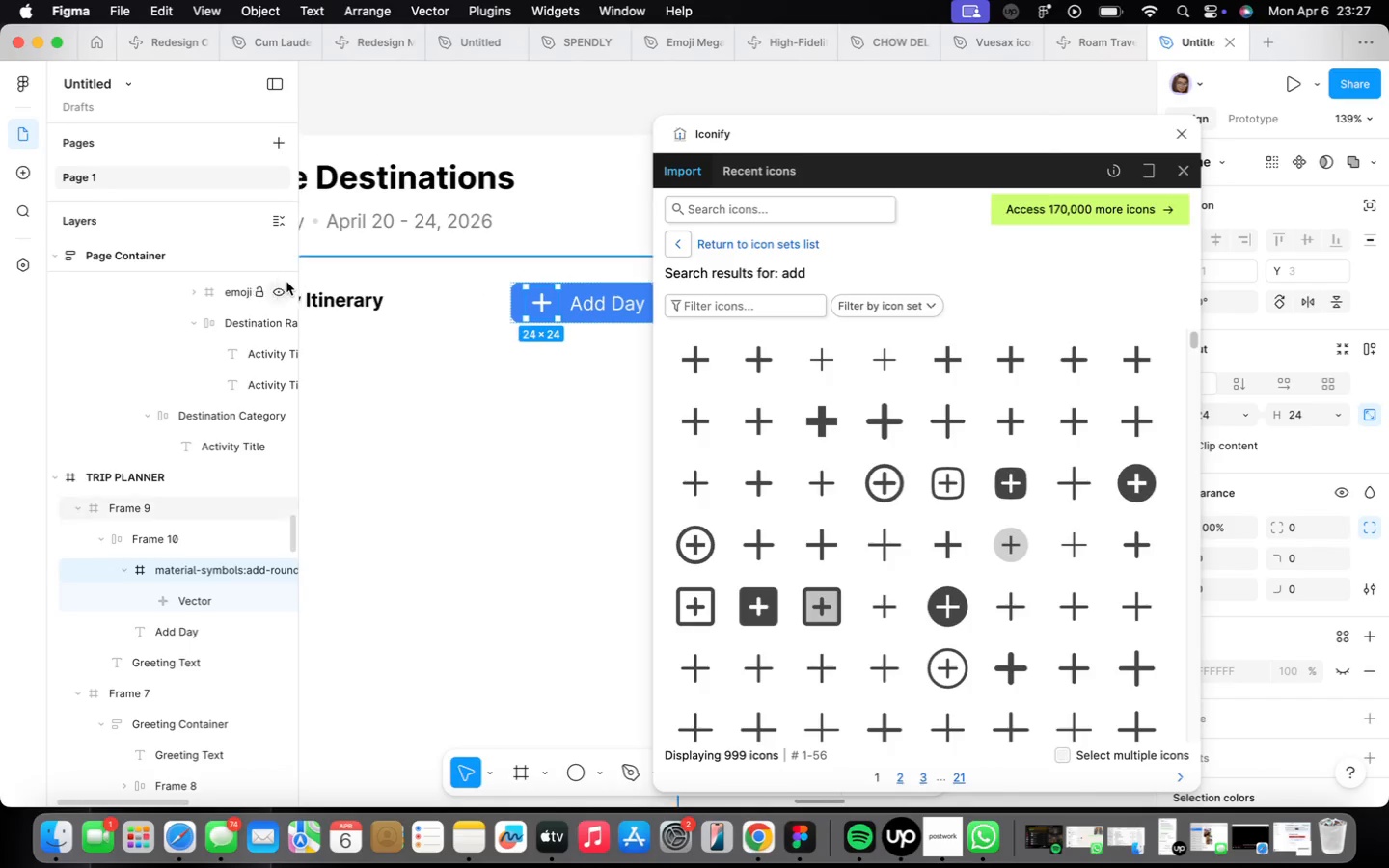 
scroll: coordinate [569, 278], scroll_direction: up, amount: 7.0
 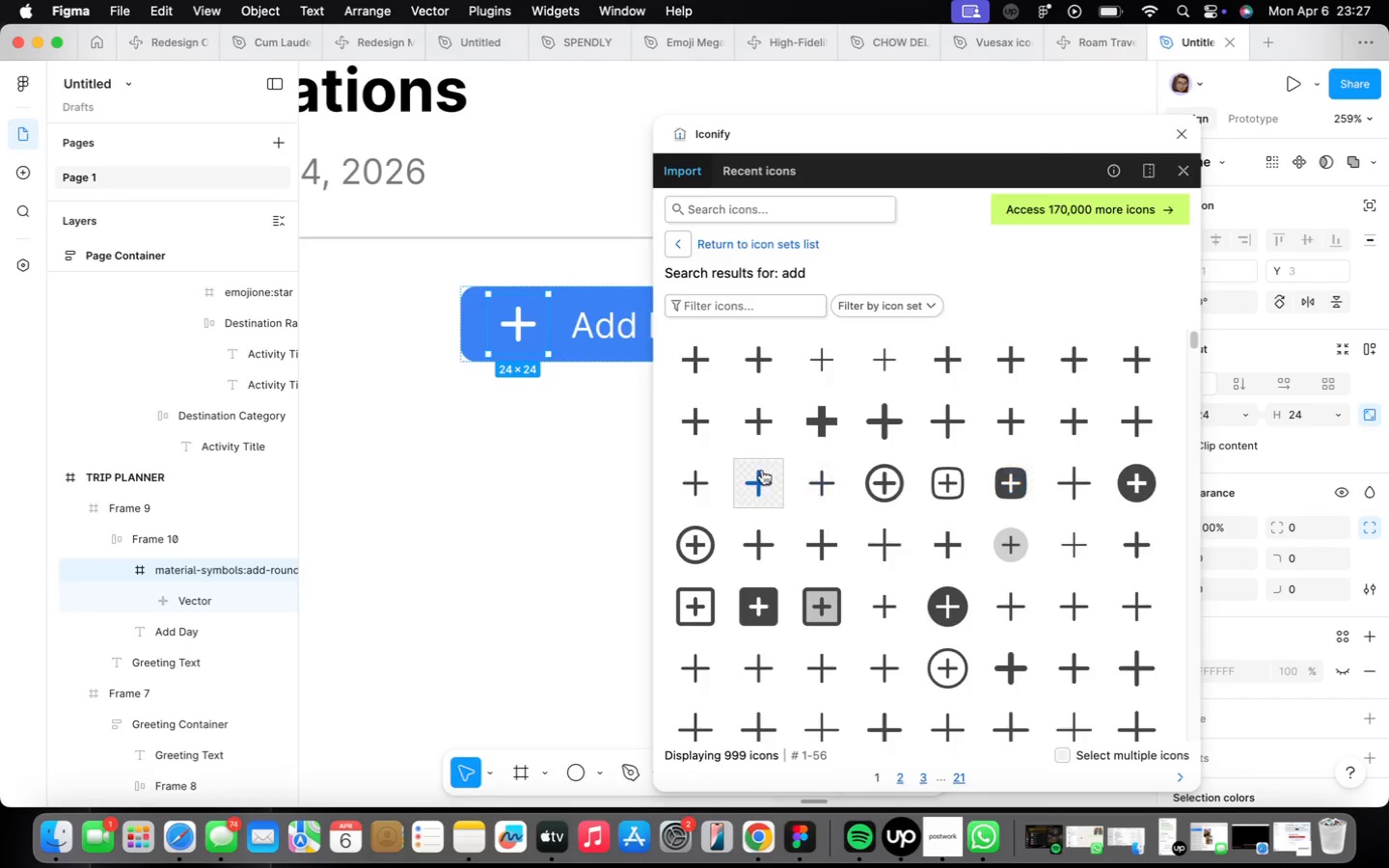 
left_click([766, 479])
 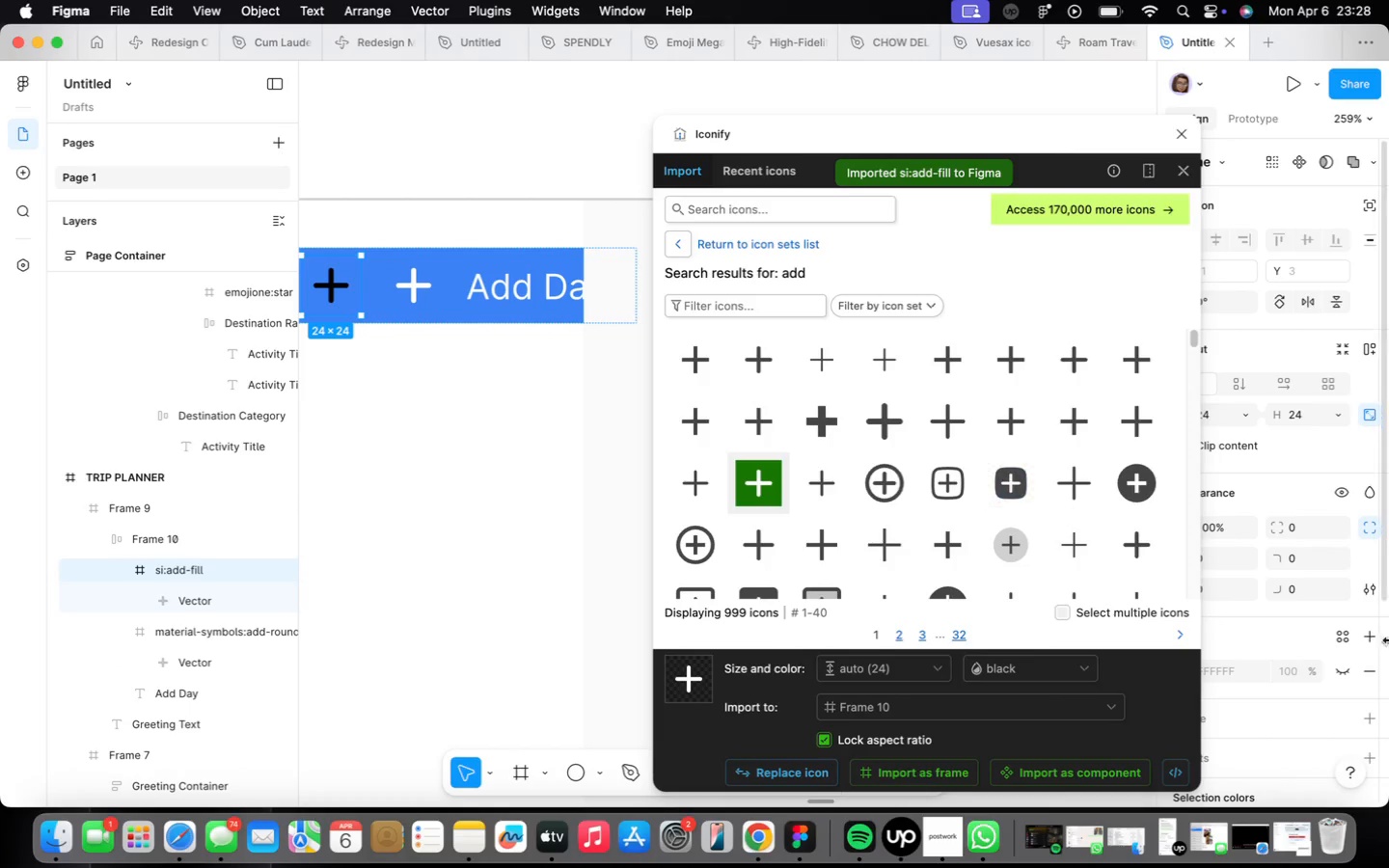 
wait(6.03)
 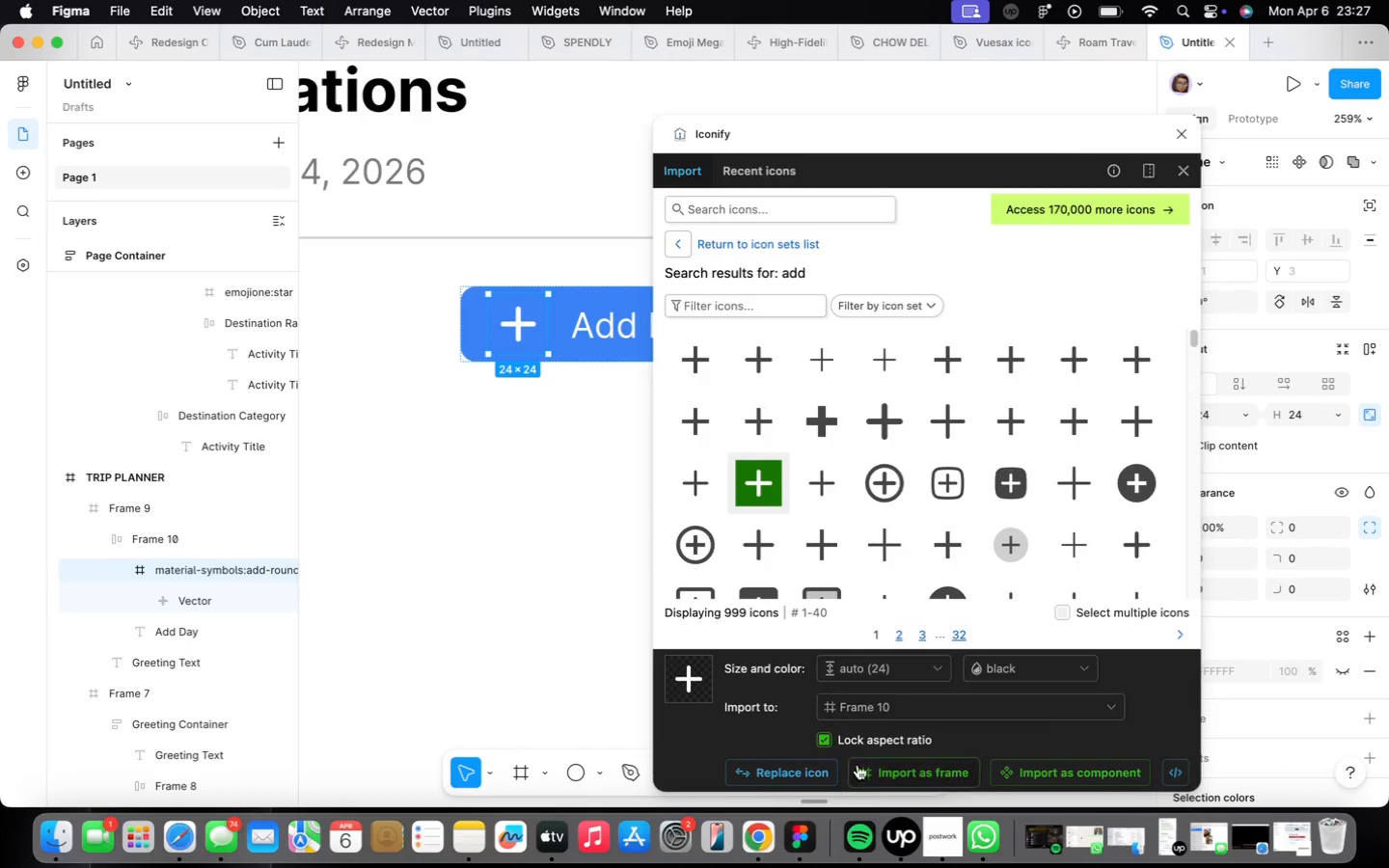 
scroll: coordinate [1273, 651], scroll_direction: down, amount: 30.0
 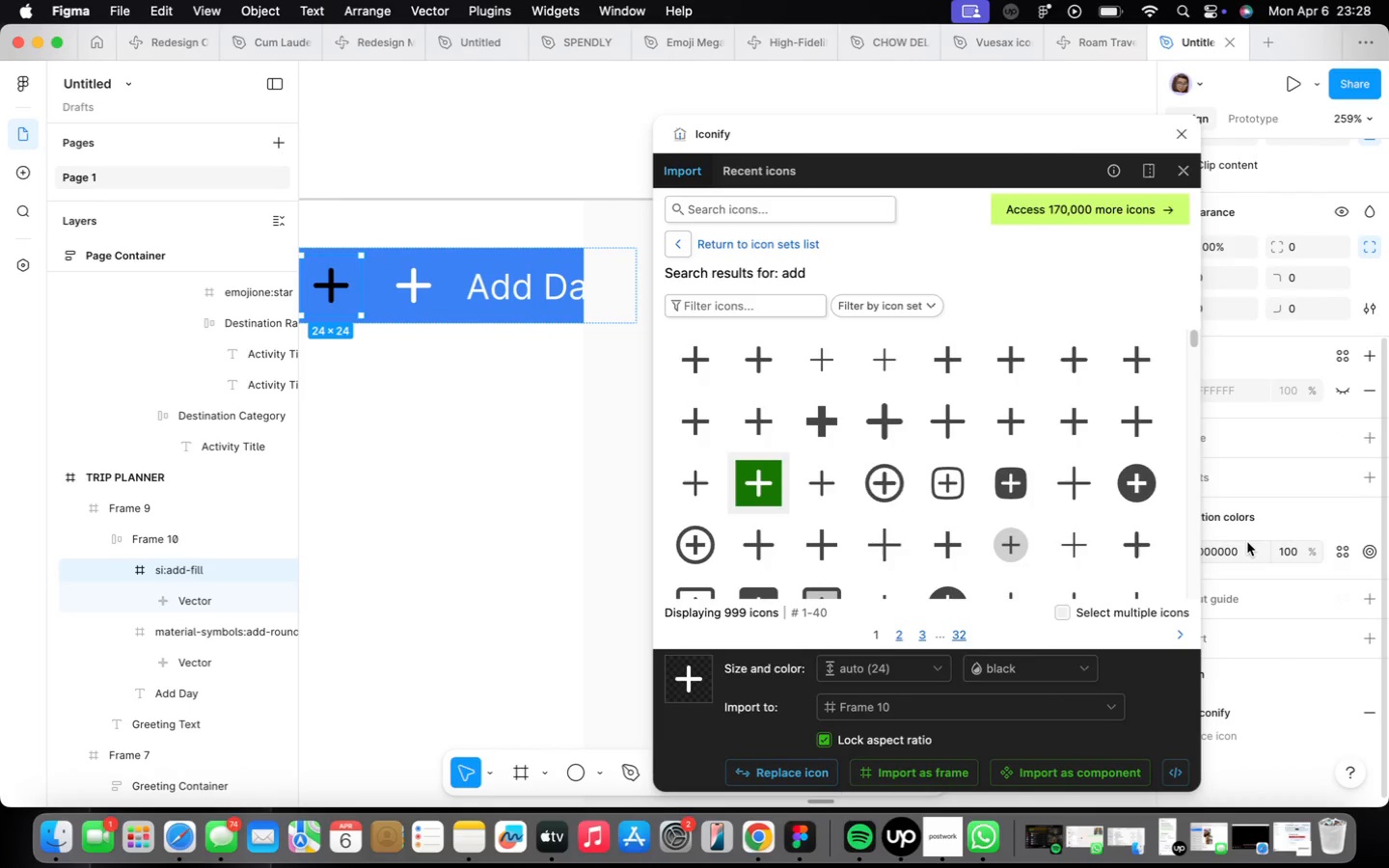 
left_click([1250, 542])
 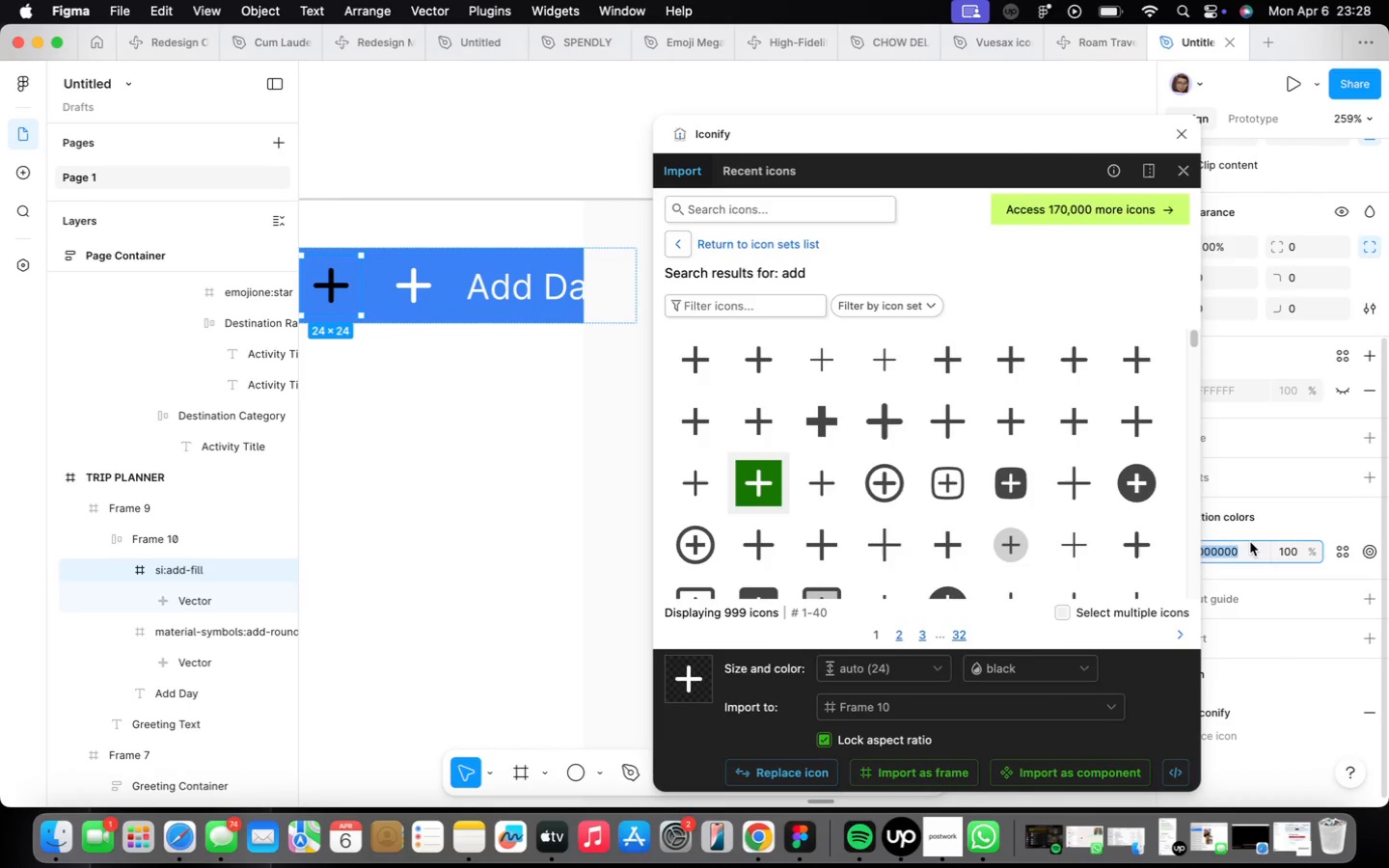 
type(ffffff)
 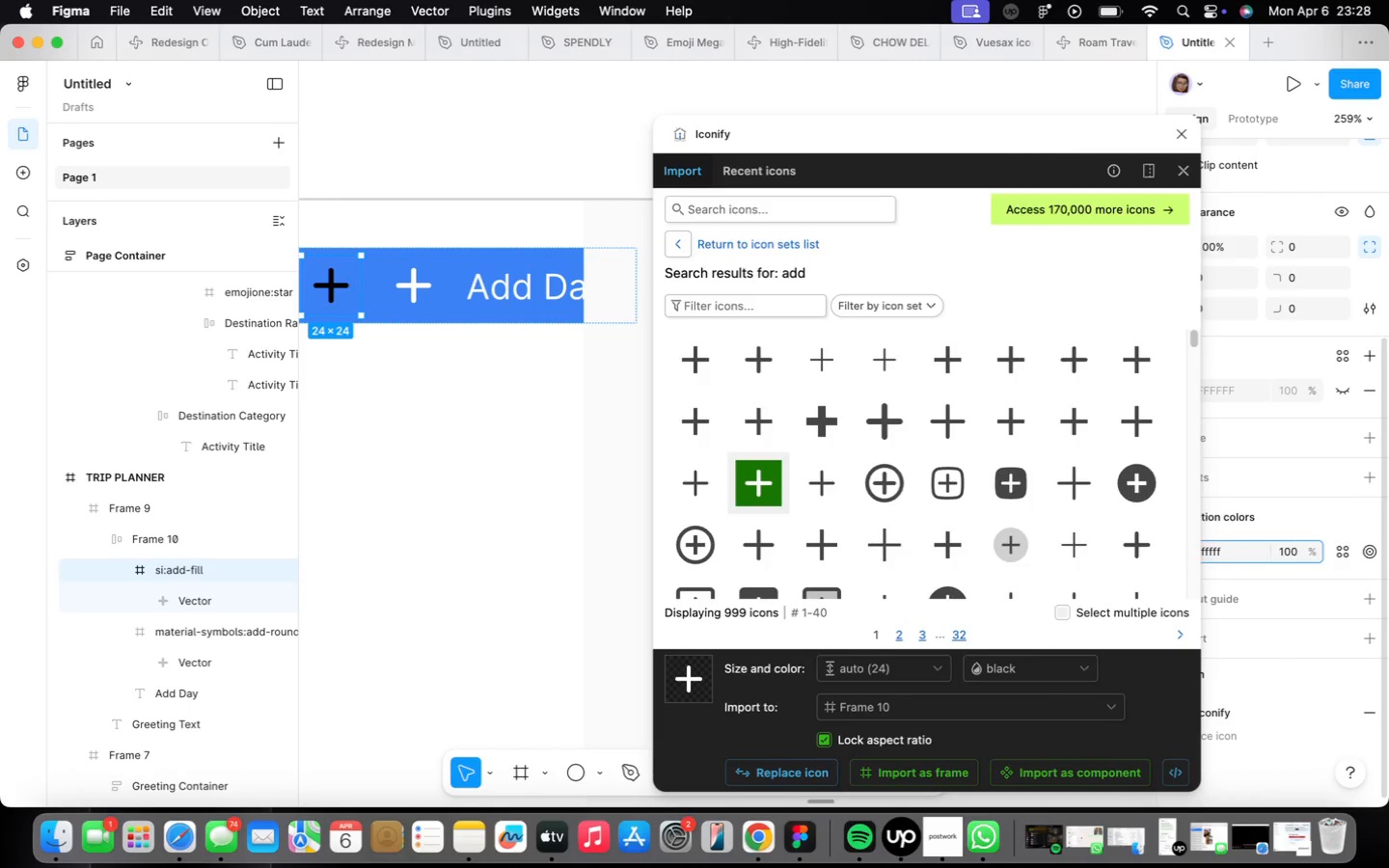 
key(Enter)
 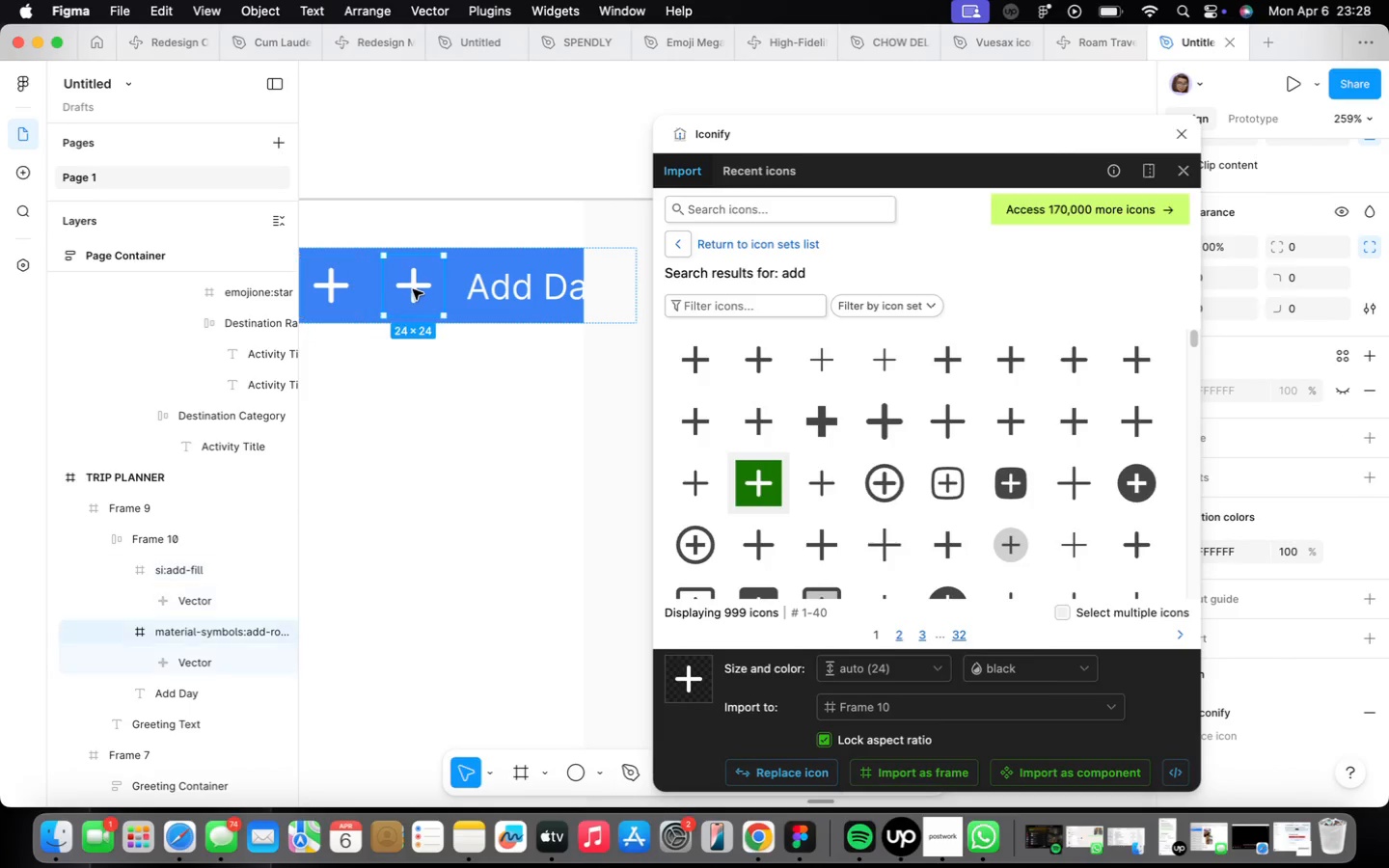 
key(Backspace)
 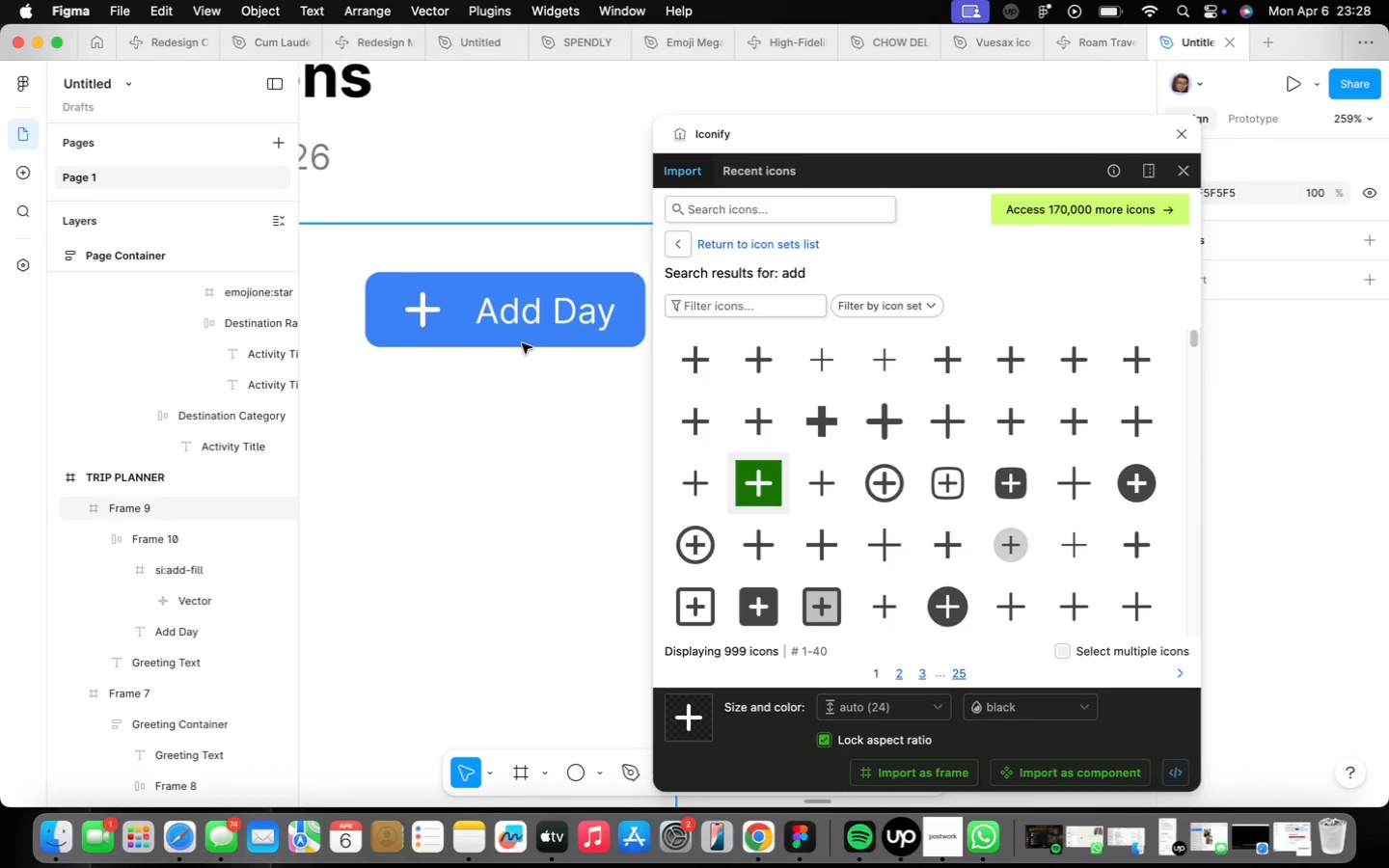 
left_click_drag(start_coordinate=[411, 311], to_coordinate=[416, 313])
 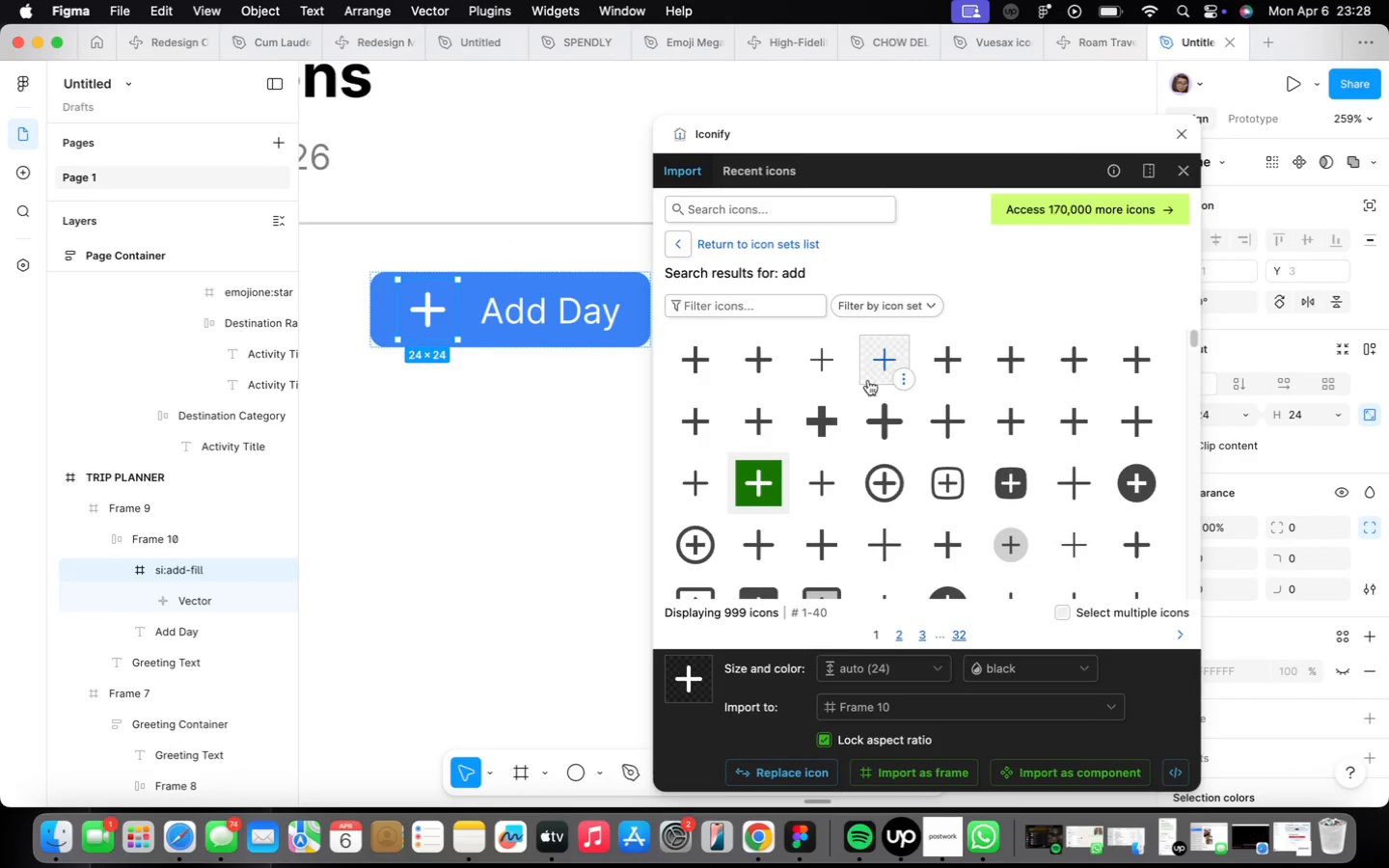 
scroll: coordinate [902, 430], scroll_direction: down, amount: 5.0
 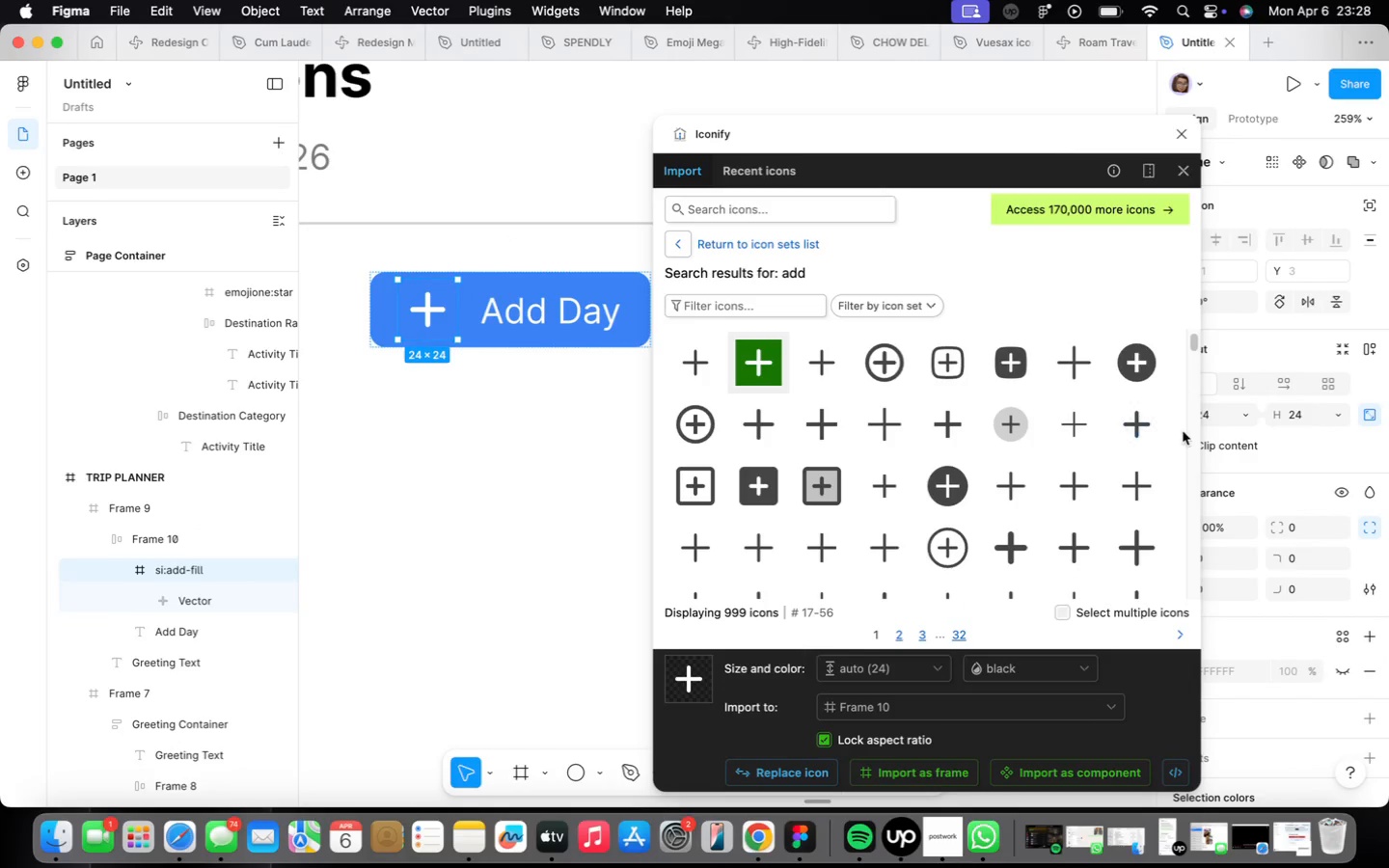 
left_click([1079, 485])
 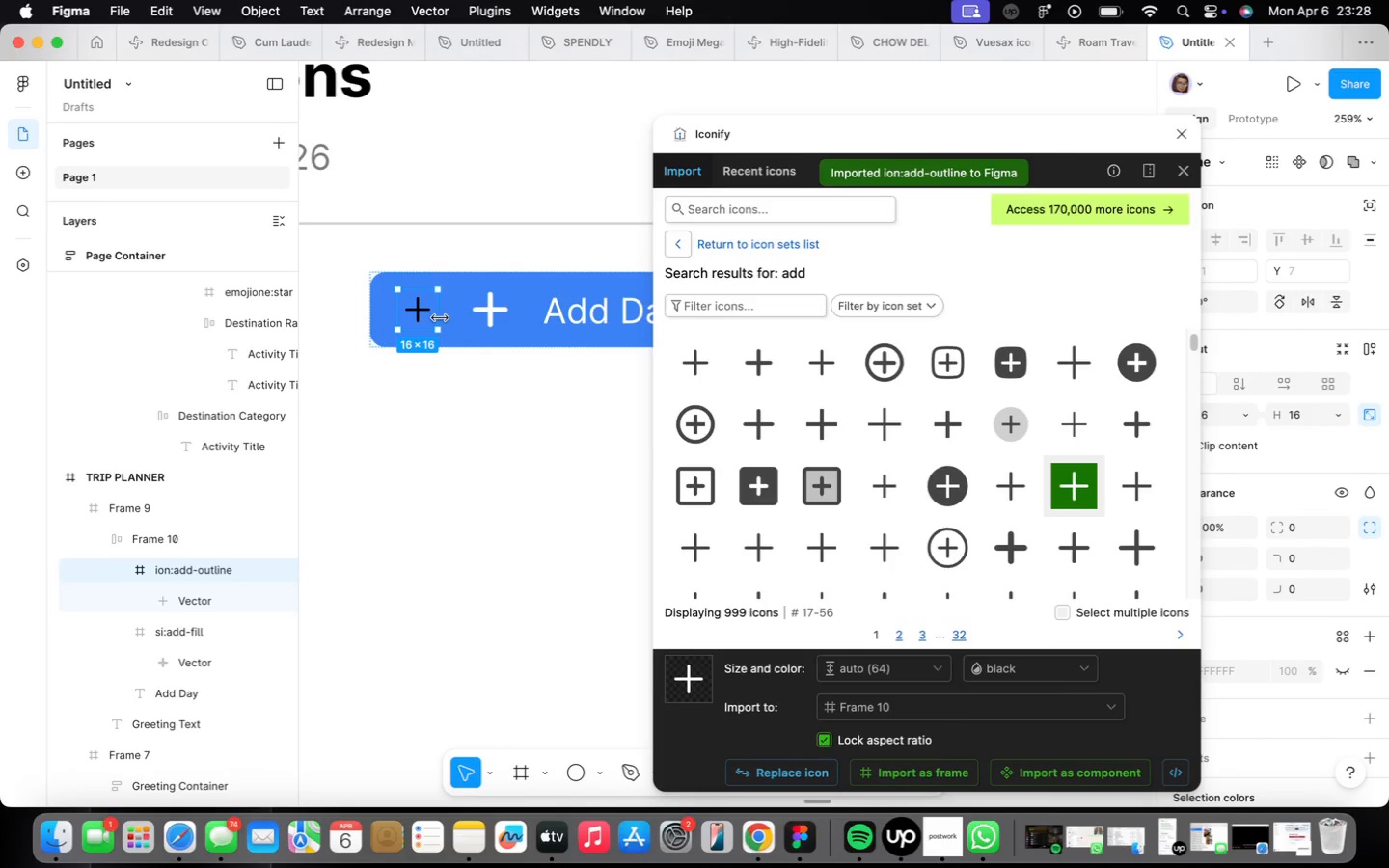 
wait(6.0)
 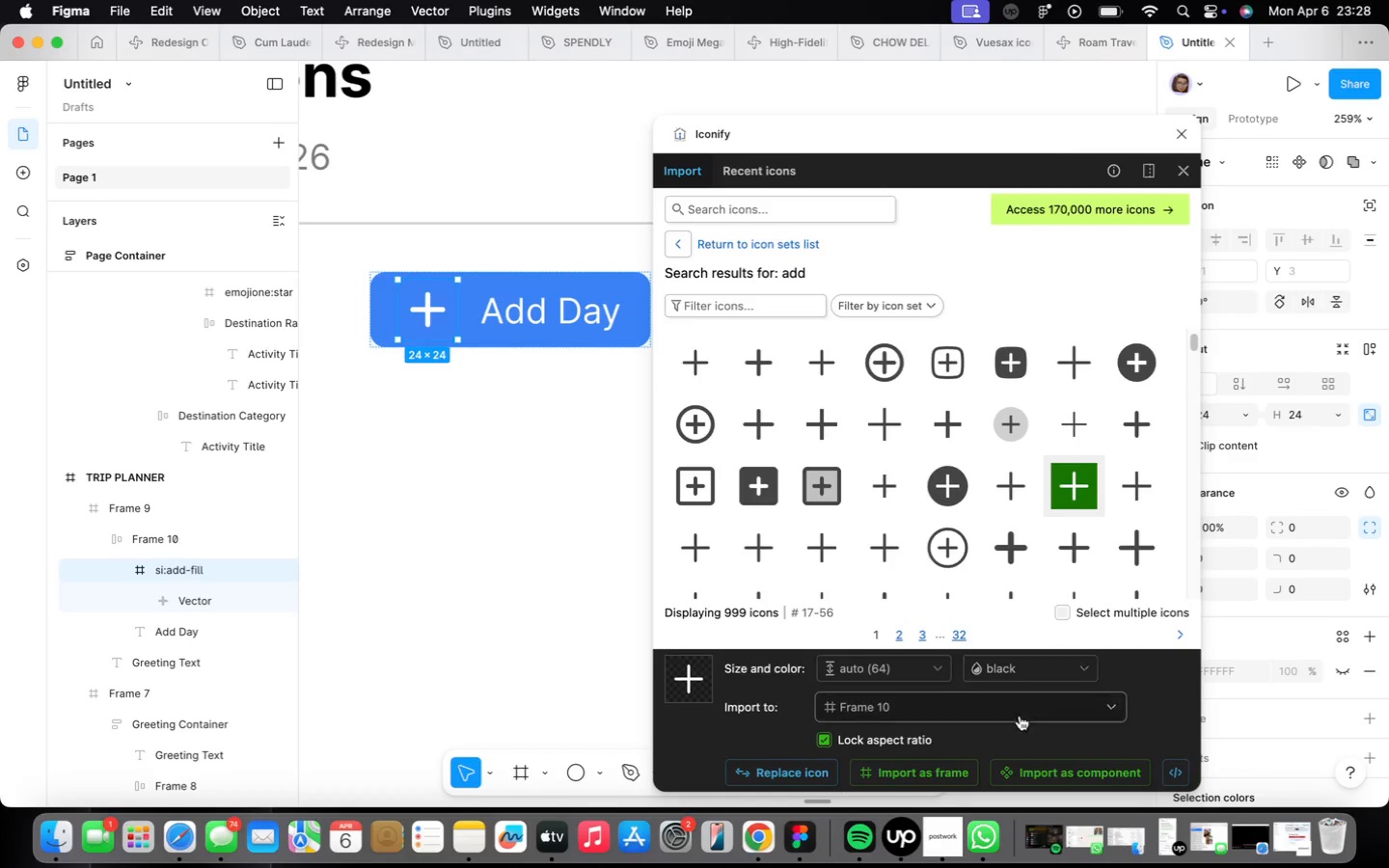 
left_click([516, 317])
 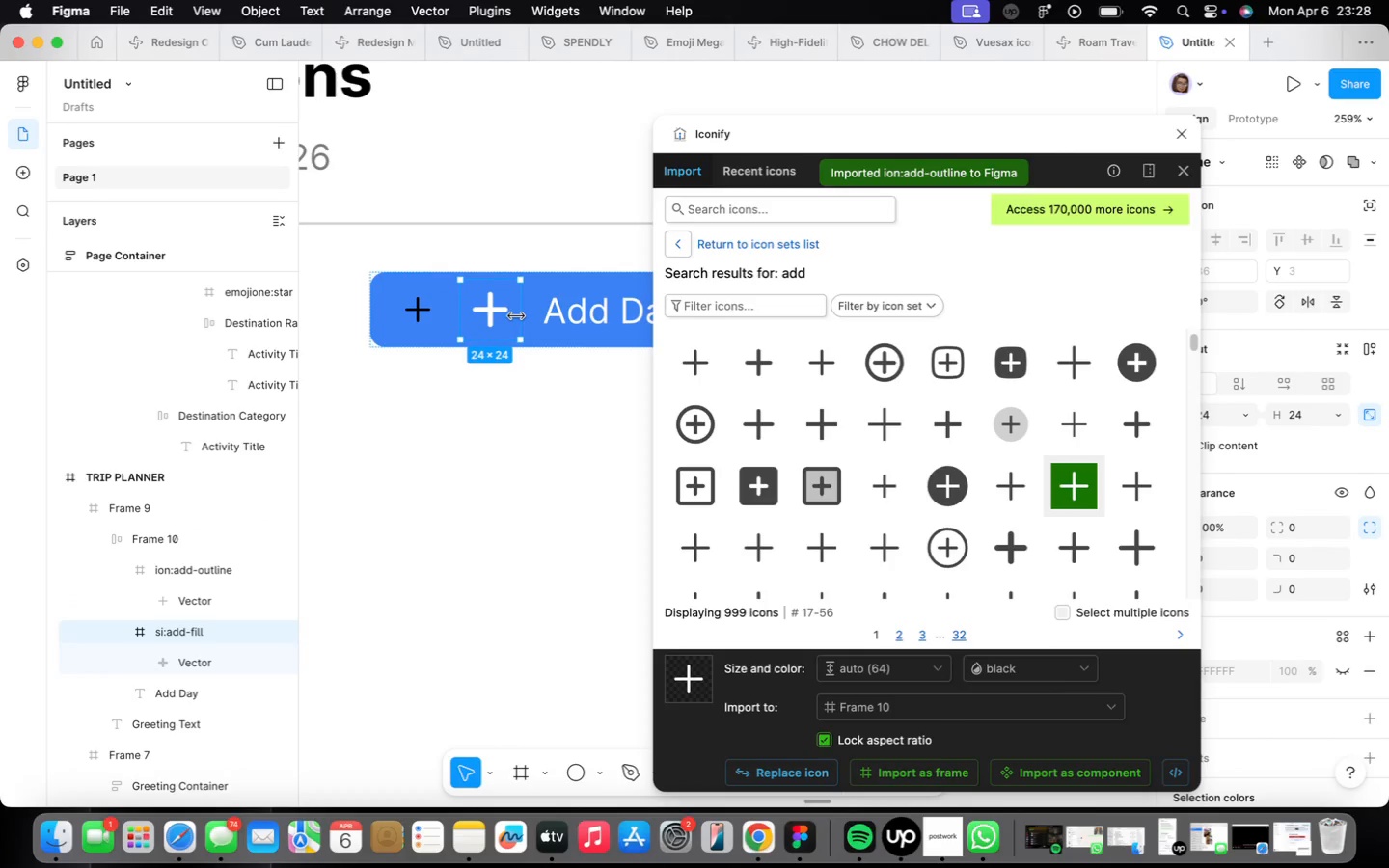 
key(Backspace)
 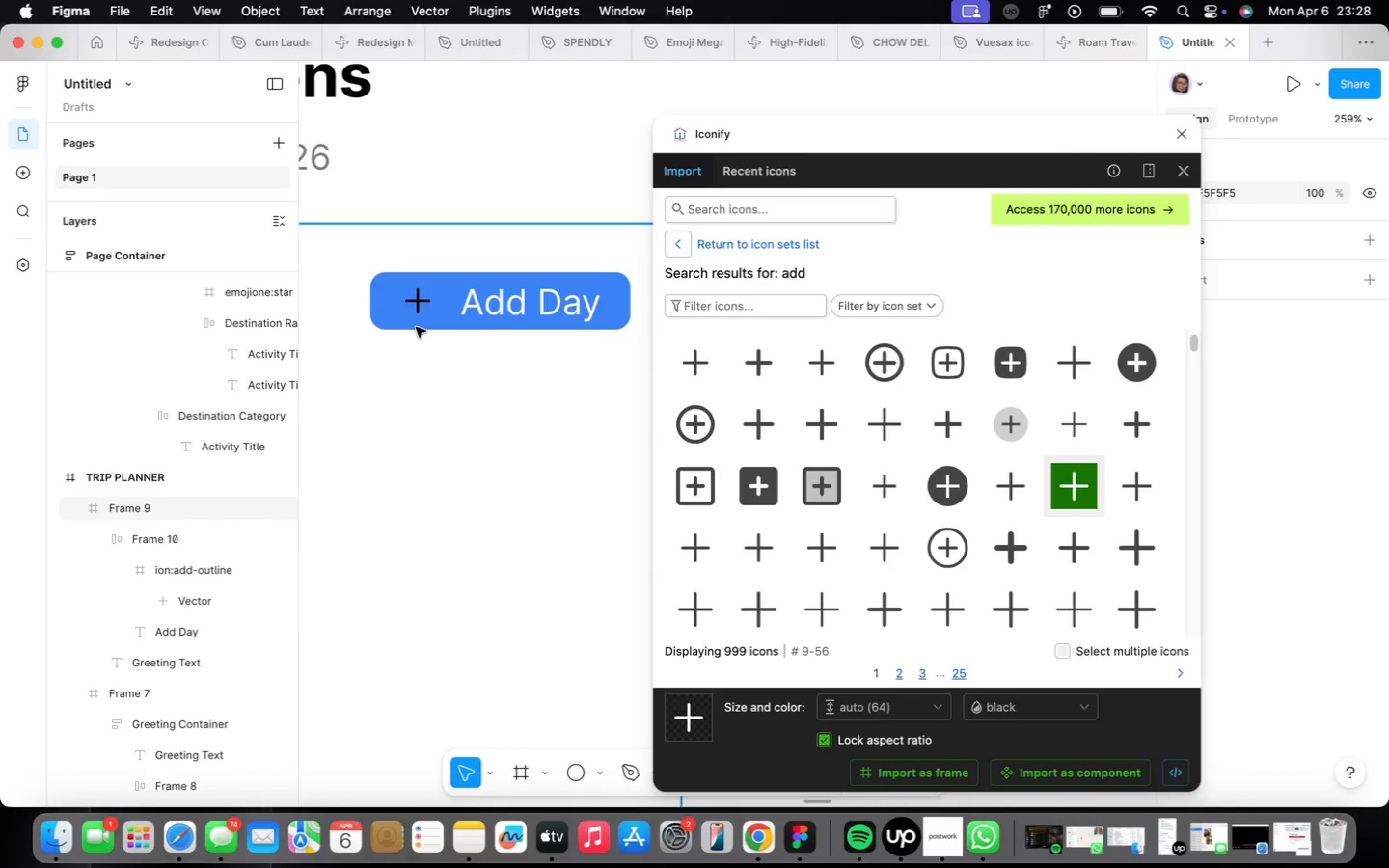 
double_click([419, 321])
 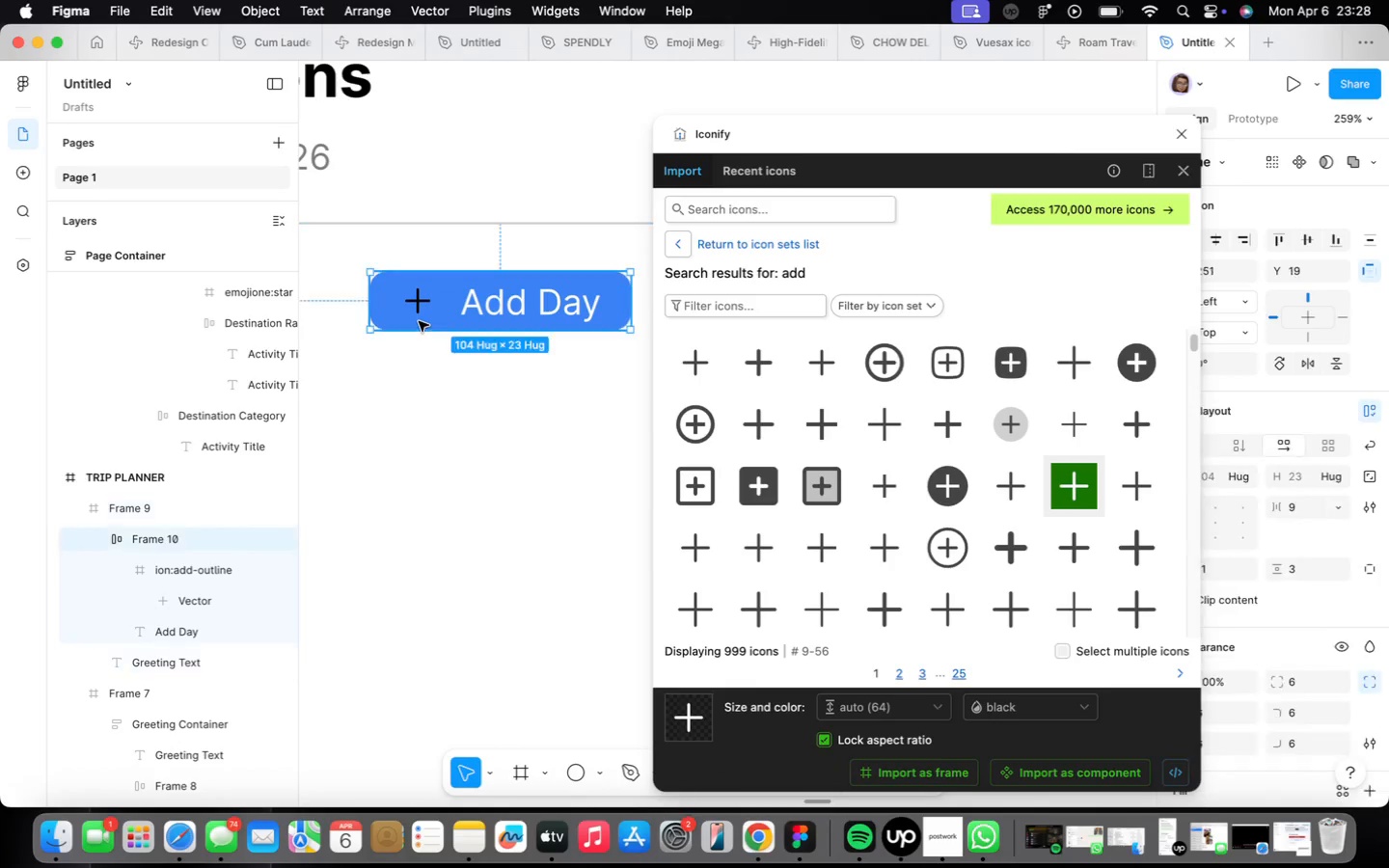 
triple_click([419, 321])
 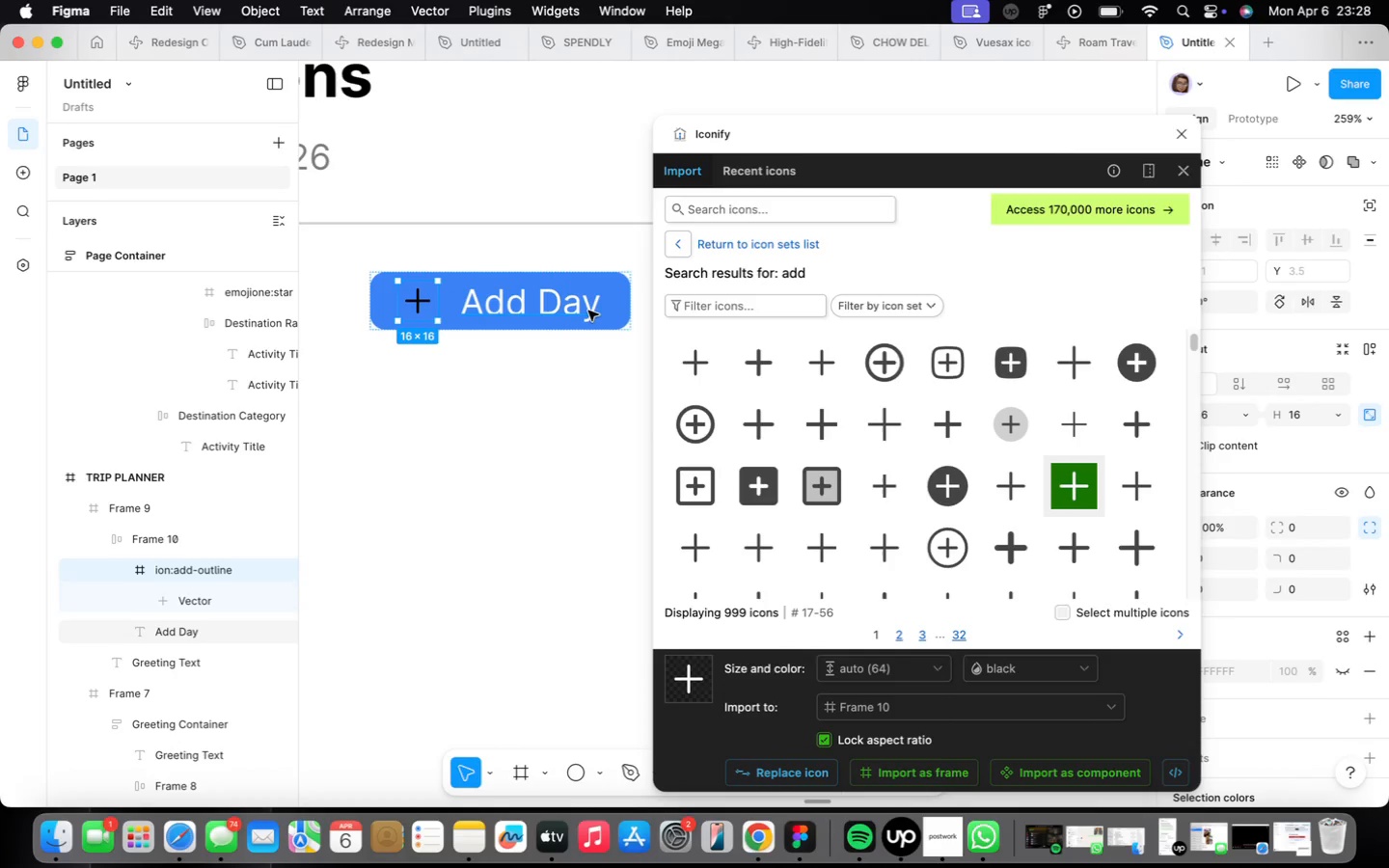 
left_click([589, 311])
 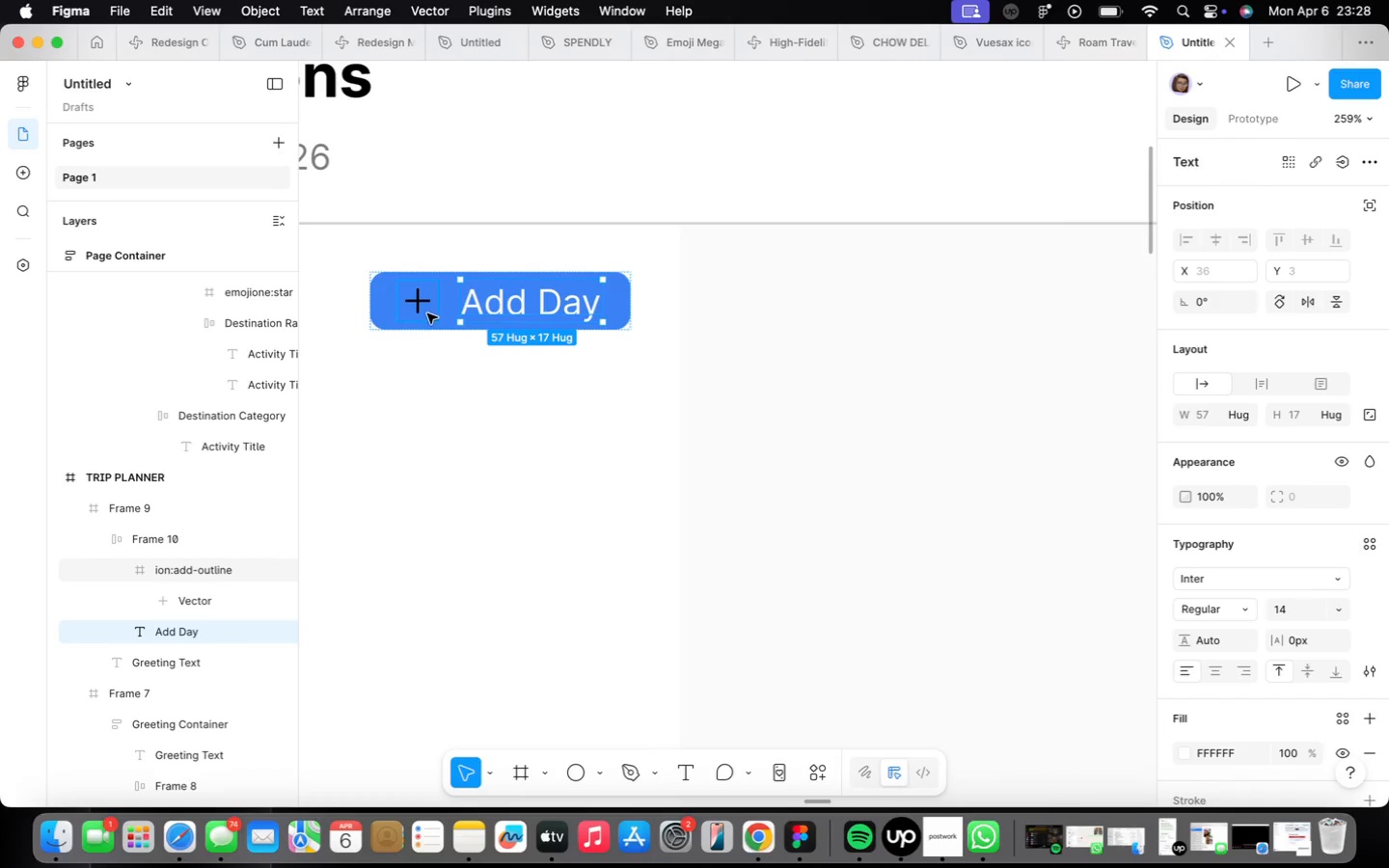 
scroll: coordinate [1253, 625], scroll_direction: down, amount: 29.0
 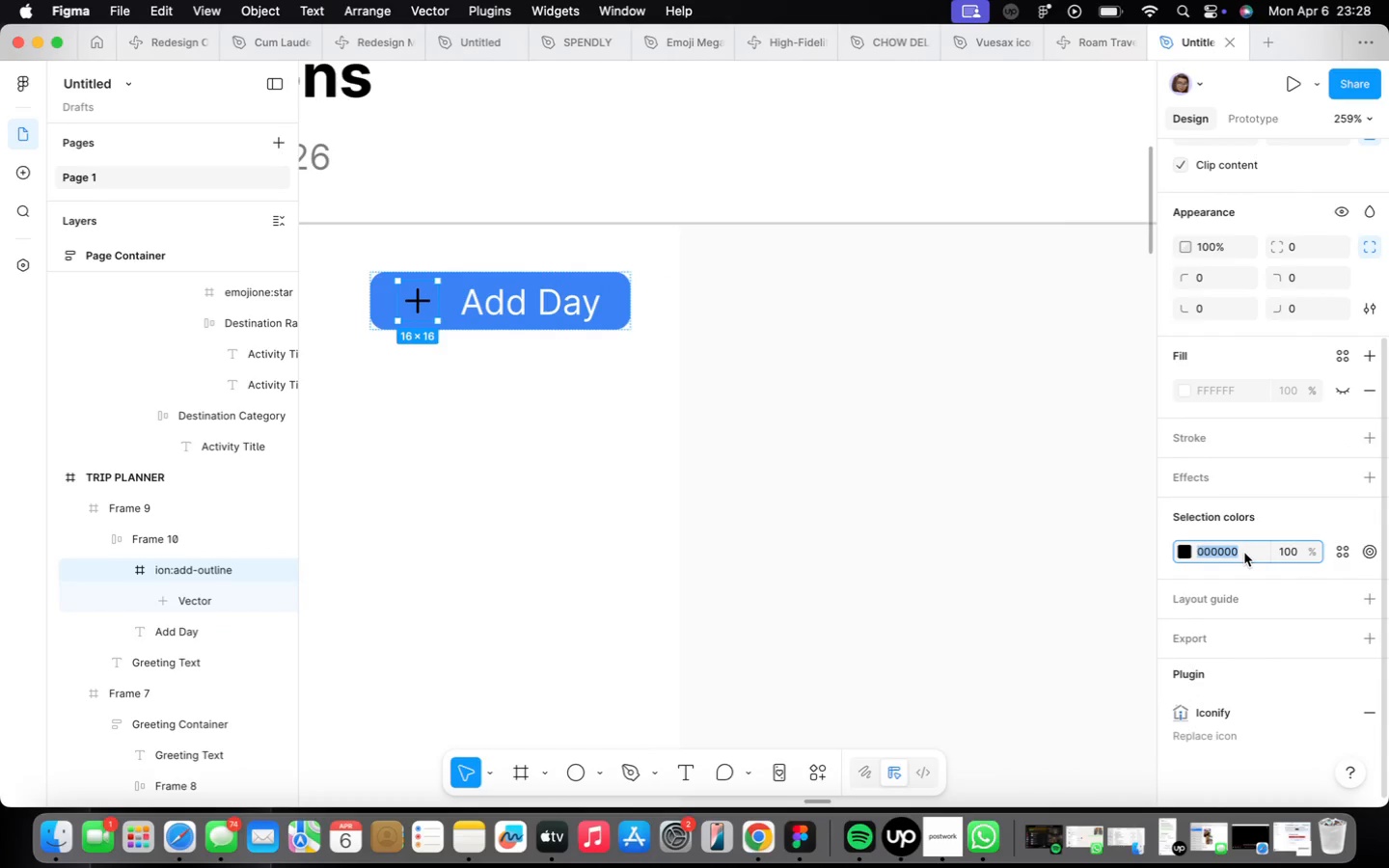 
type(fffffff)
 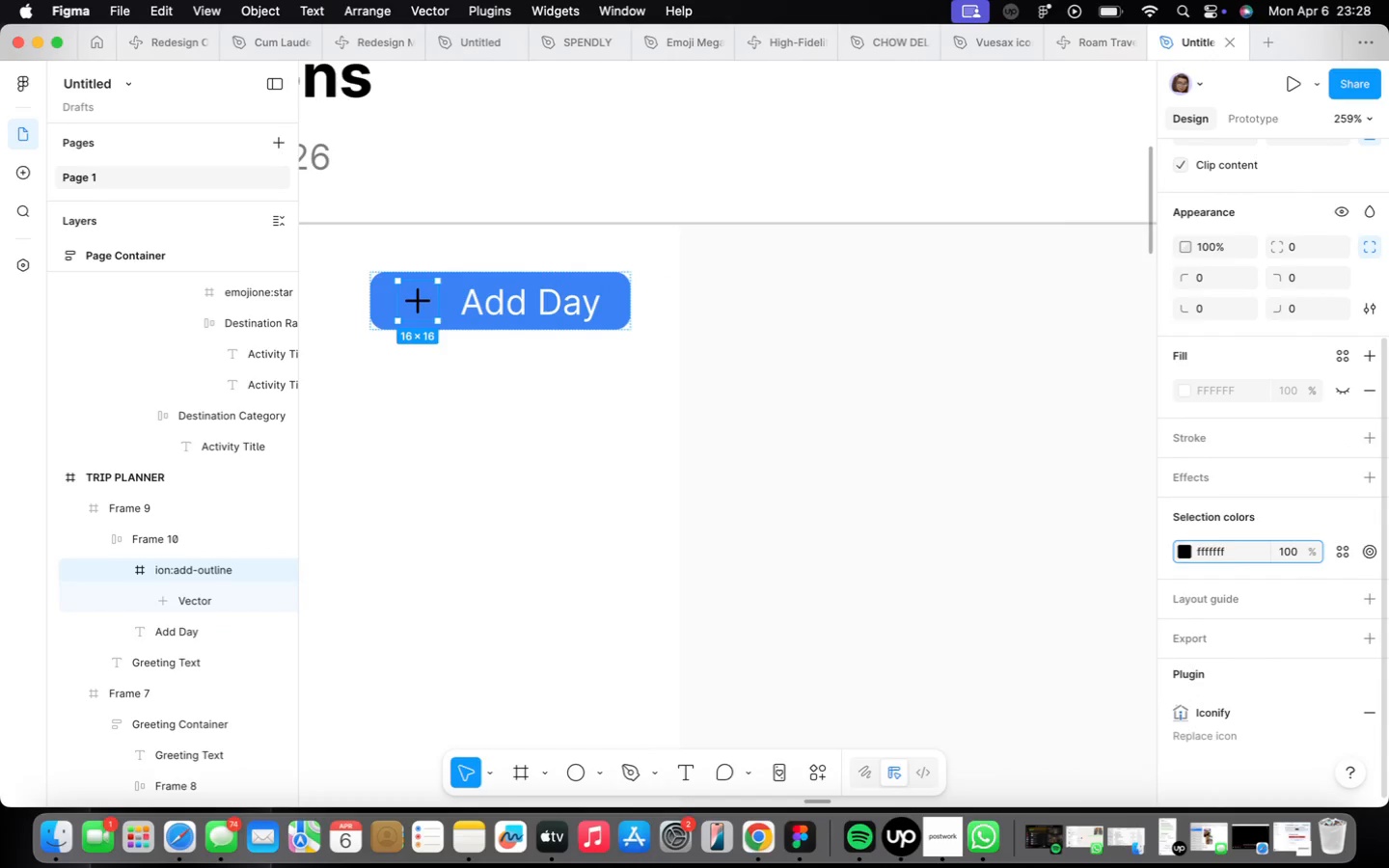 
key(Enter)
 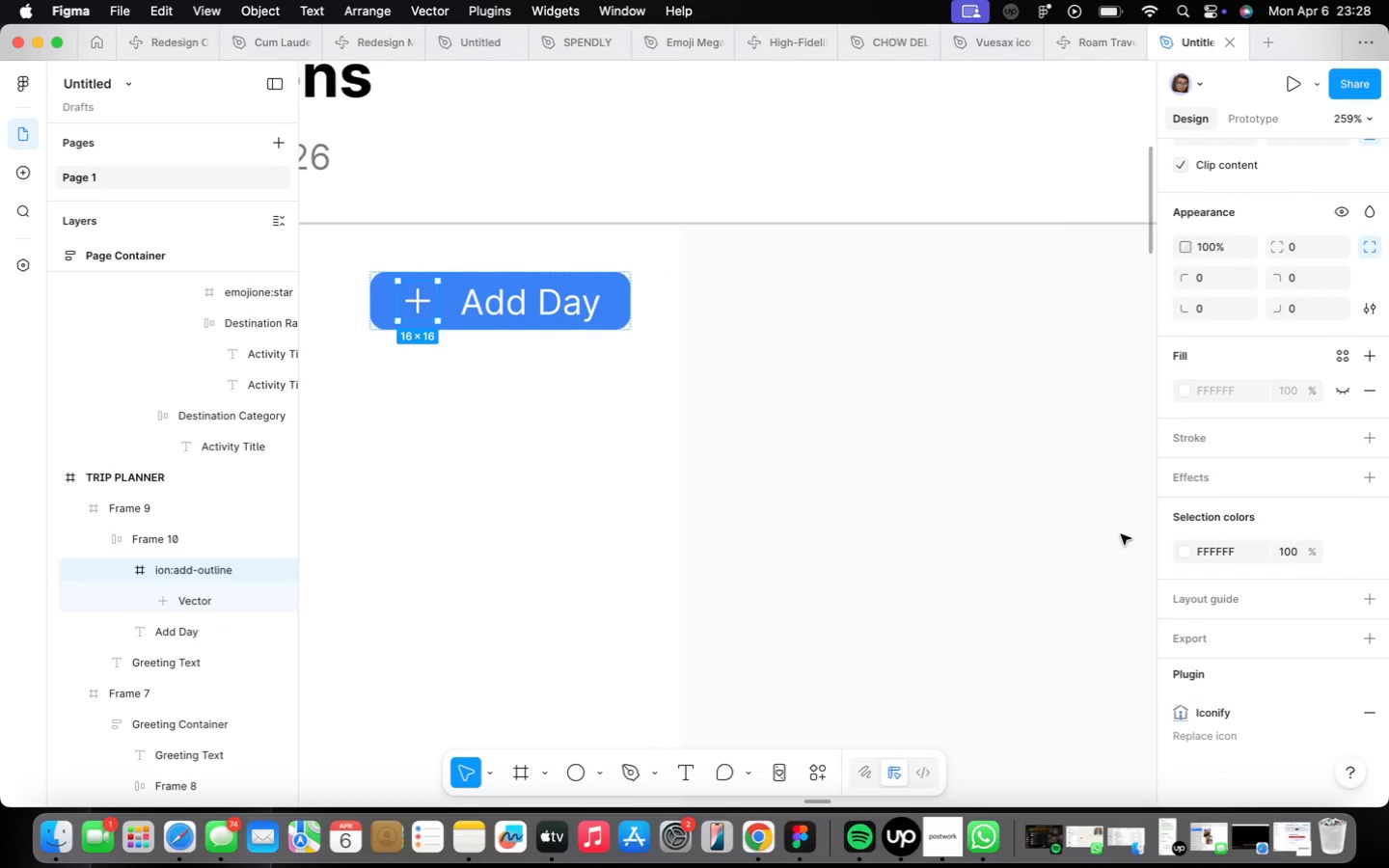 
left_click([1068, 496])
 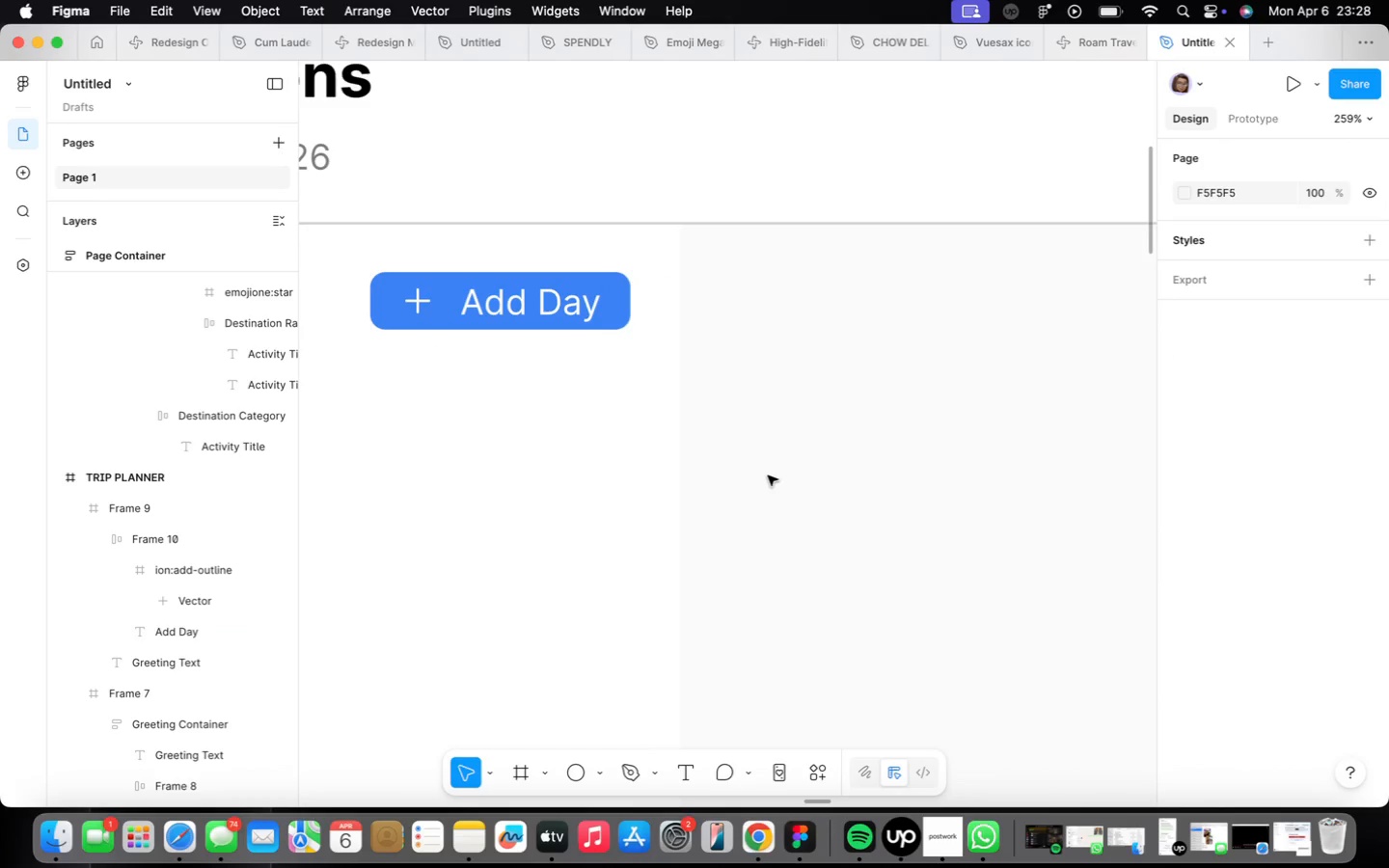 
scroll: coordinate [767, 465], scroll_direction: down, amount: 11.0
 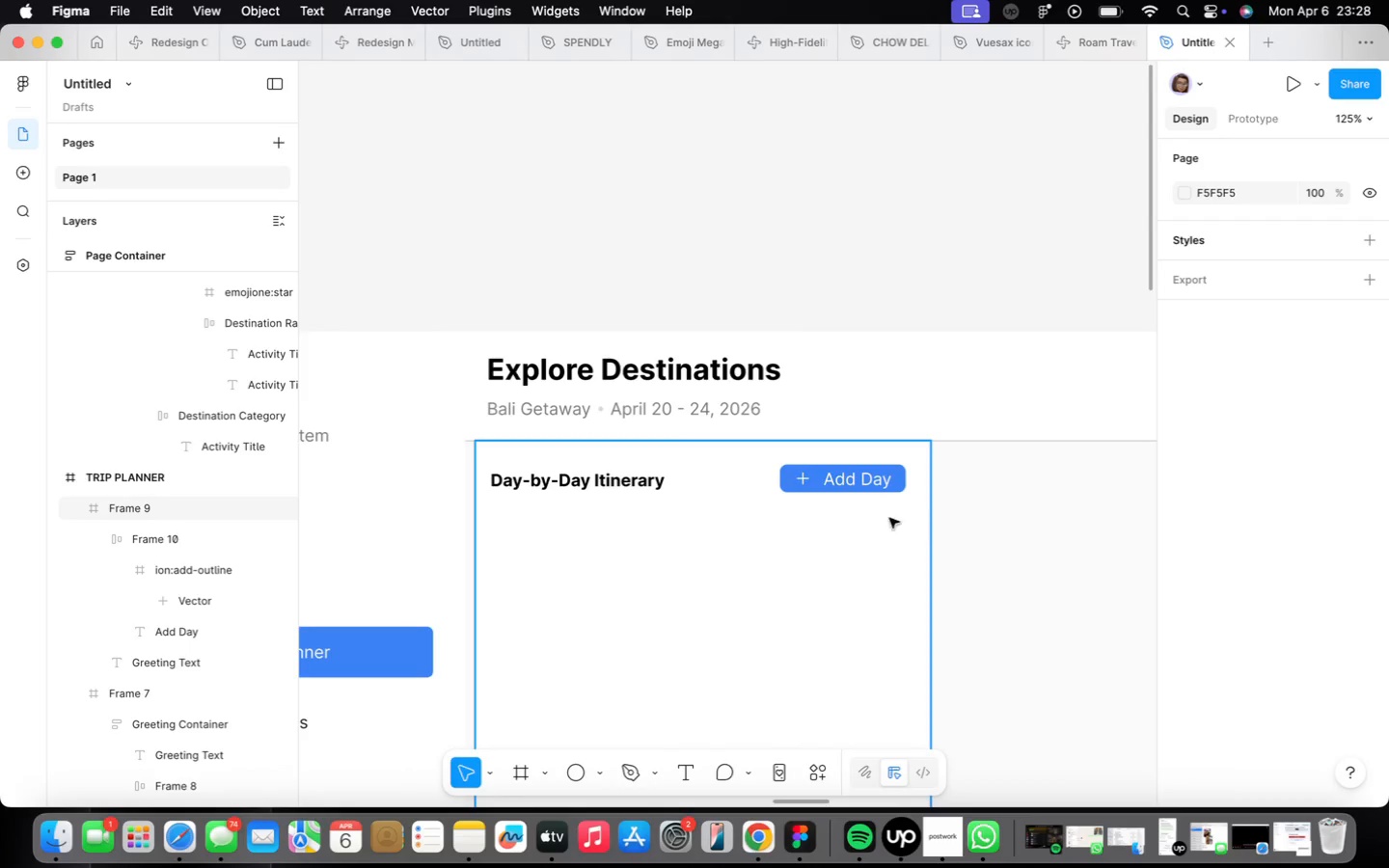 
scroll: coordinate [839, 509], scroll_direction: up, amount: 2.0
 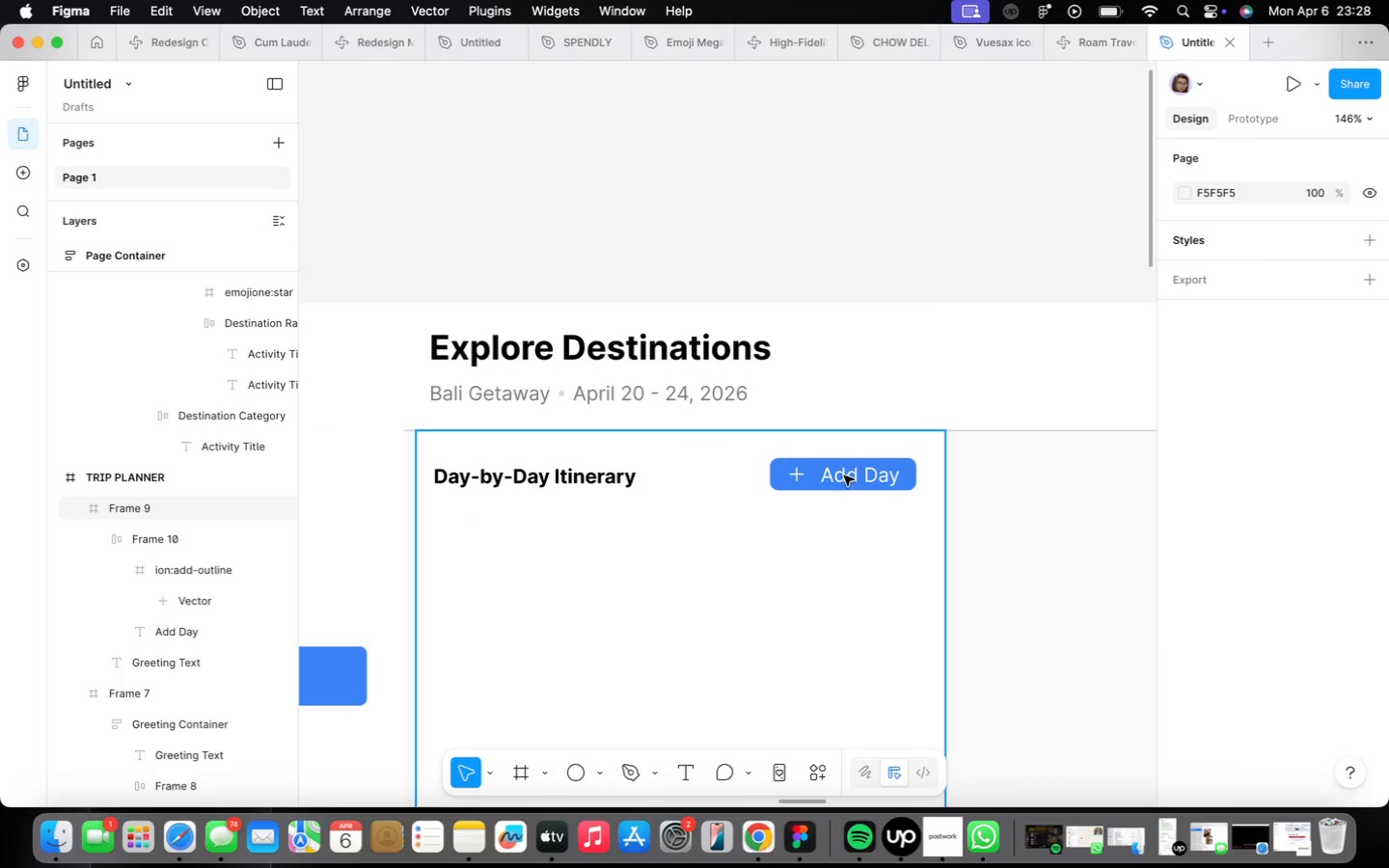 
double_click([844, 475])
 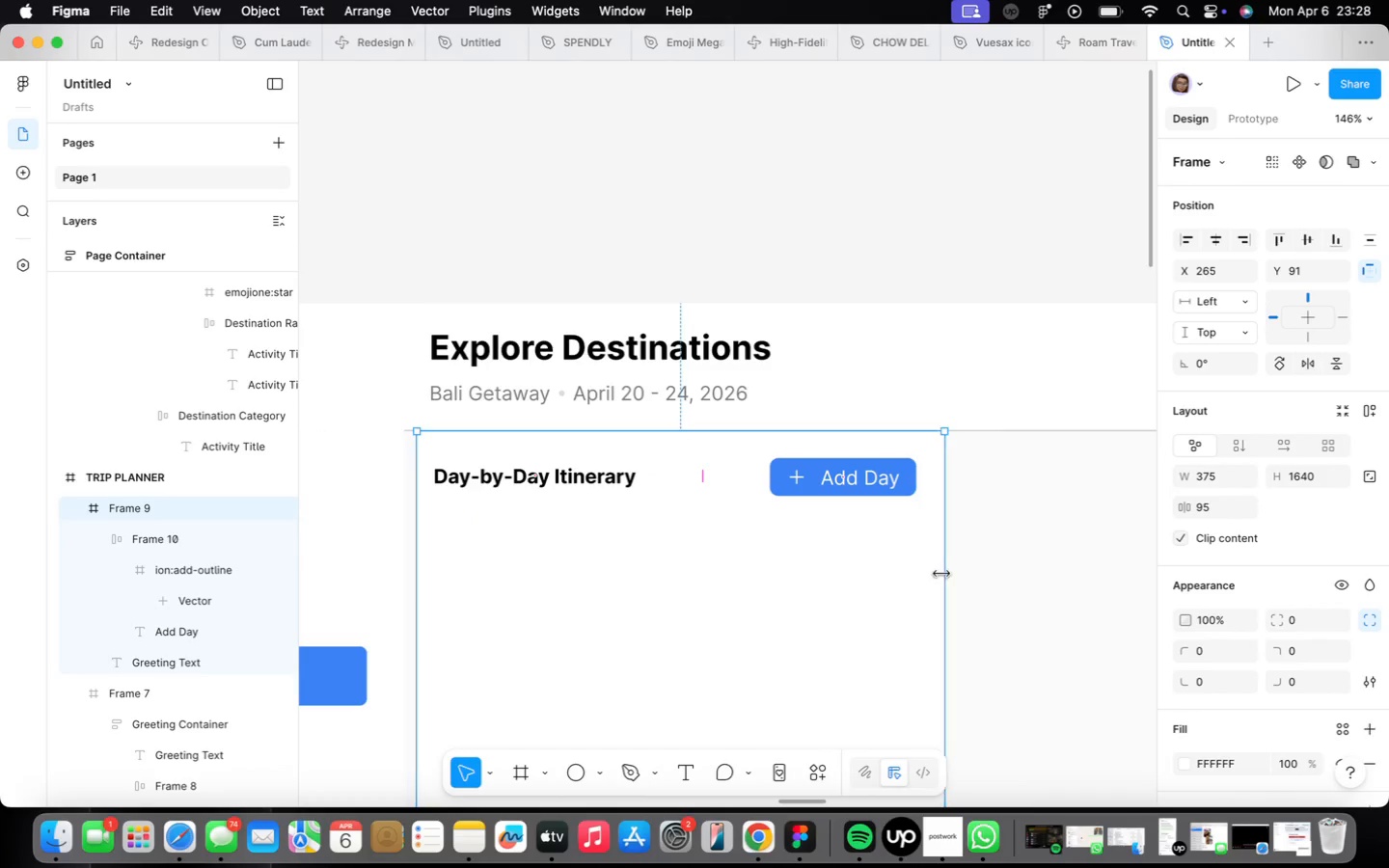 
wait(6.74)
 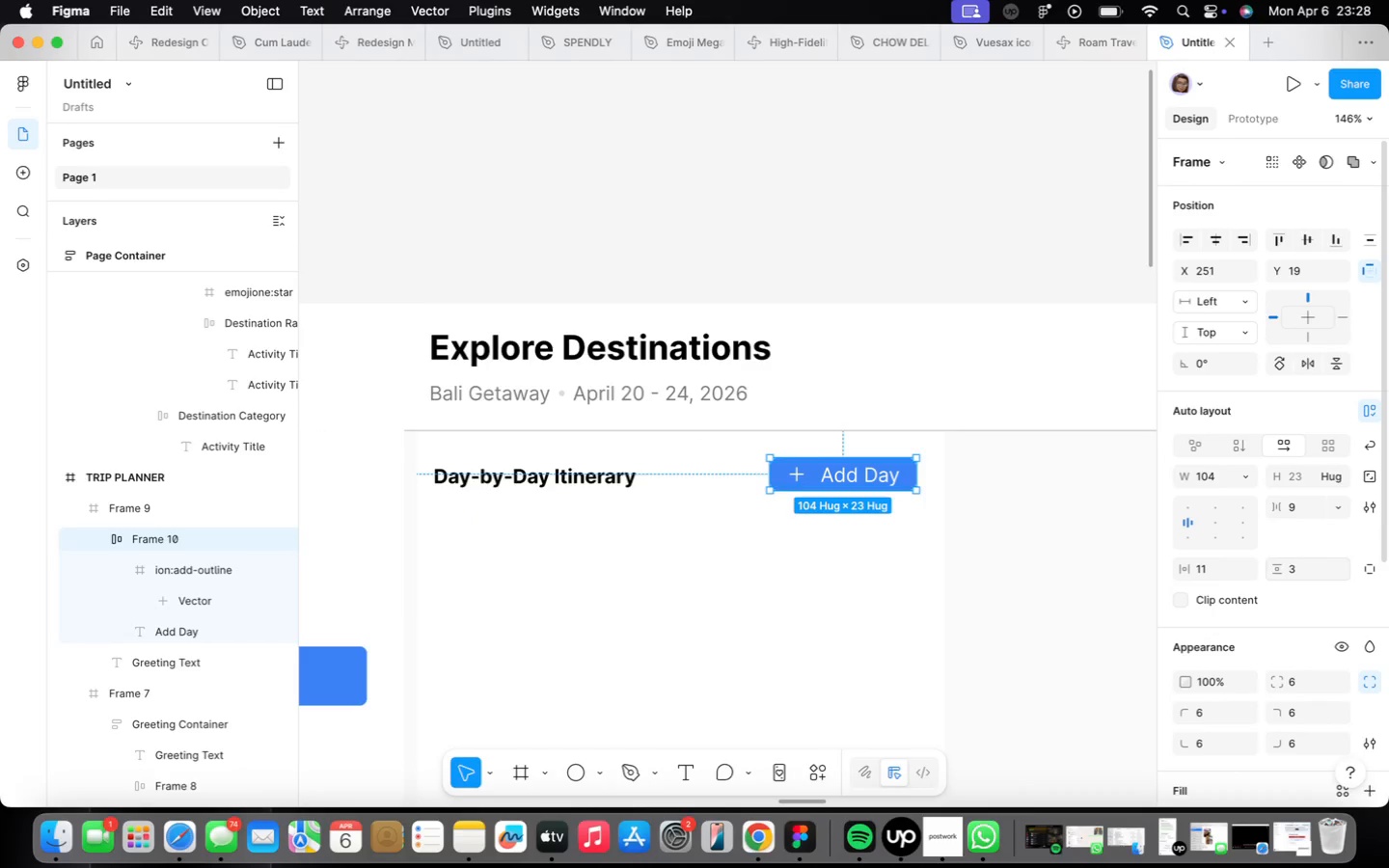 
scroll: coordinate [912, 489], scroll_direction: down, amount: 2.0
 